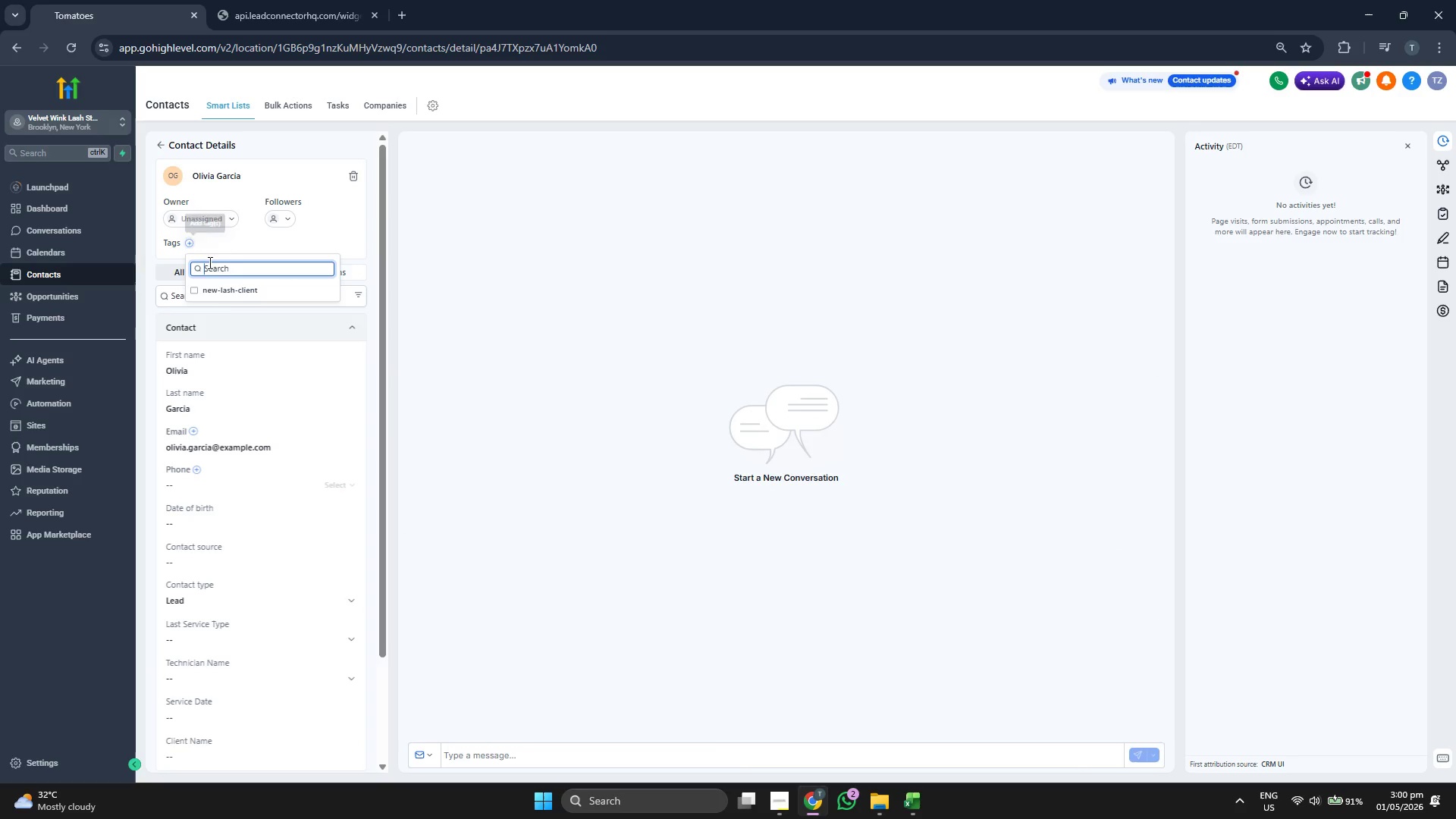 
left_click([225, 286])
 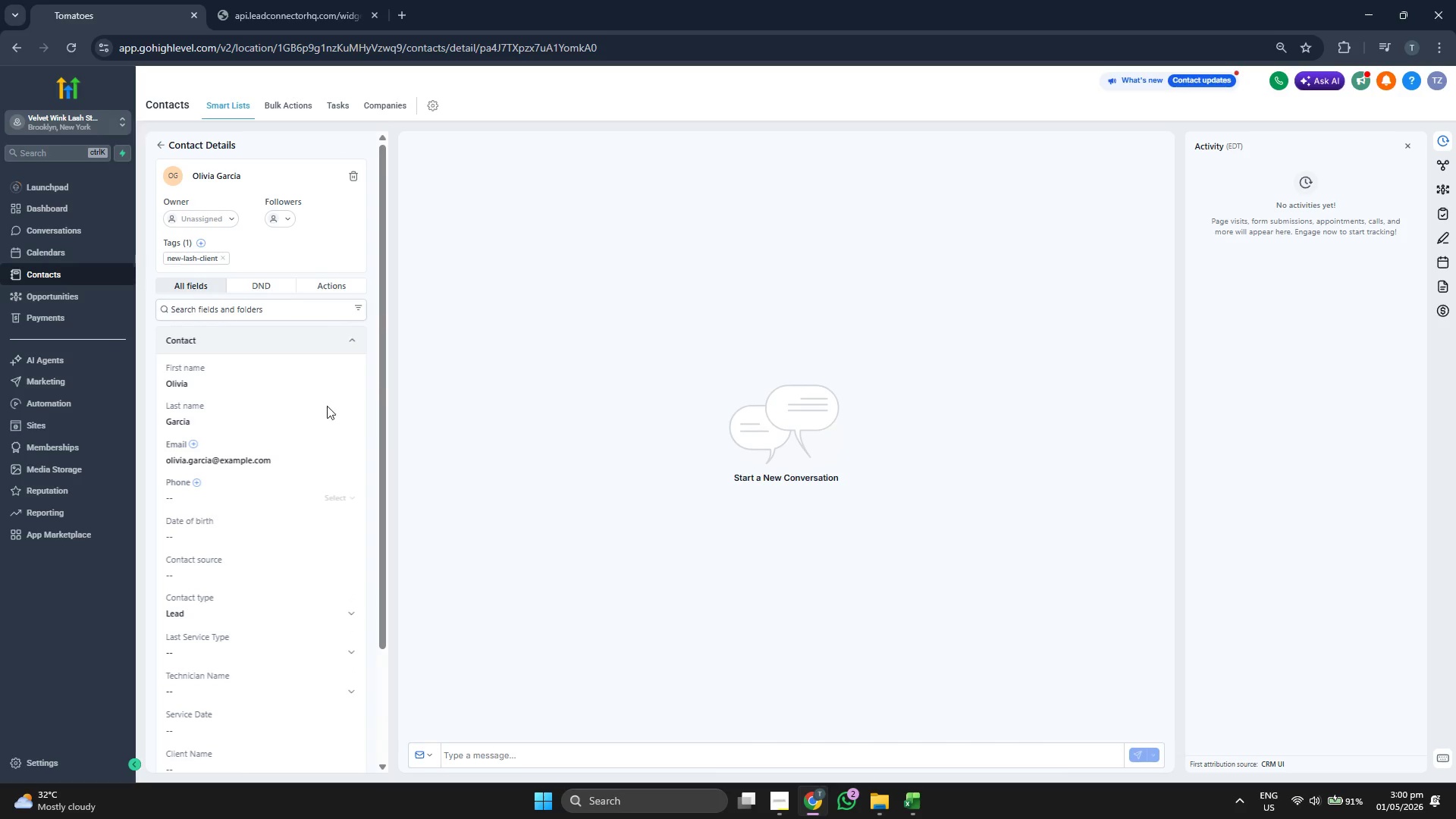 
scroll: coordinate [309, 397], scroll_direction: down, amount: 1.0
 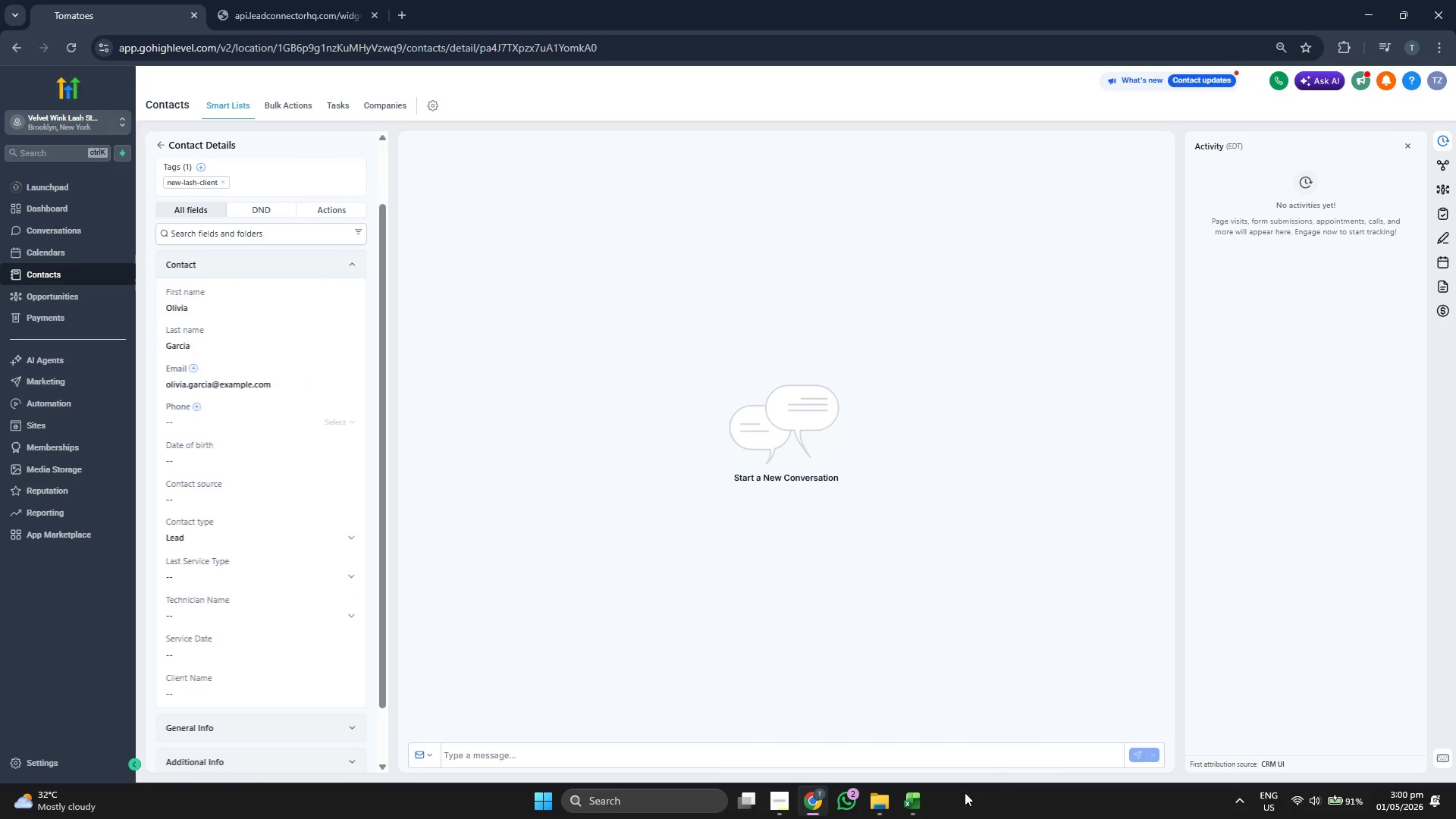 
left_click([905, 810])
 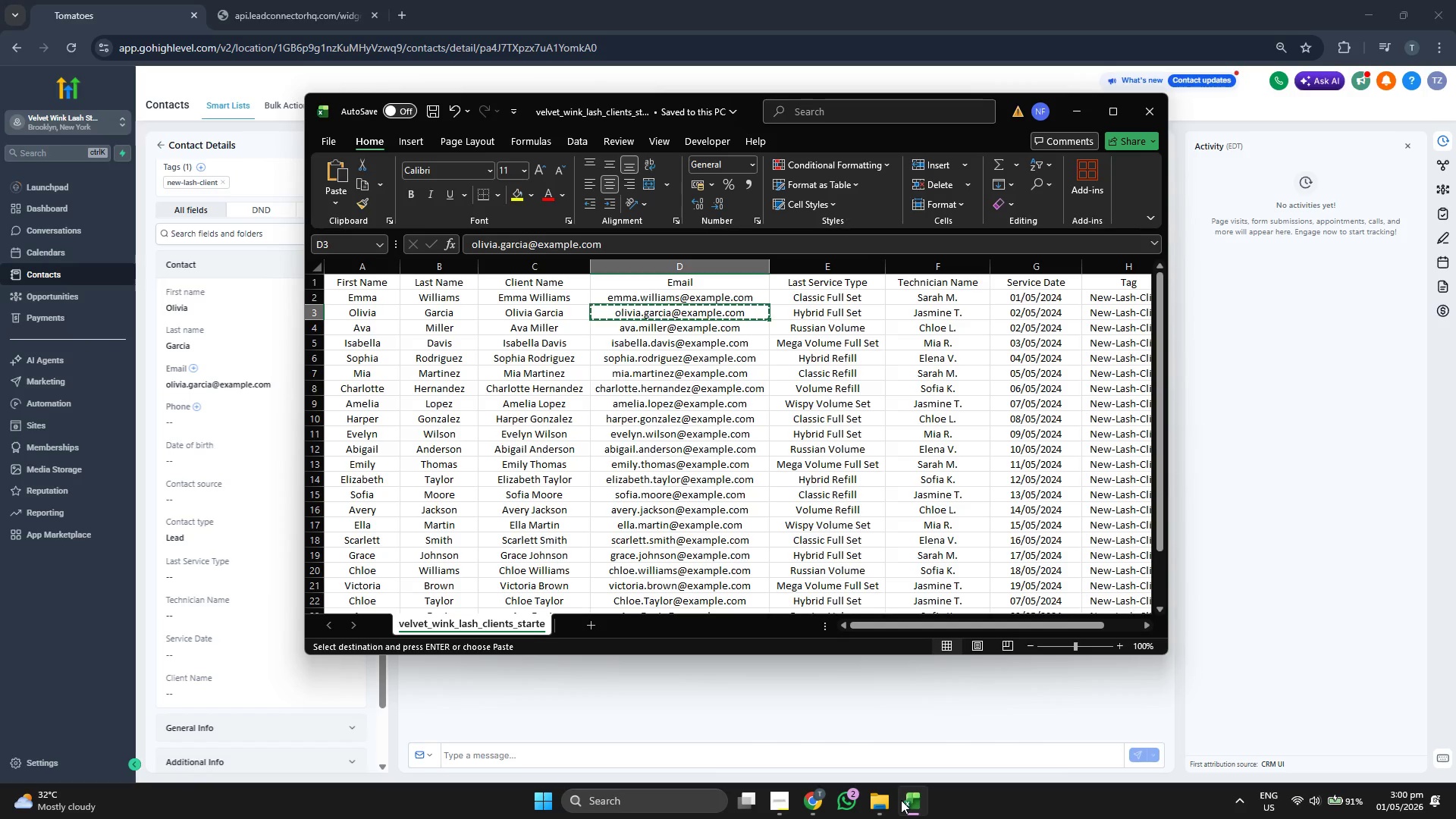 
key(ArrowLeft)
 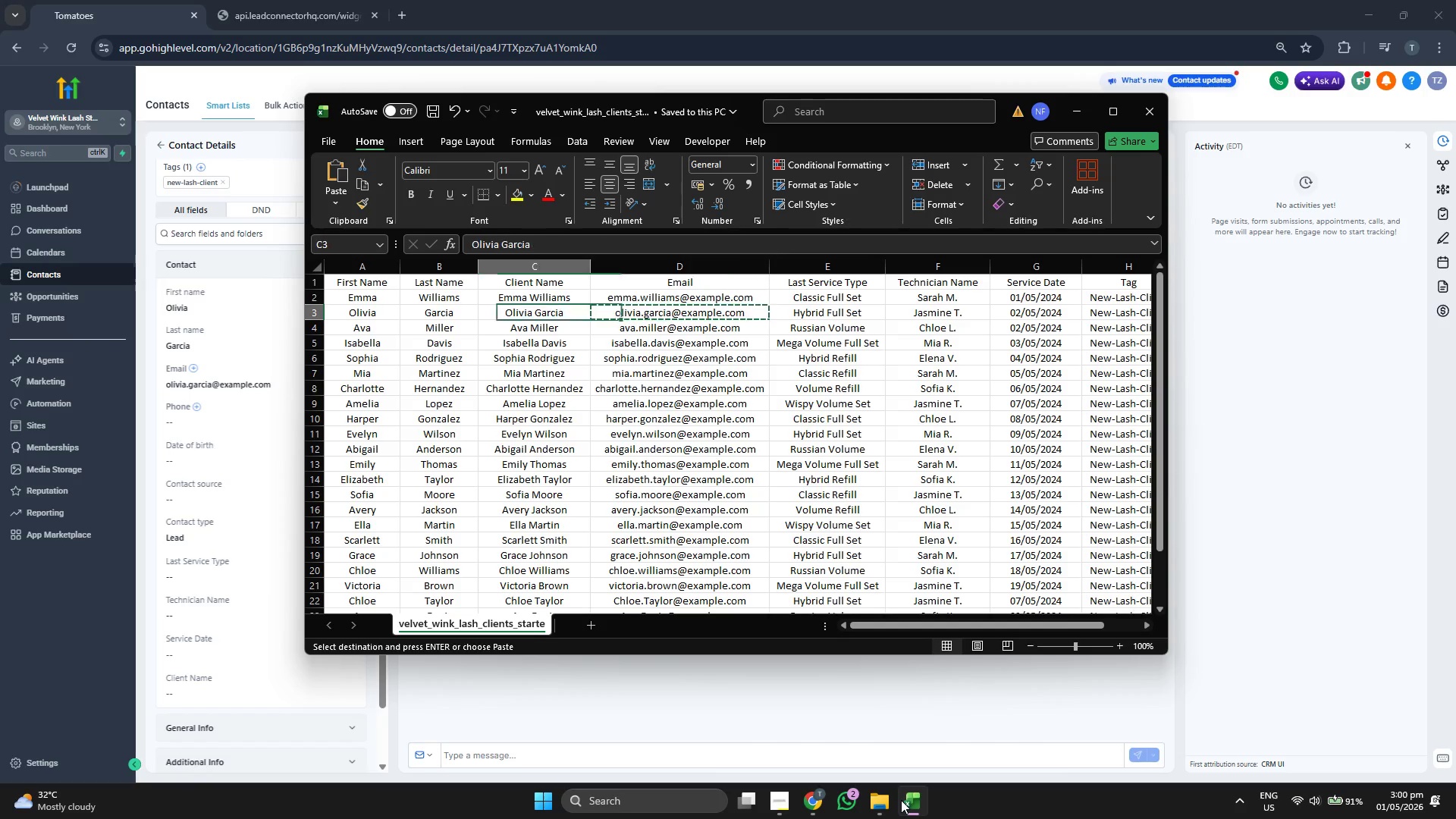 
key(Control+ControlLeft)
 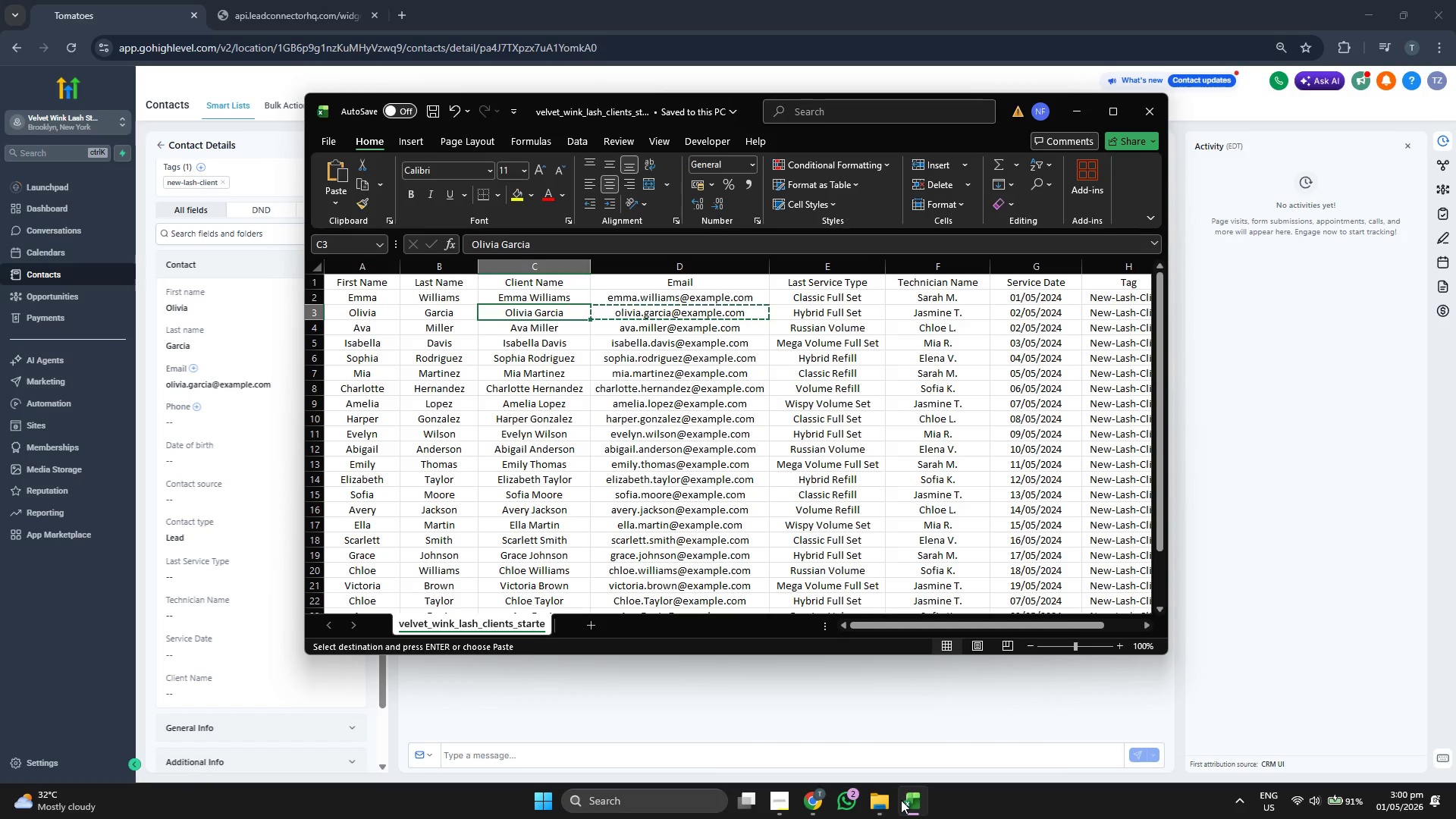 
key(Control+C)
 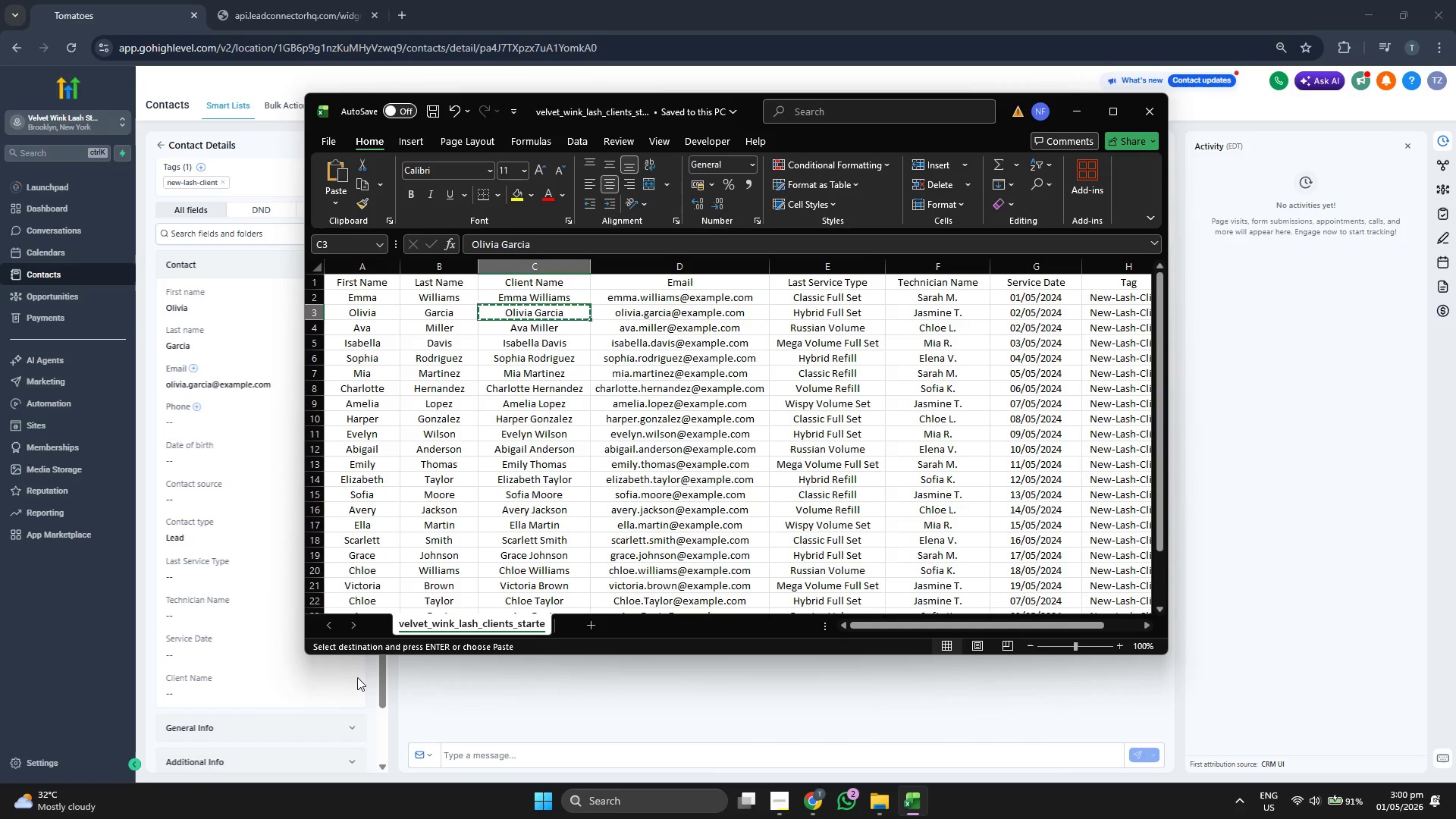 
left_click([301, 701])
 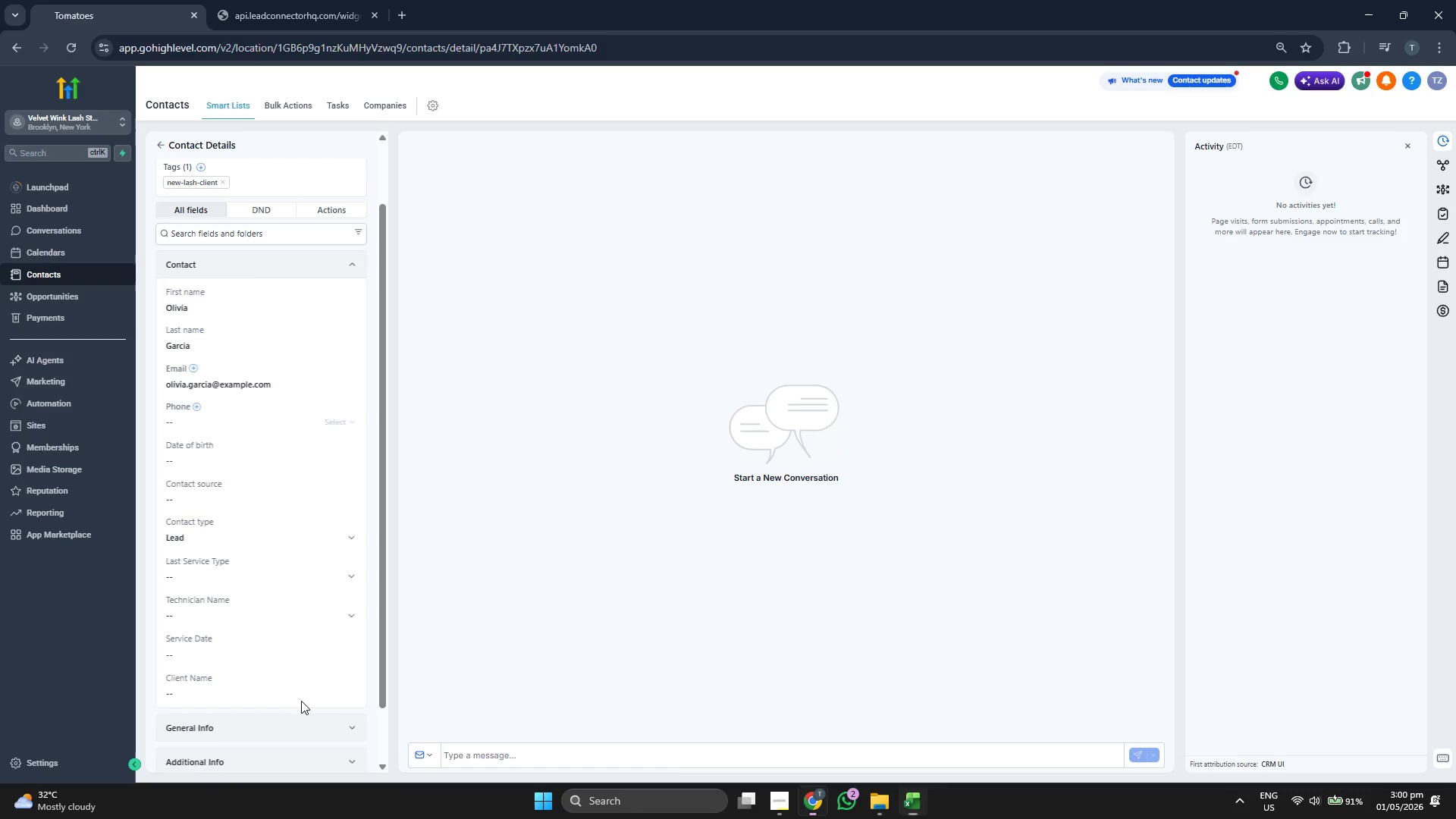 
key(Control+ControlLeft)
 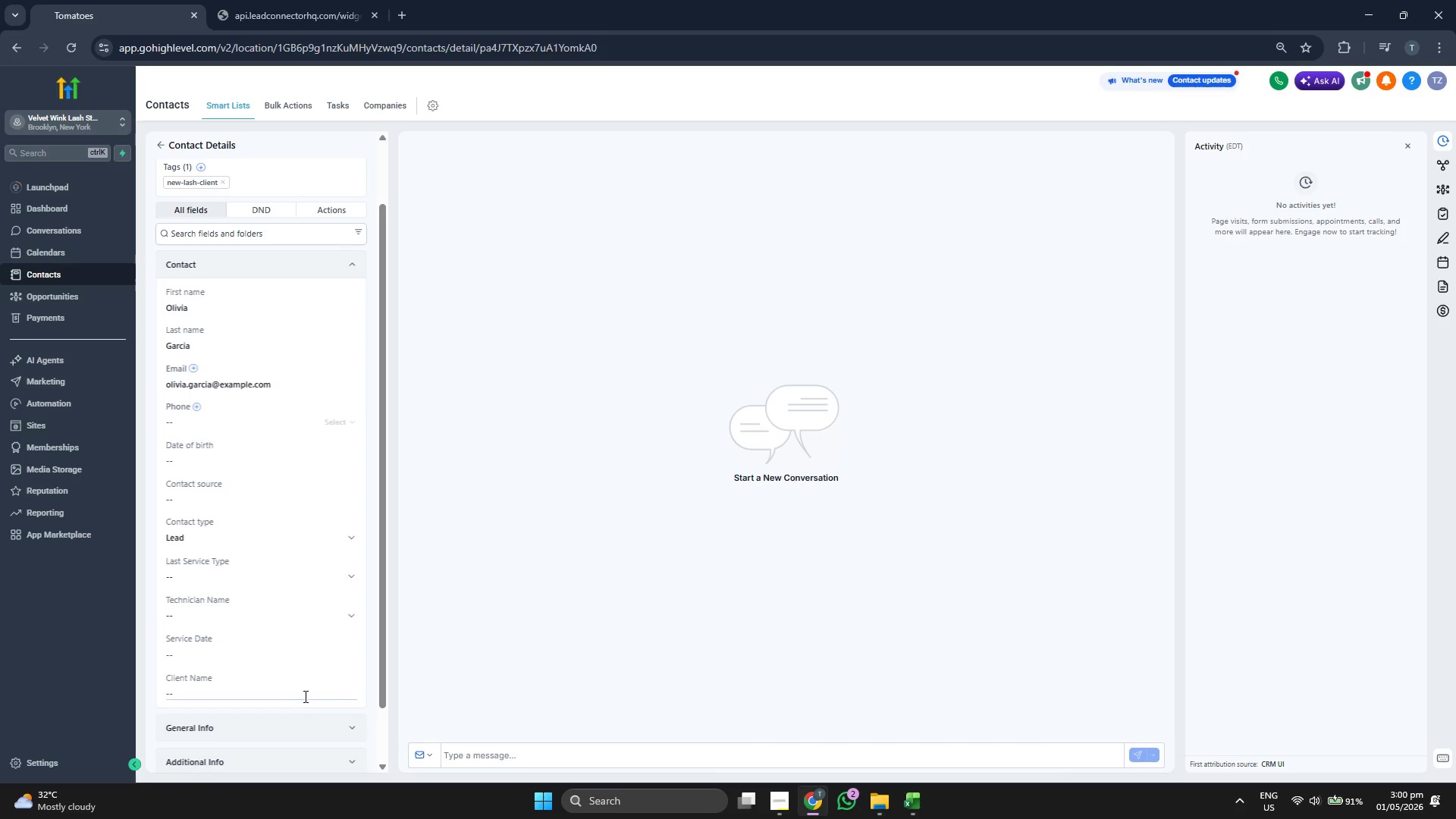 
double_click([304, 695])
 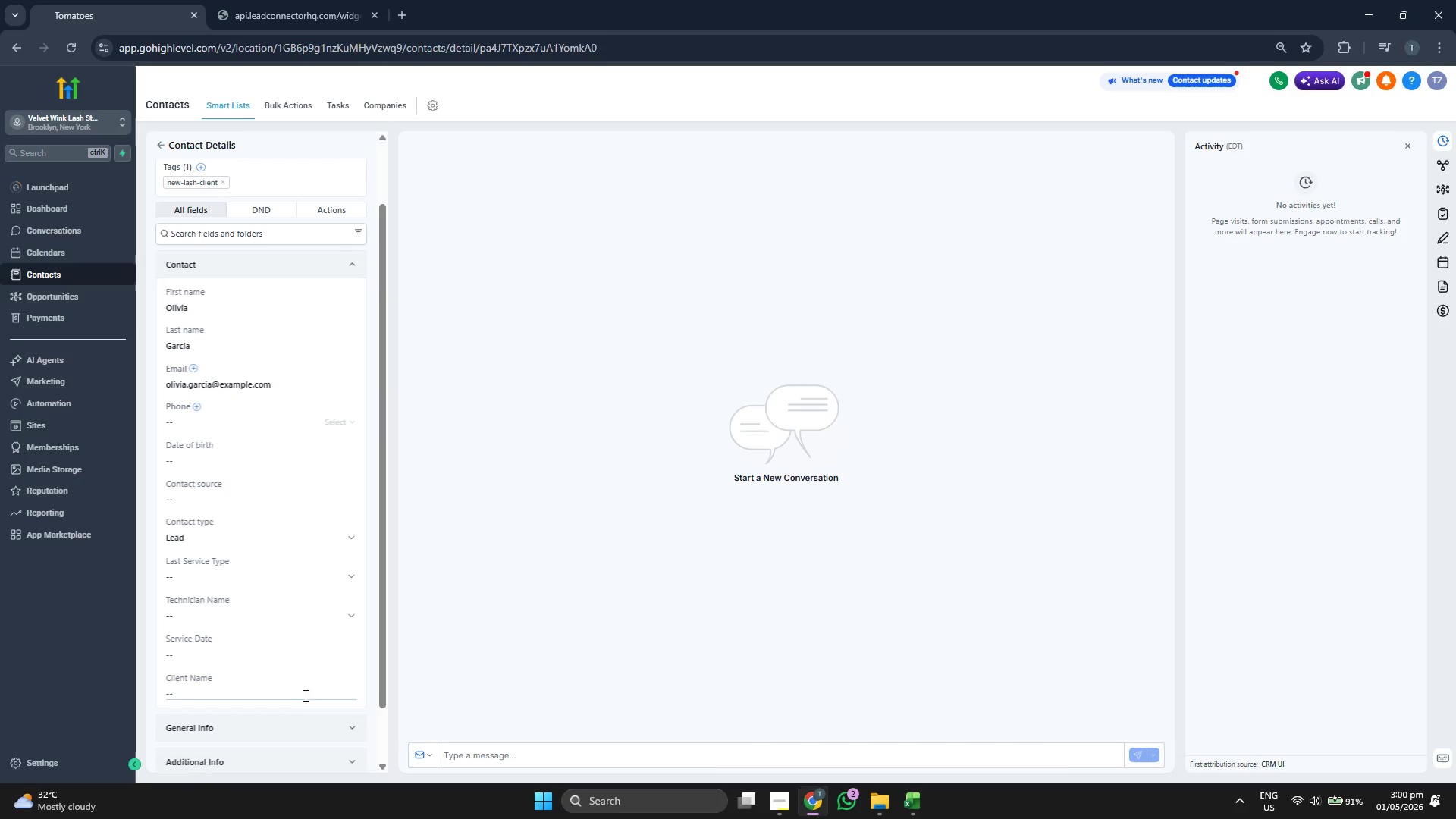 
key(Control+ControlLeft)
 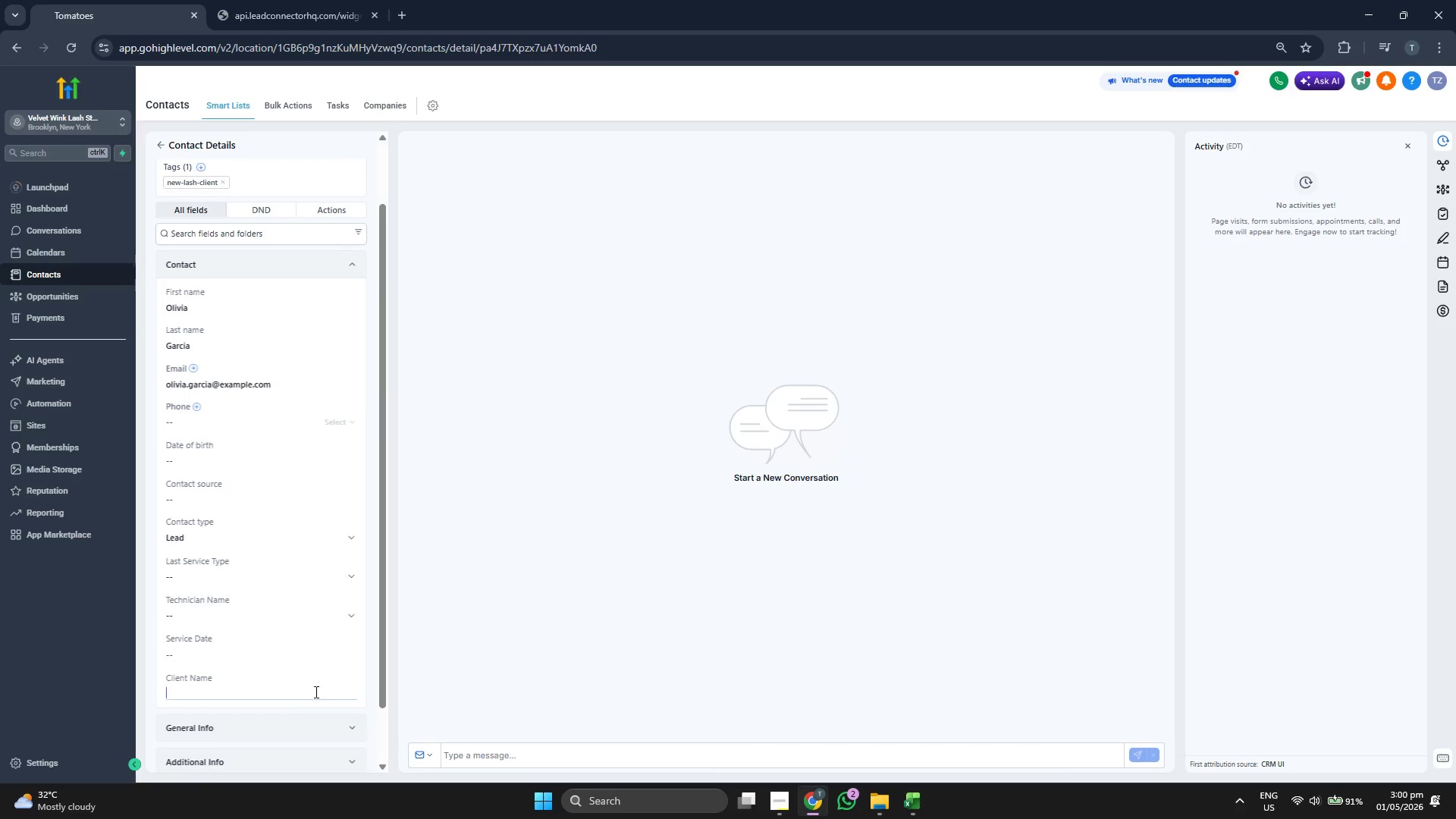 
key(Control+V)
 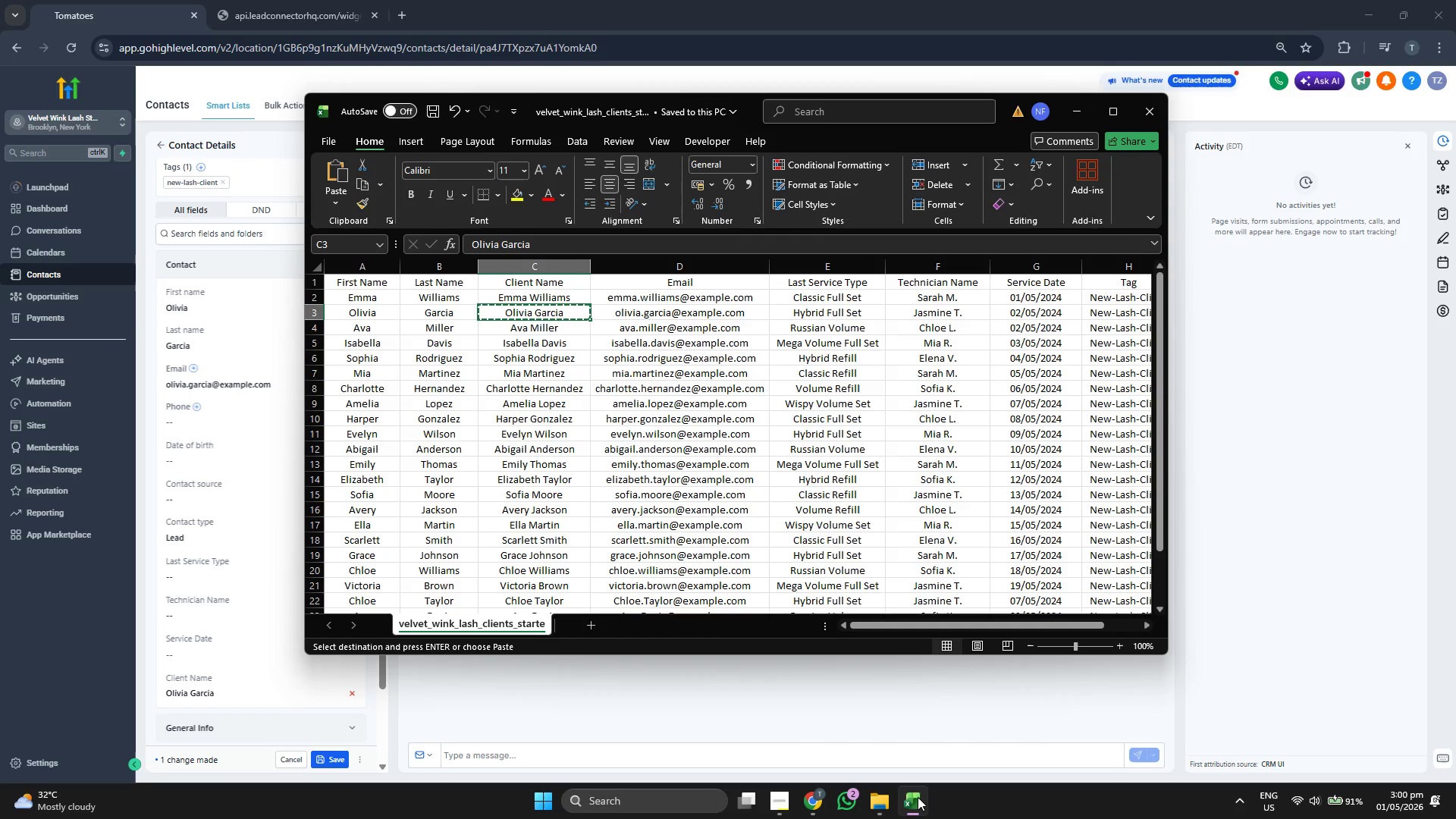 
key(ArrowRight)
 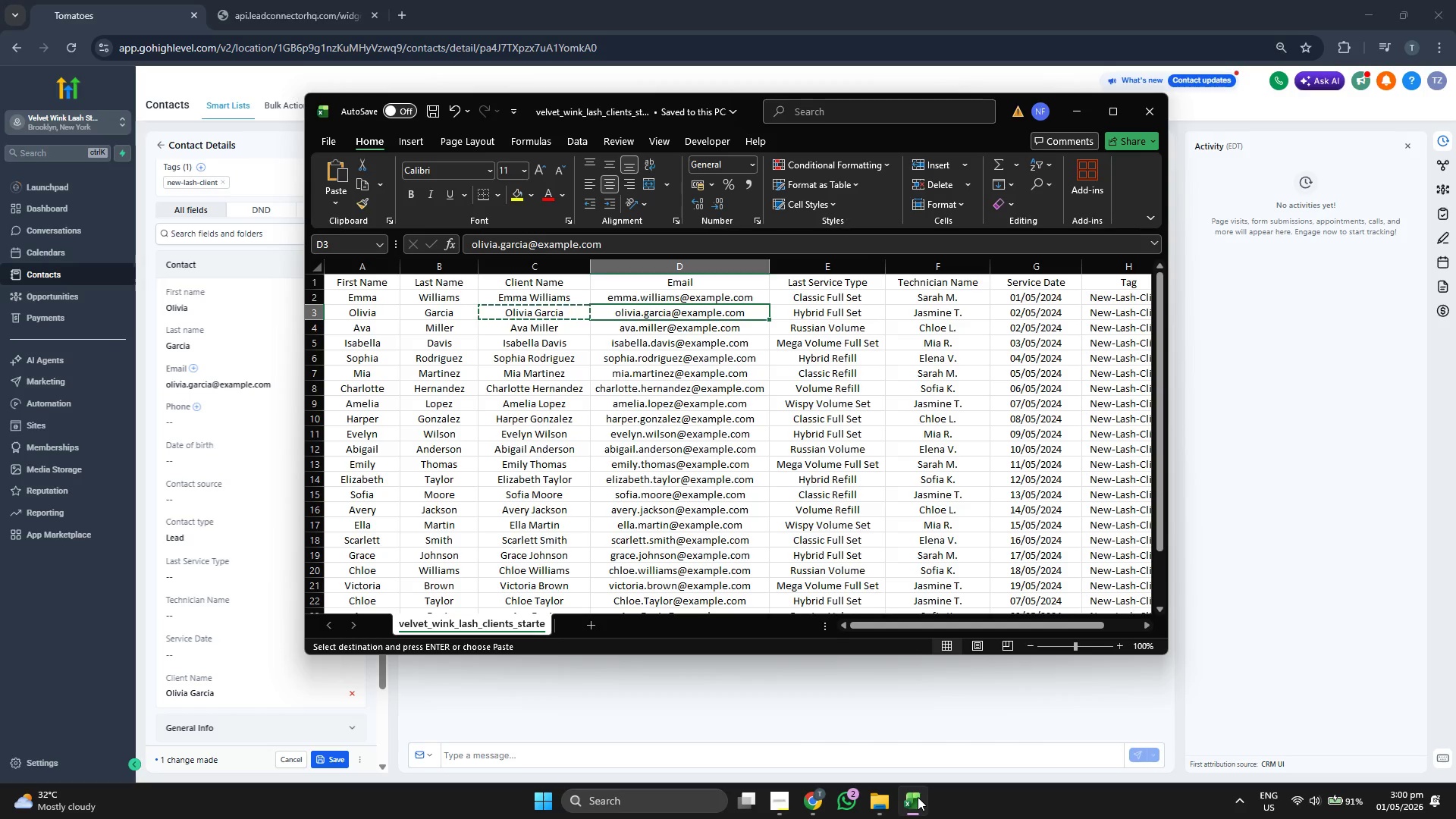 
key(ArrowRight)
 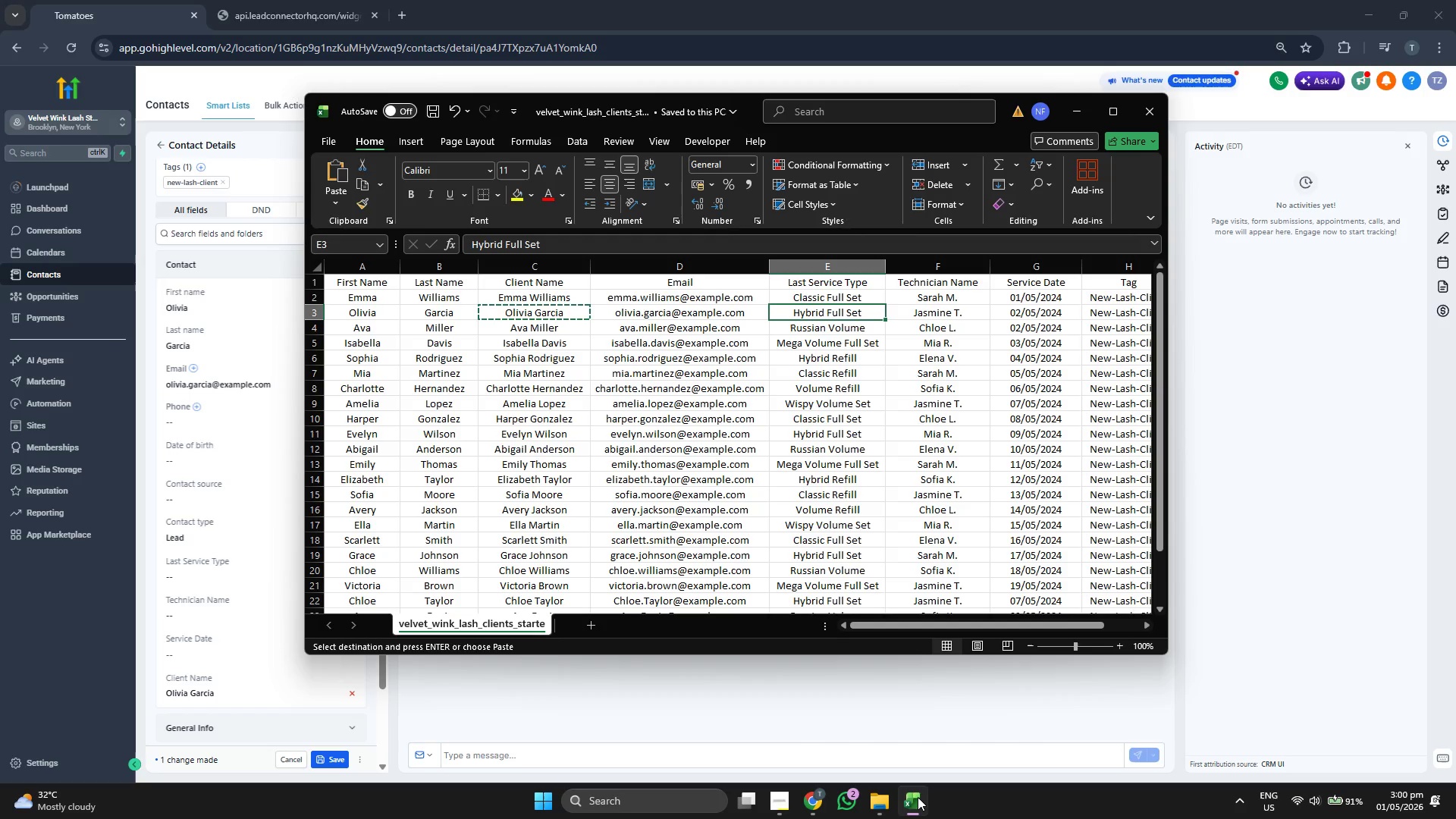 
key(ArrowRight)
 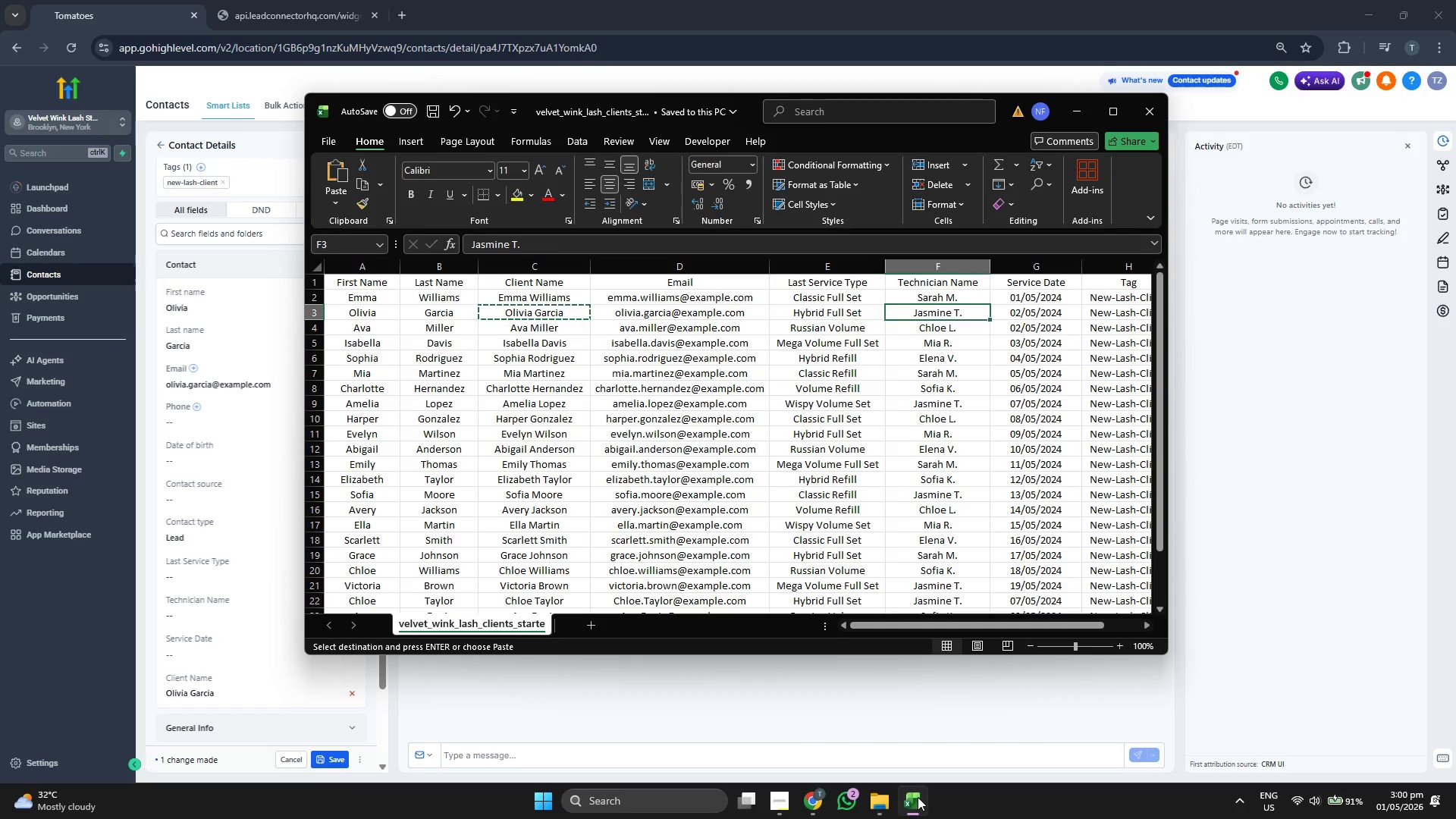 
key(ArrowLeft)
 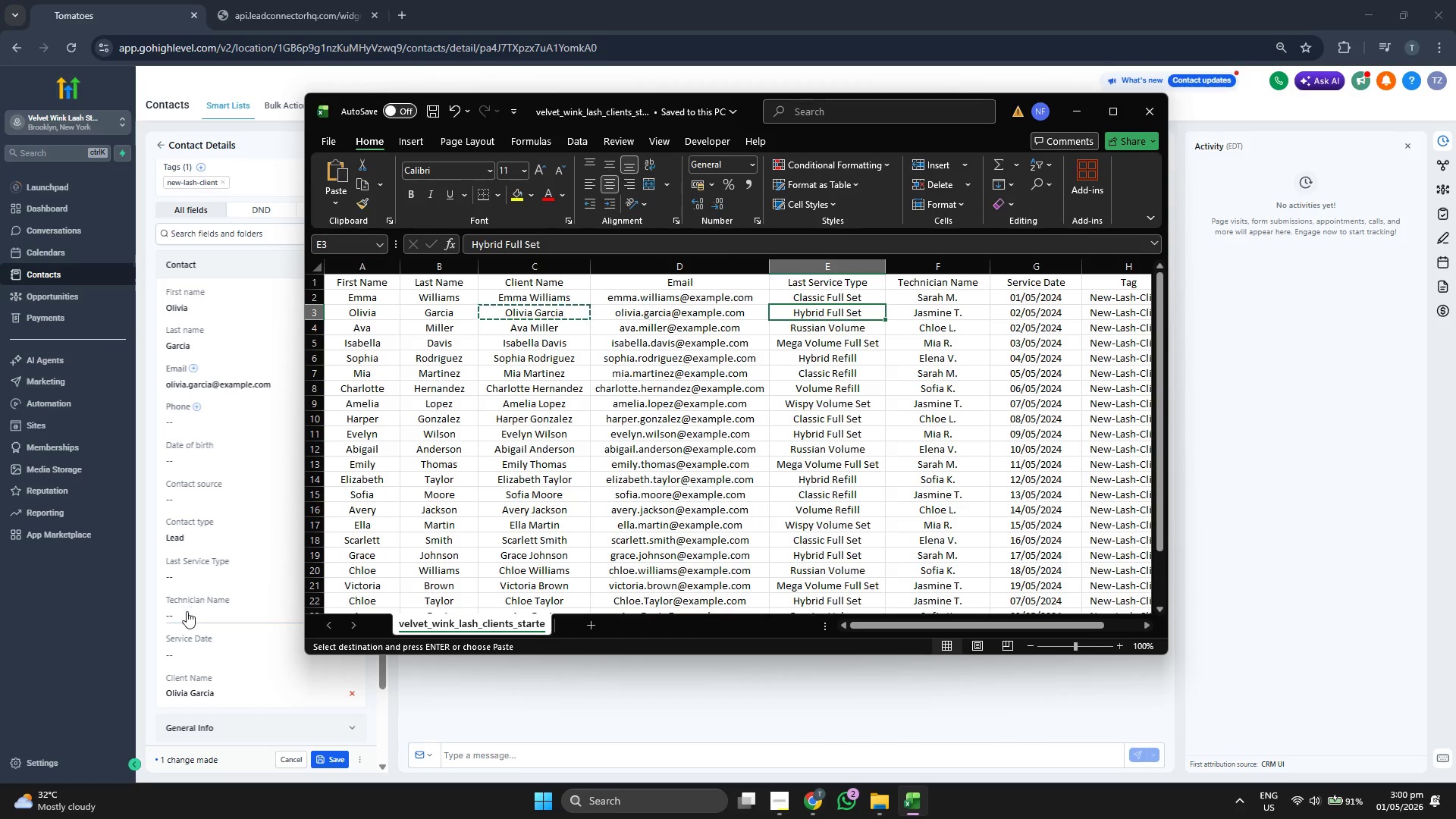 
double_click([250, 574])
 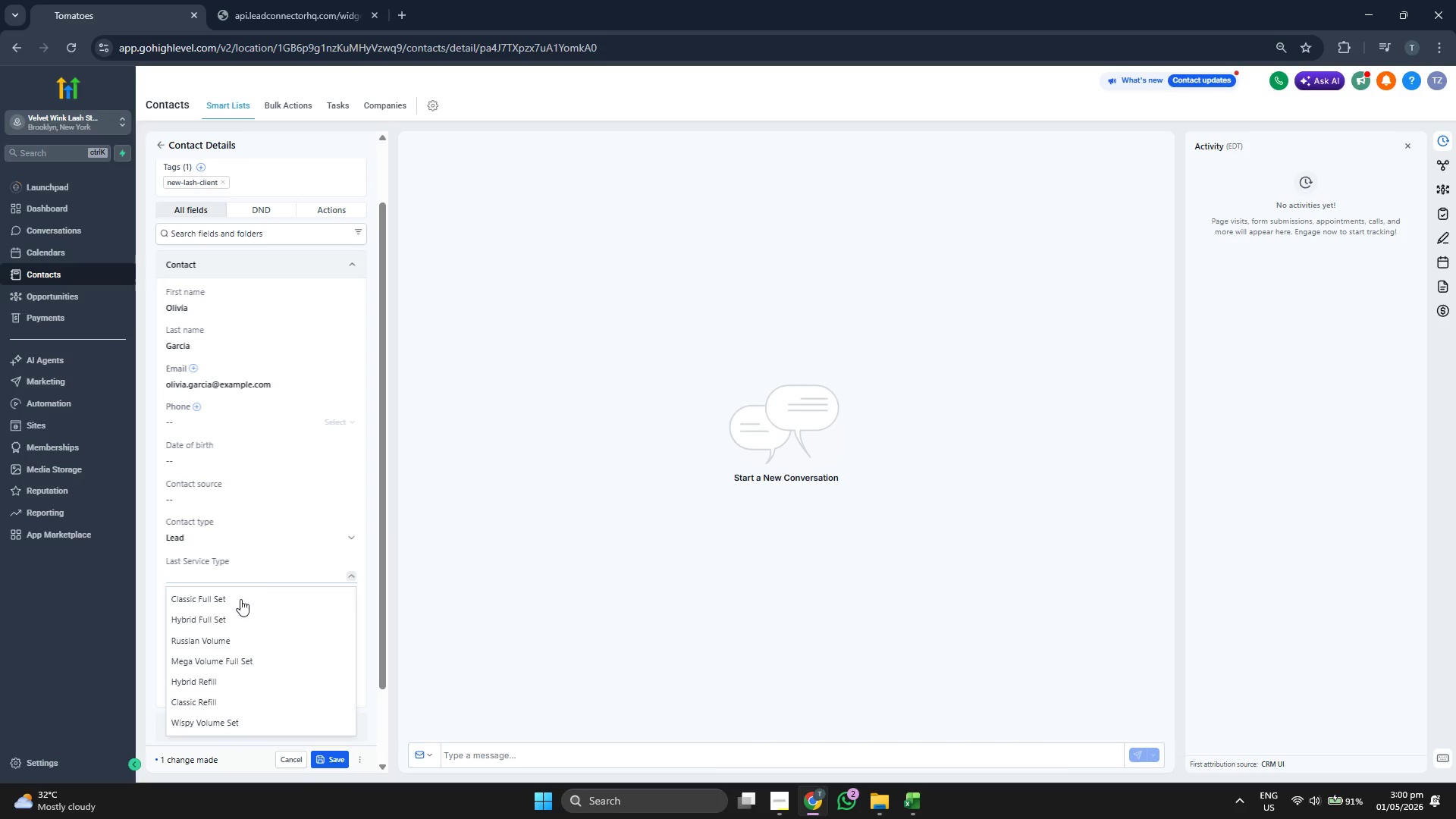 
left_click([235, 619])
 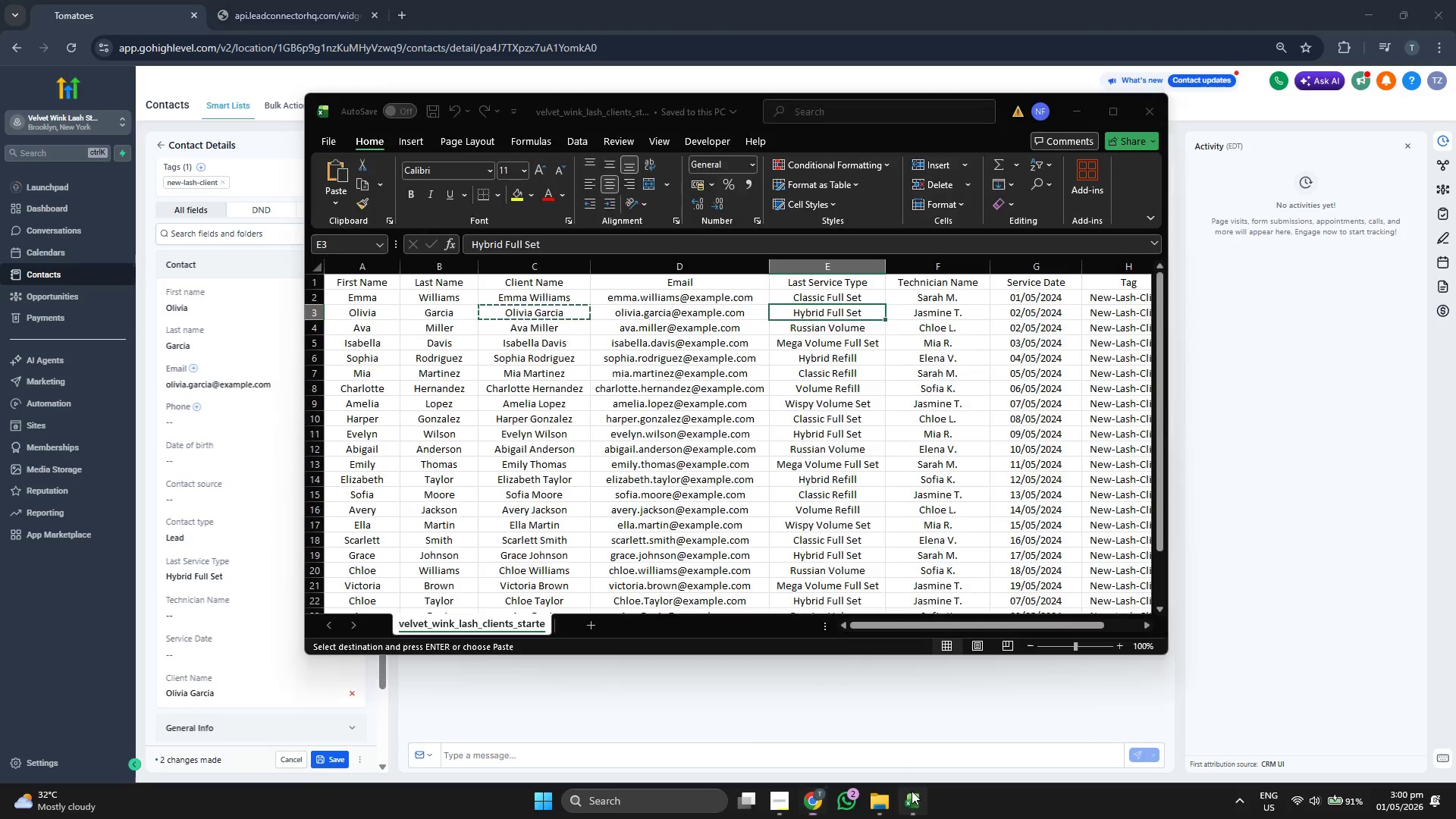 
left_click([912, 791])
 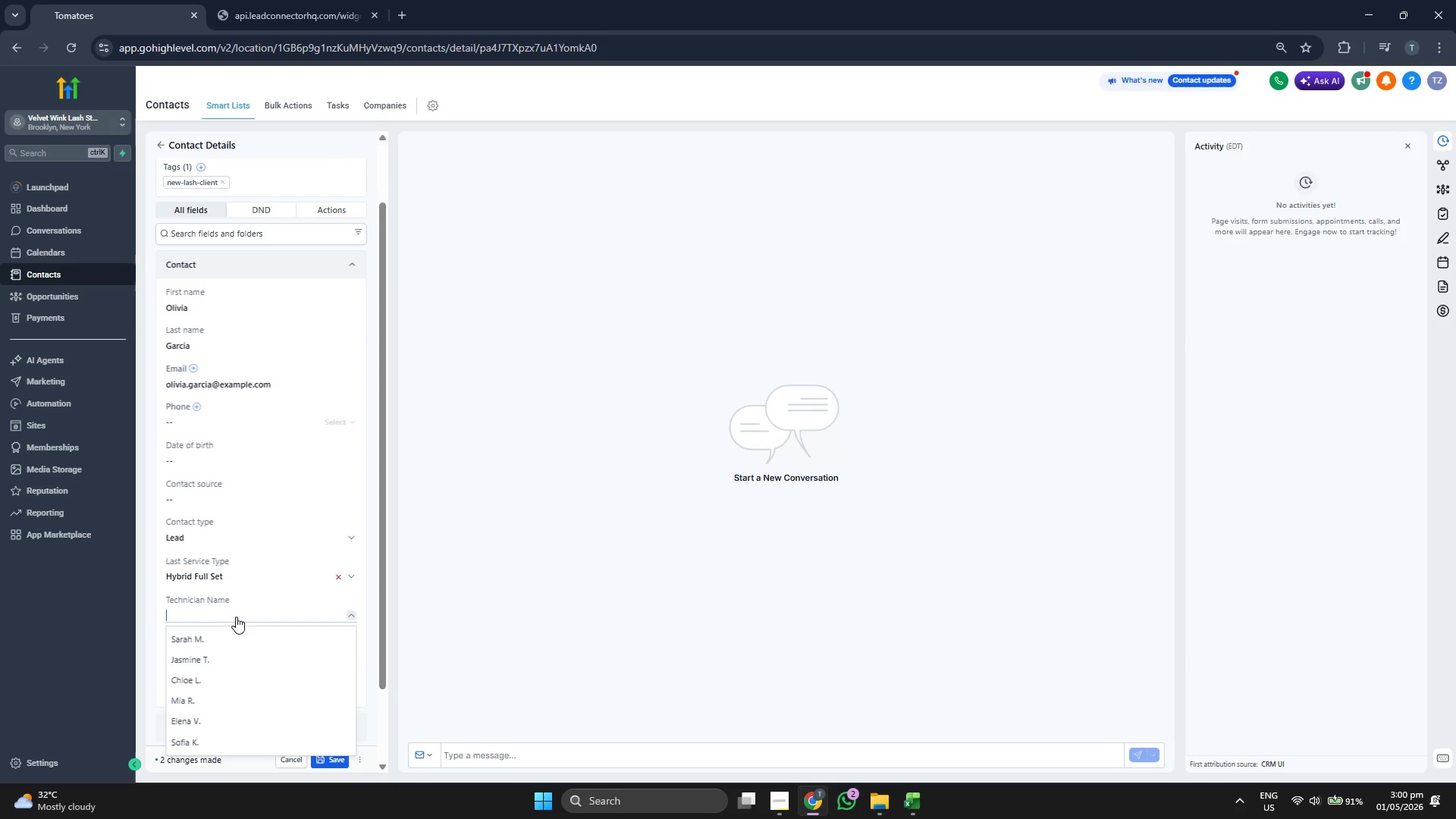 
left_click([229, 657])
 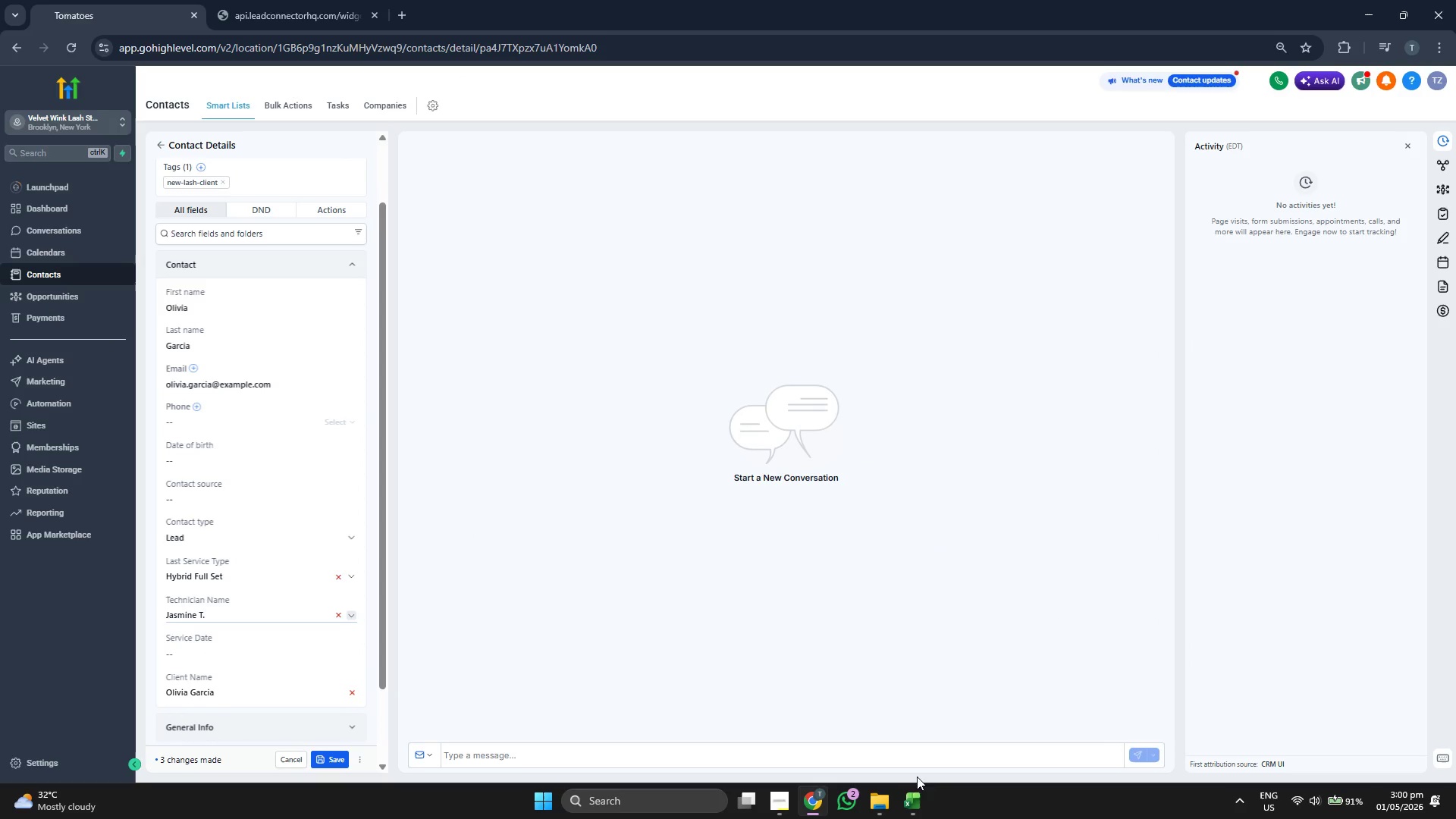 
left_click([926, 790])
 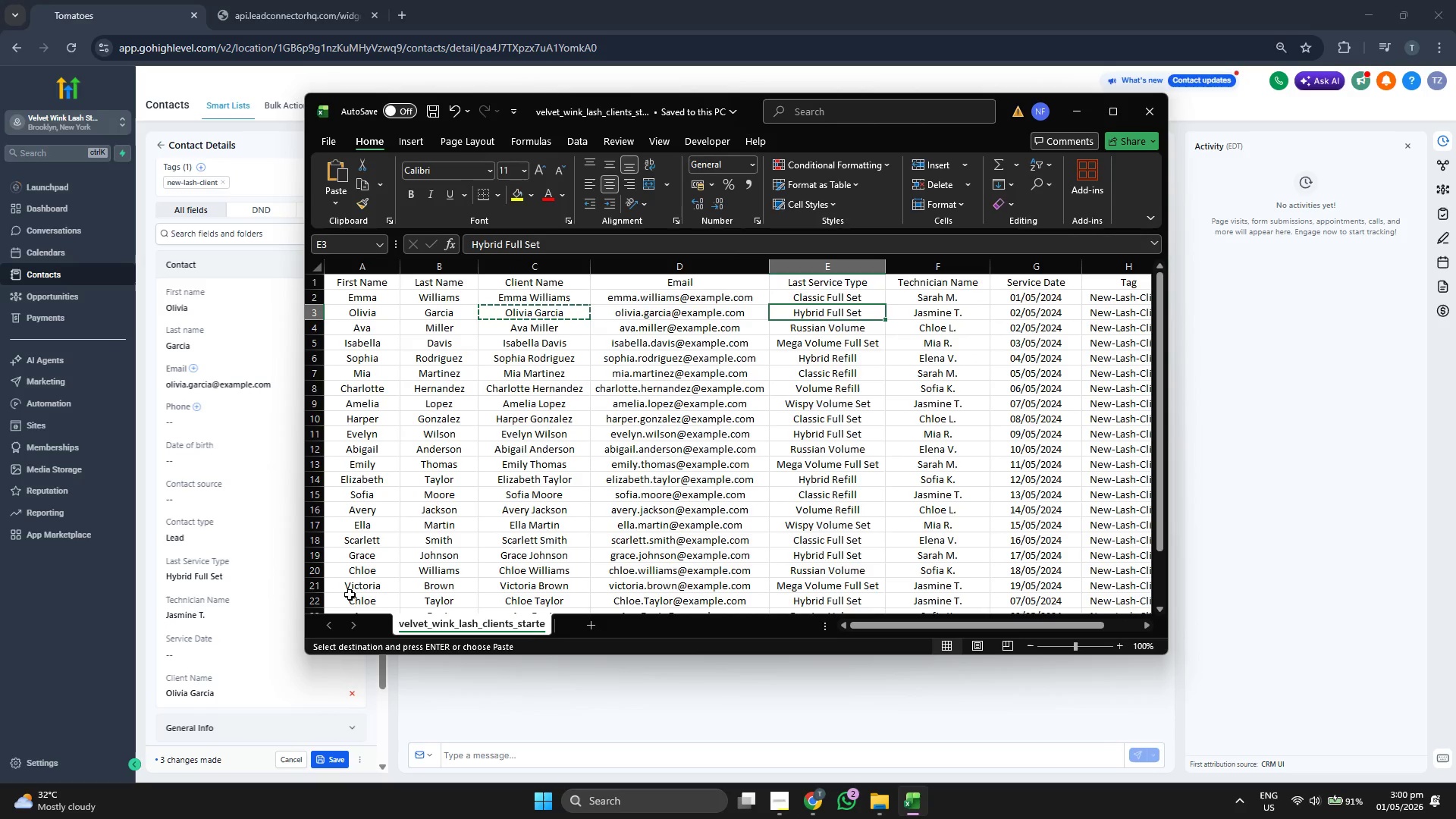 
left_click([233, 654])
 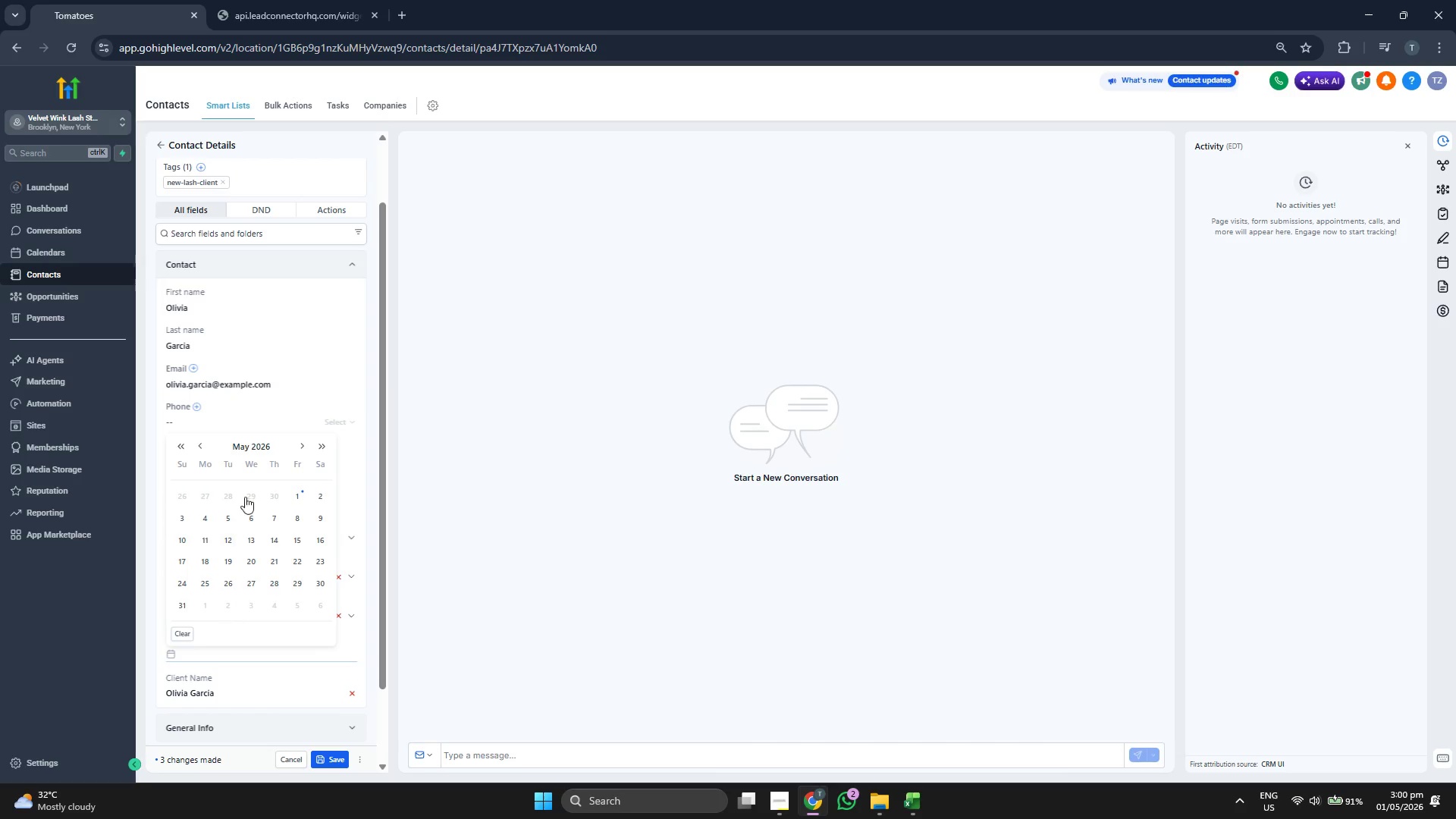 
left_click([246, 450])
 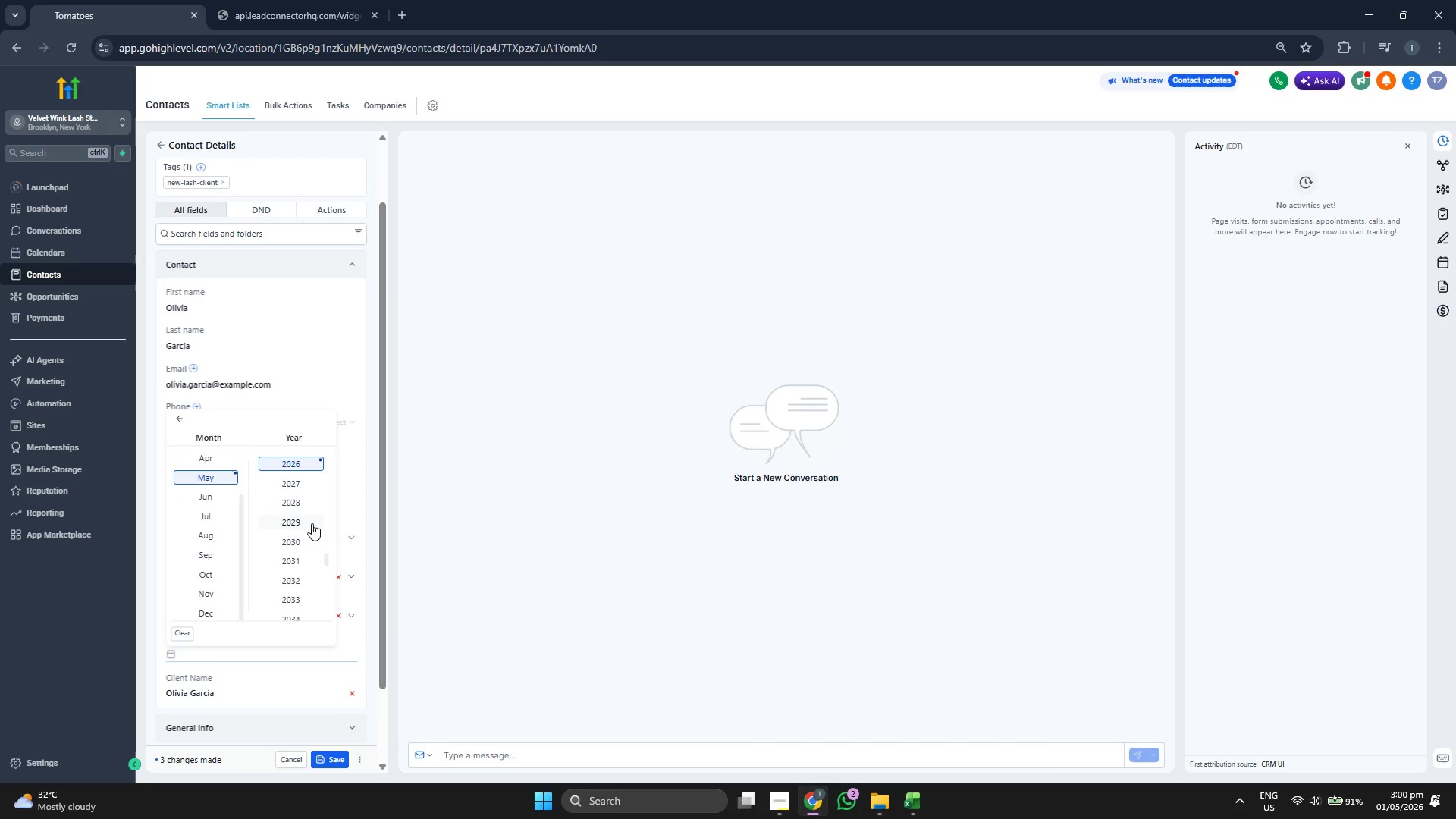 
scroll: coordinate [309, 523], scroll_direction: up, amount: 1.0
 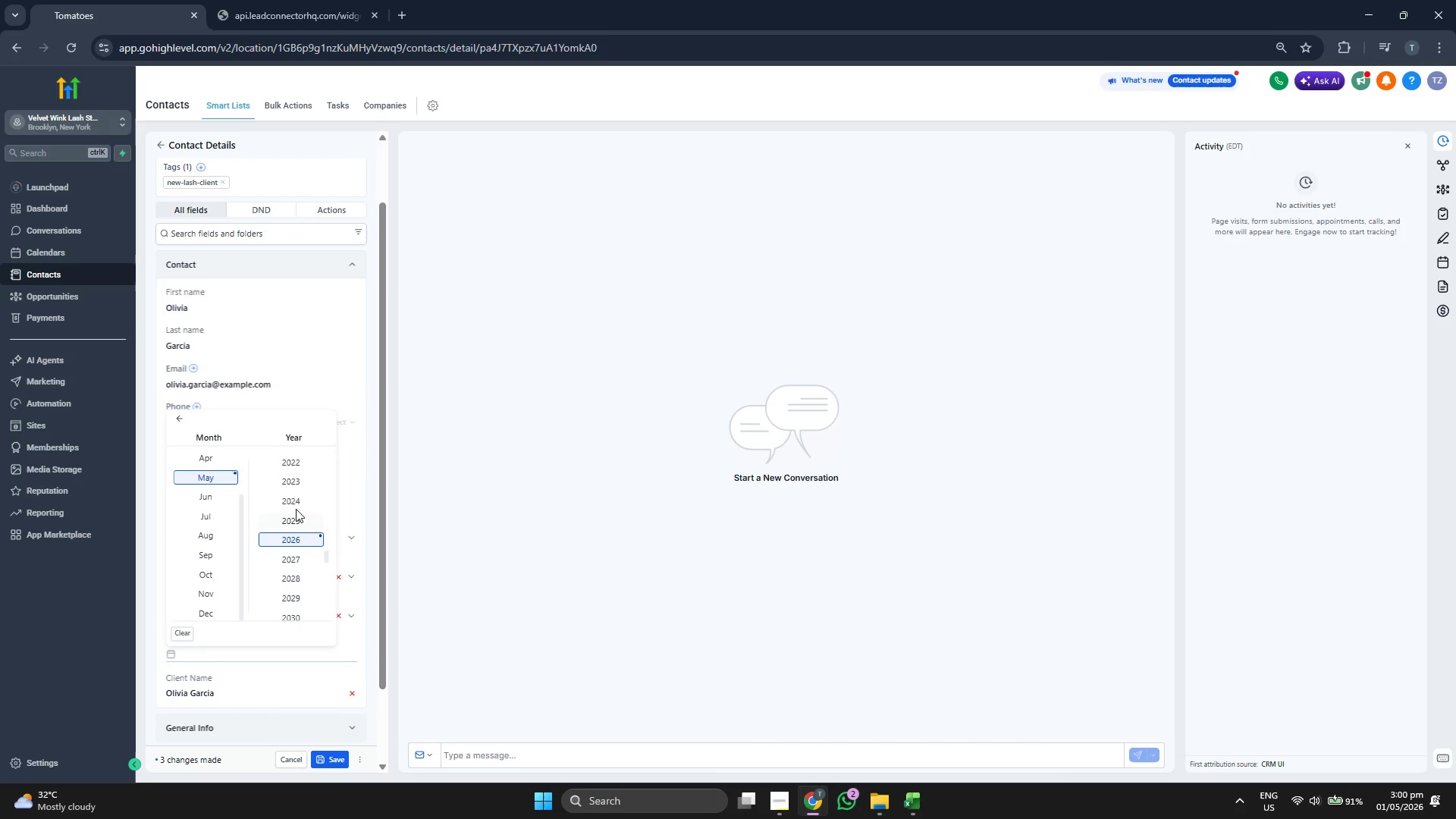 
left_click([292, 498])
 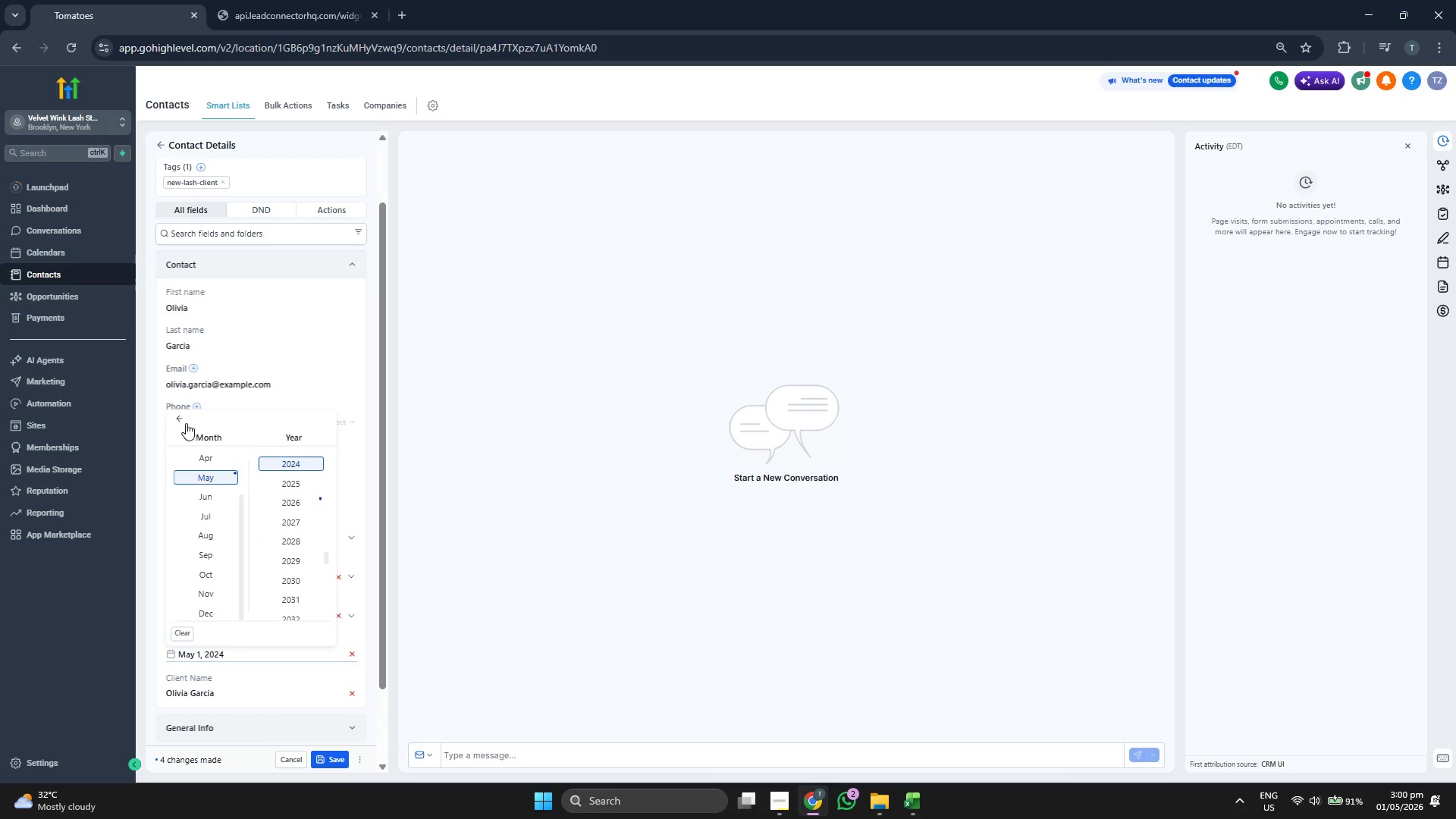 
left_click([171, 418])
 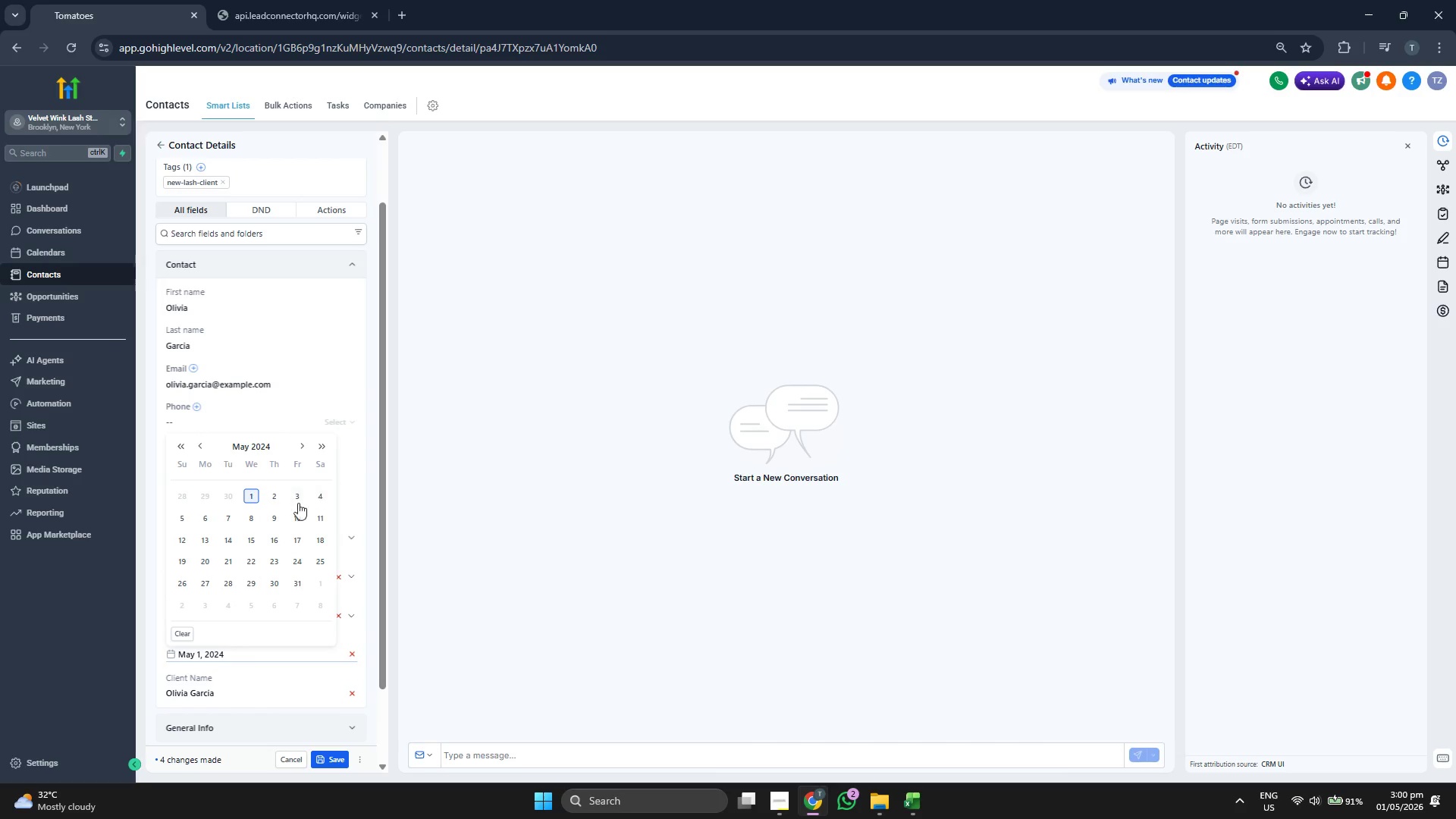 
left_click([180, 516])
 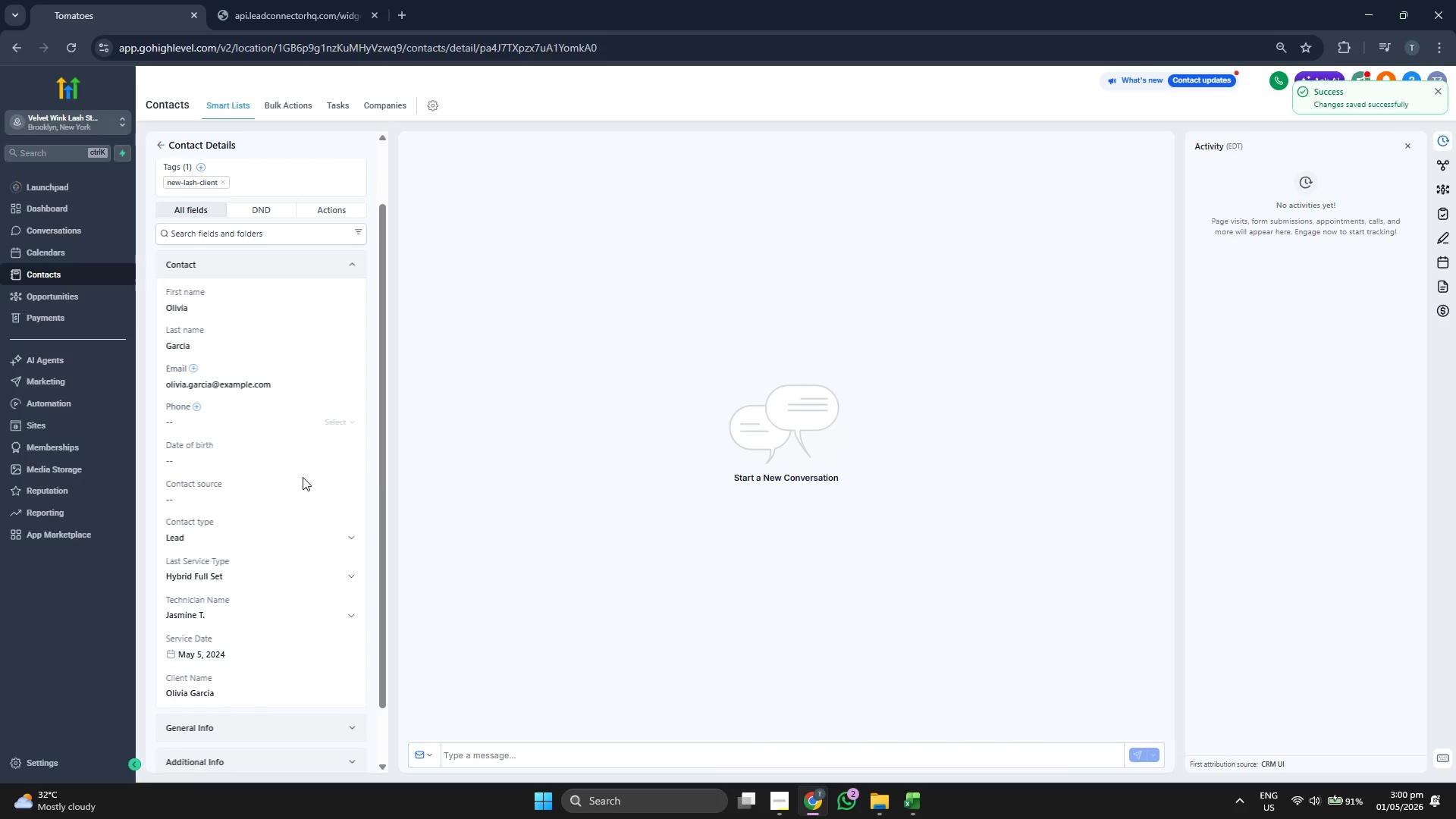 
scroll: coordinate [311, 393], scroll_direction: up, amount: 1.0
 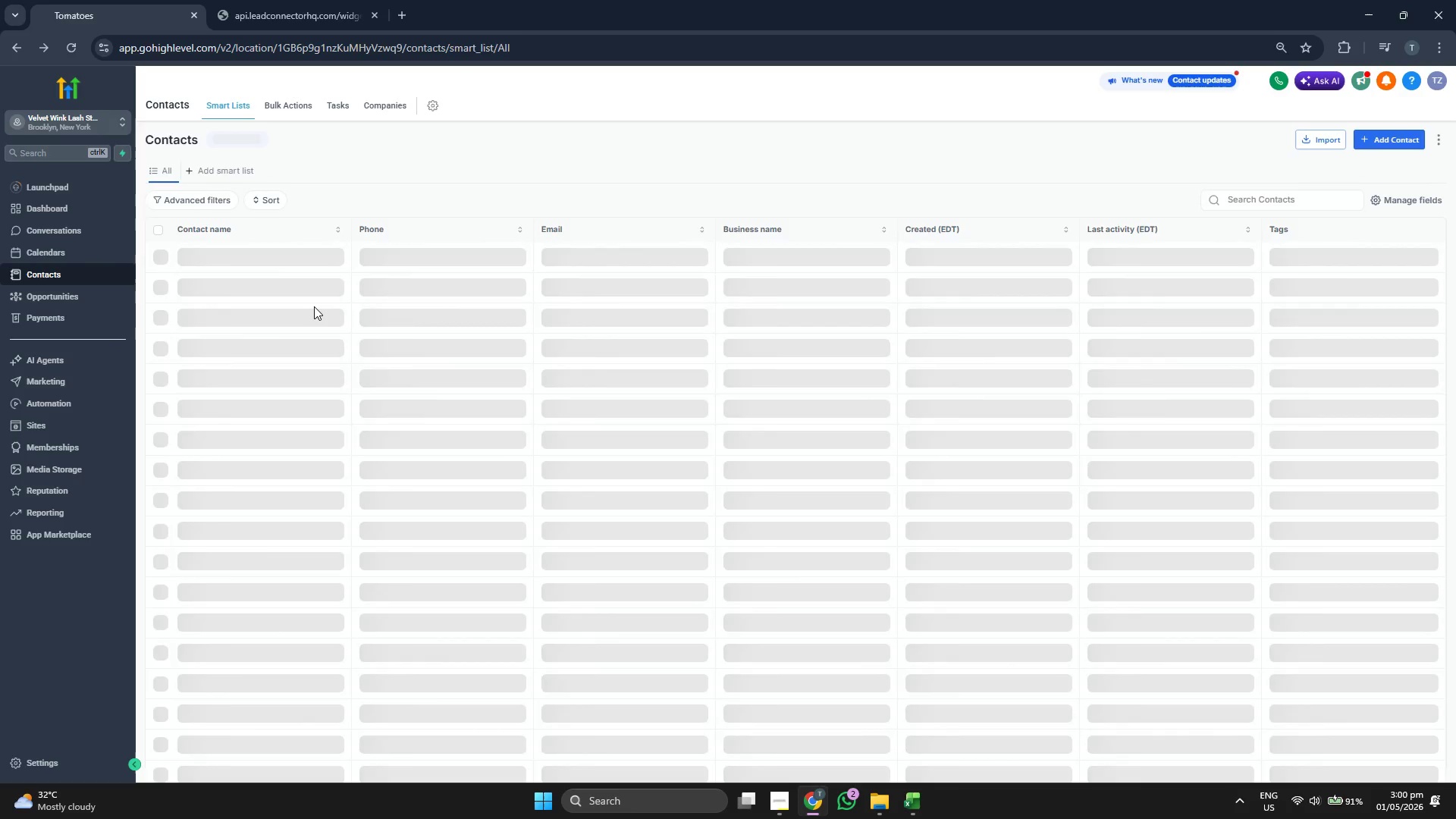 
wait(5.89)
 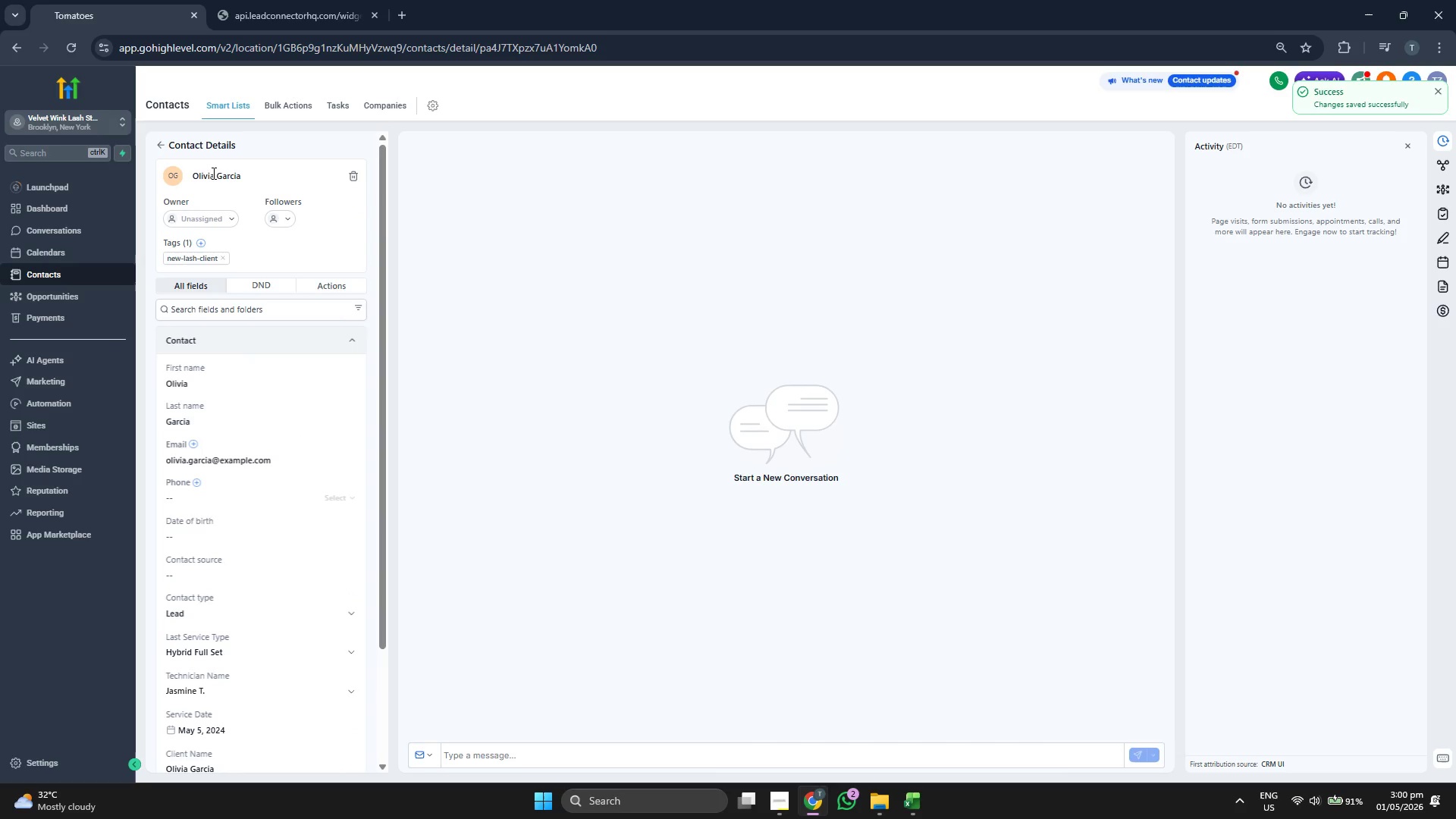 
left_click([1379, 140])
 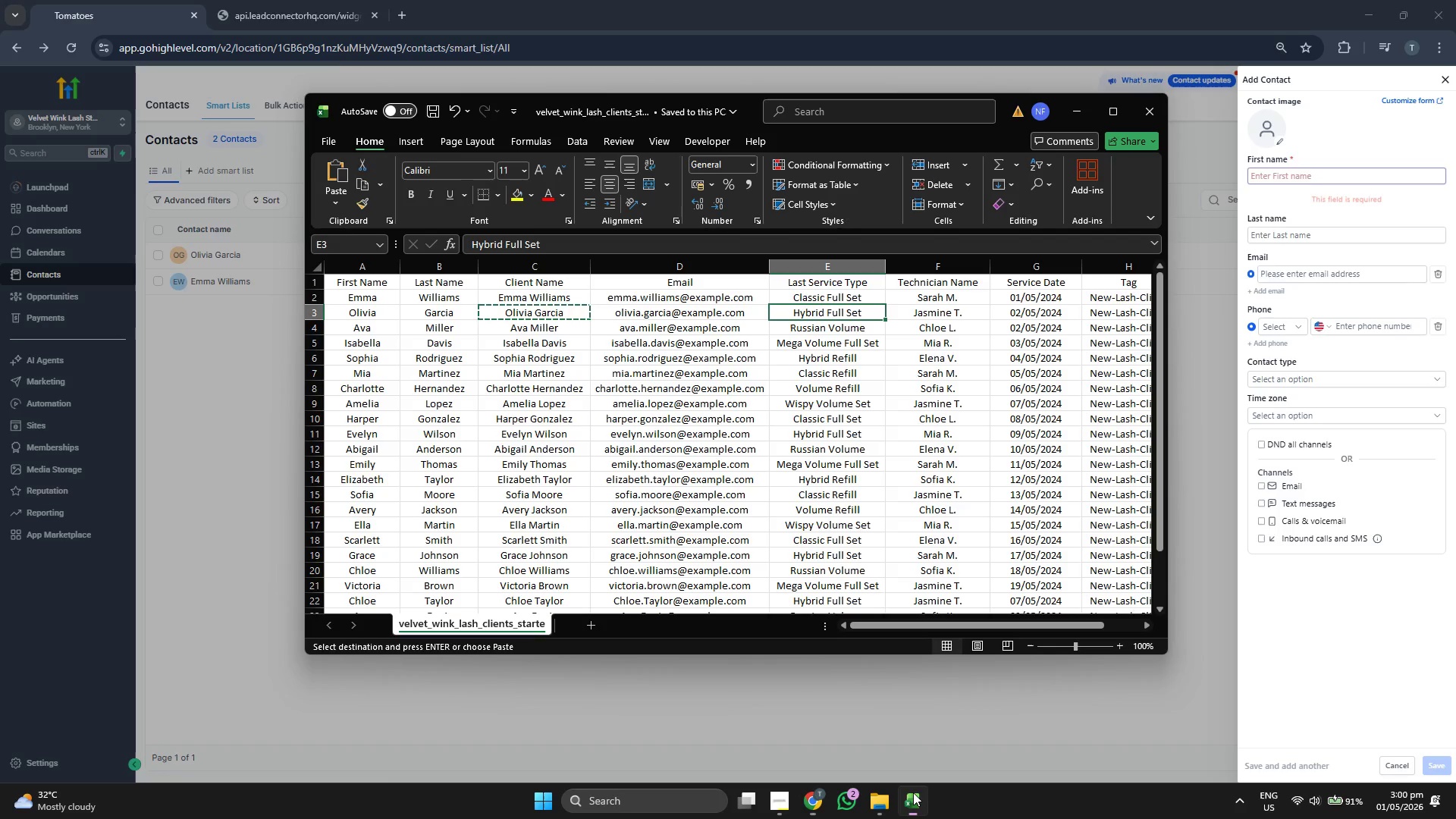 
key(ArrowDown)
 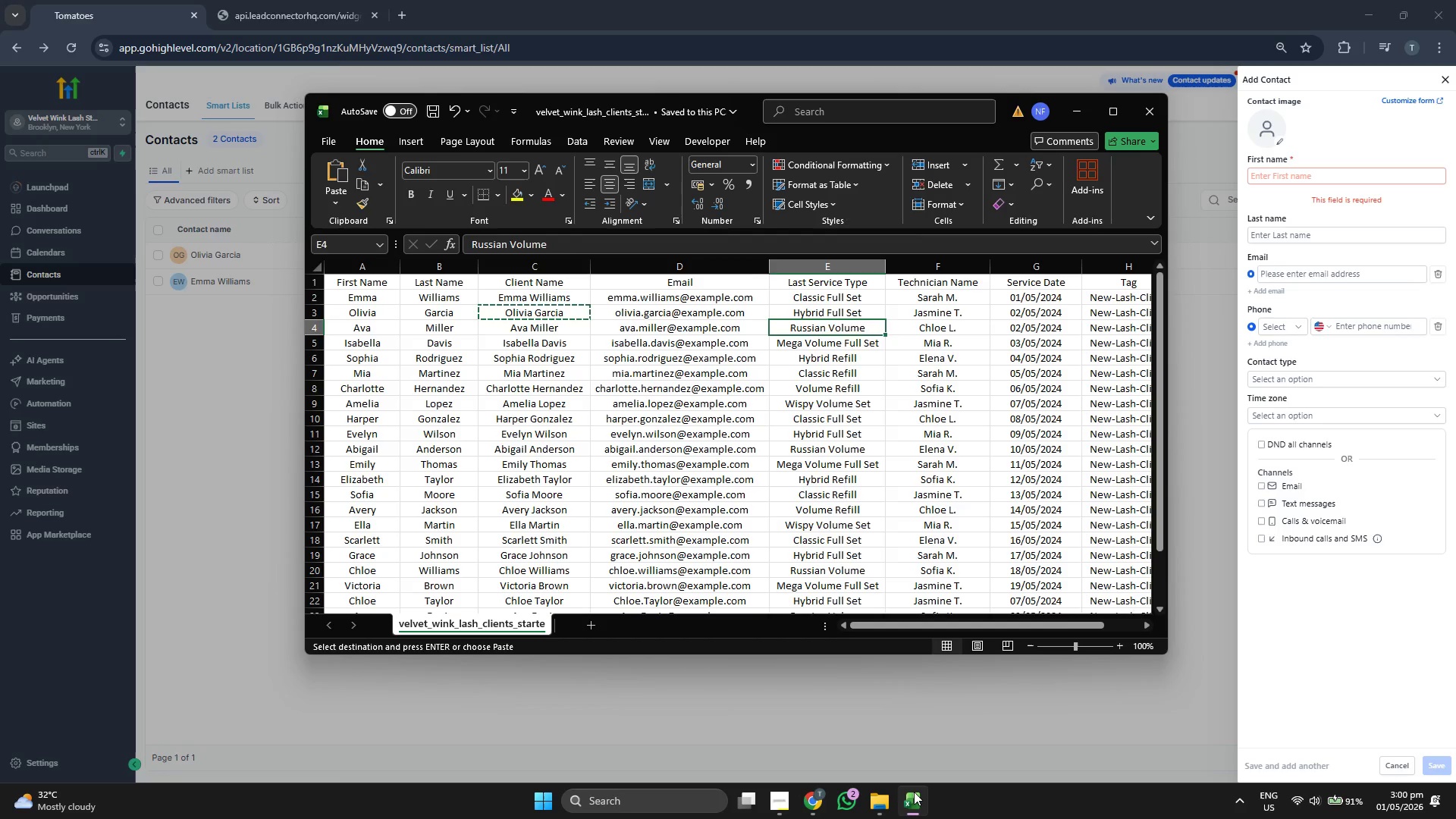 
key(ArrowLeft)
 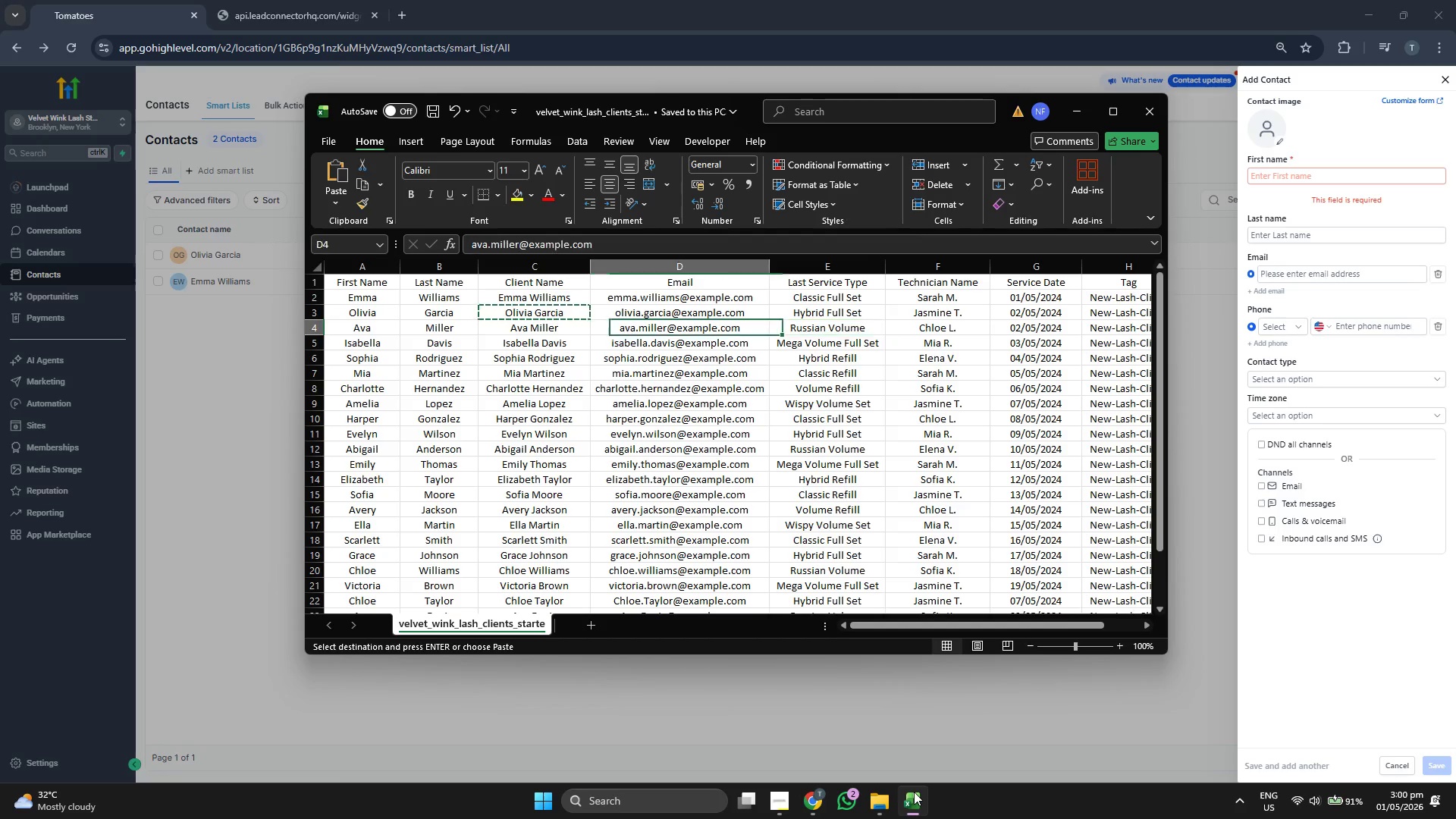 
key(ArrowLeft)
 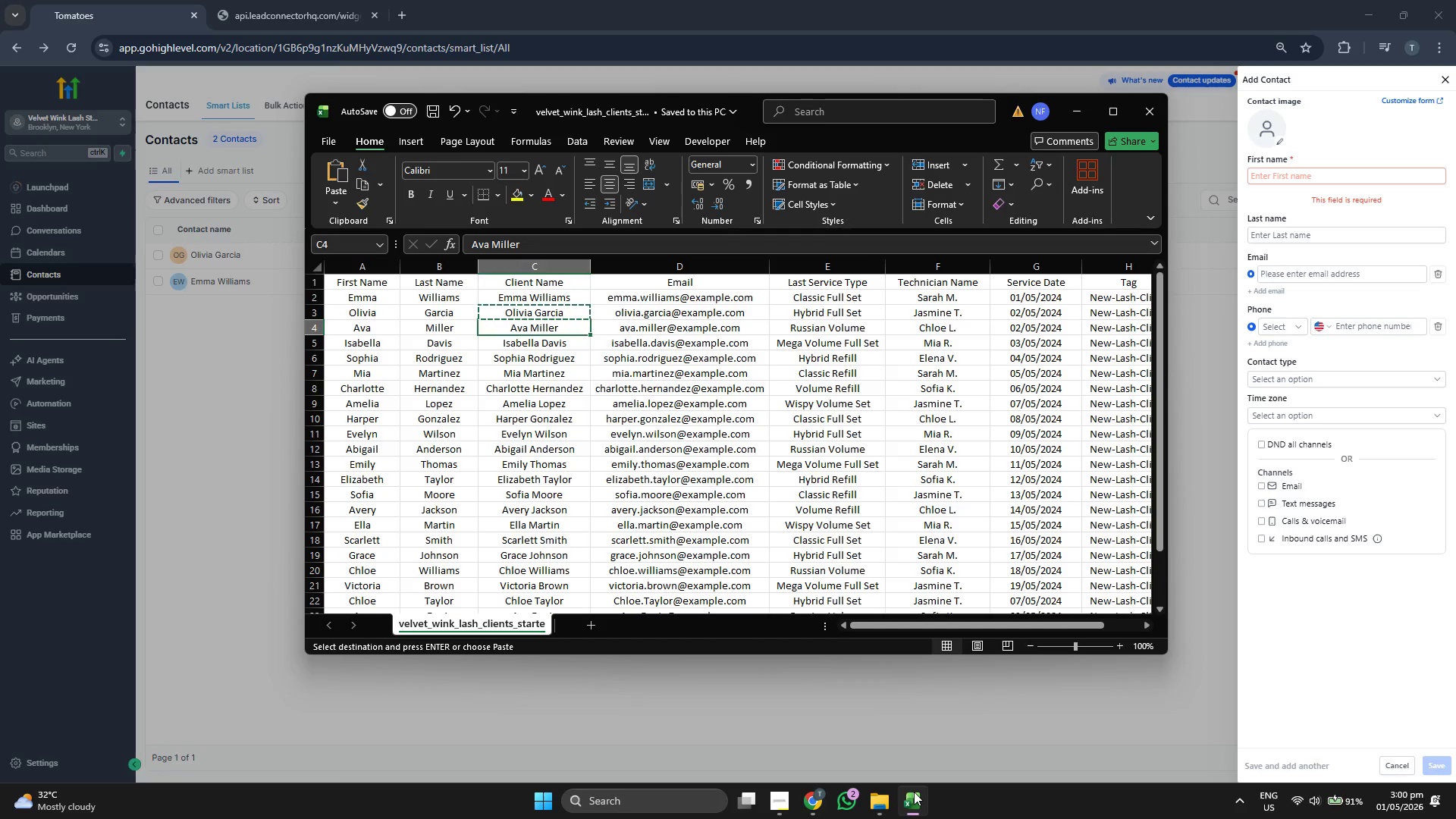 
key(ArrowRight)
 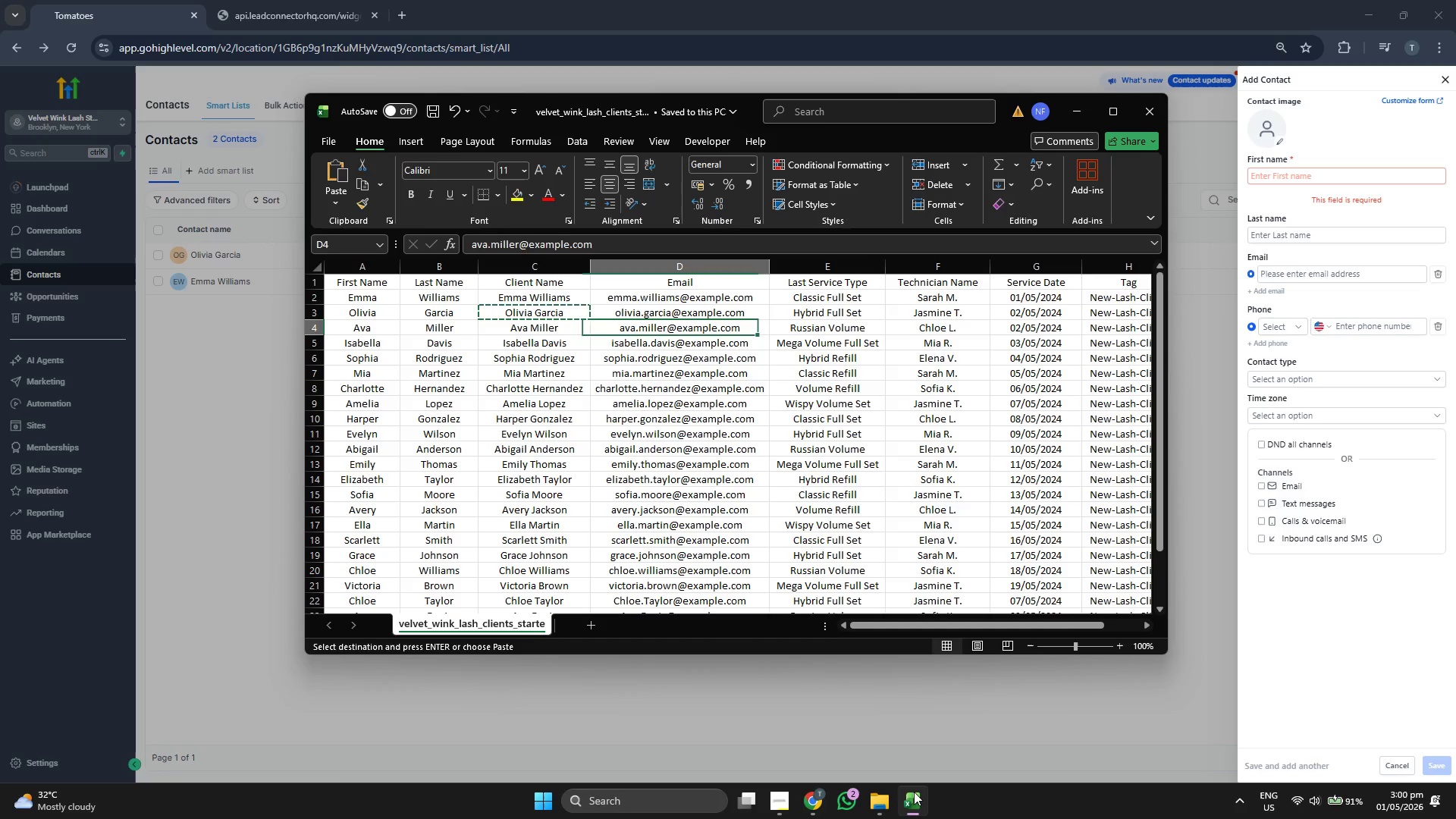 
key(Control+ControlLeft)
 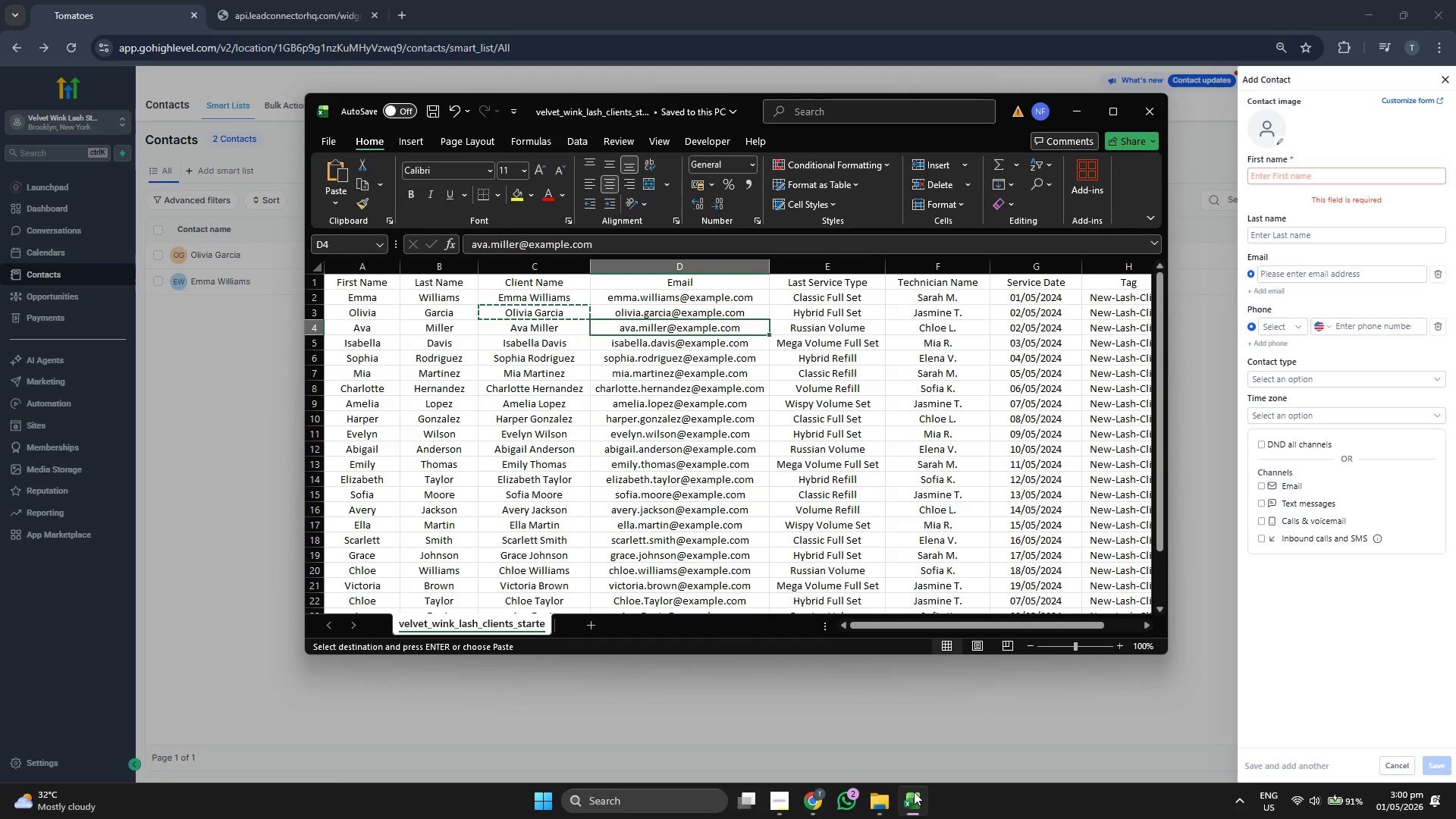 
key(Control+C)
 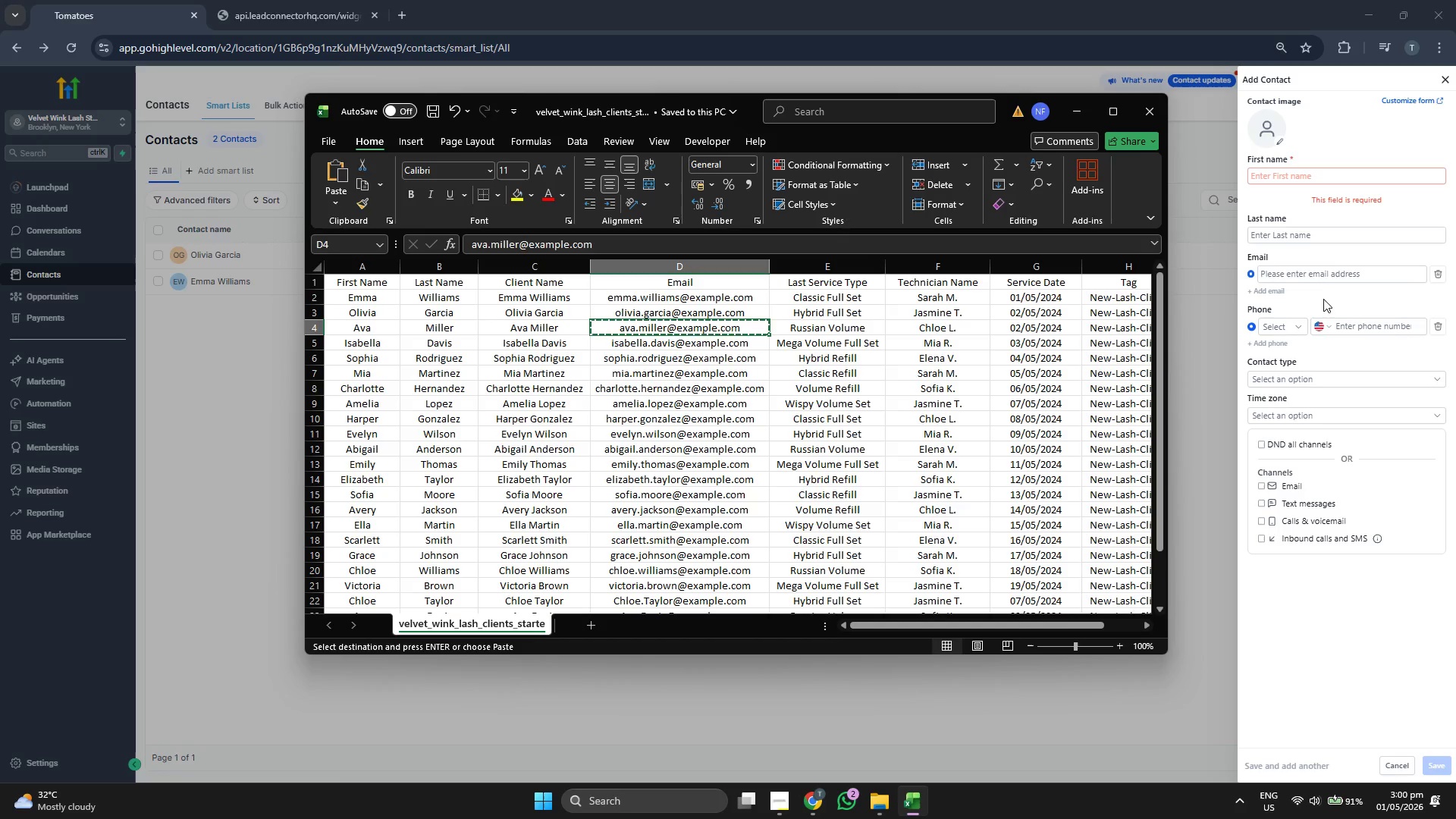 
key(Control+ControlLeft)
 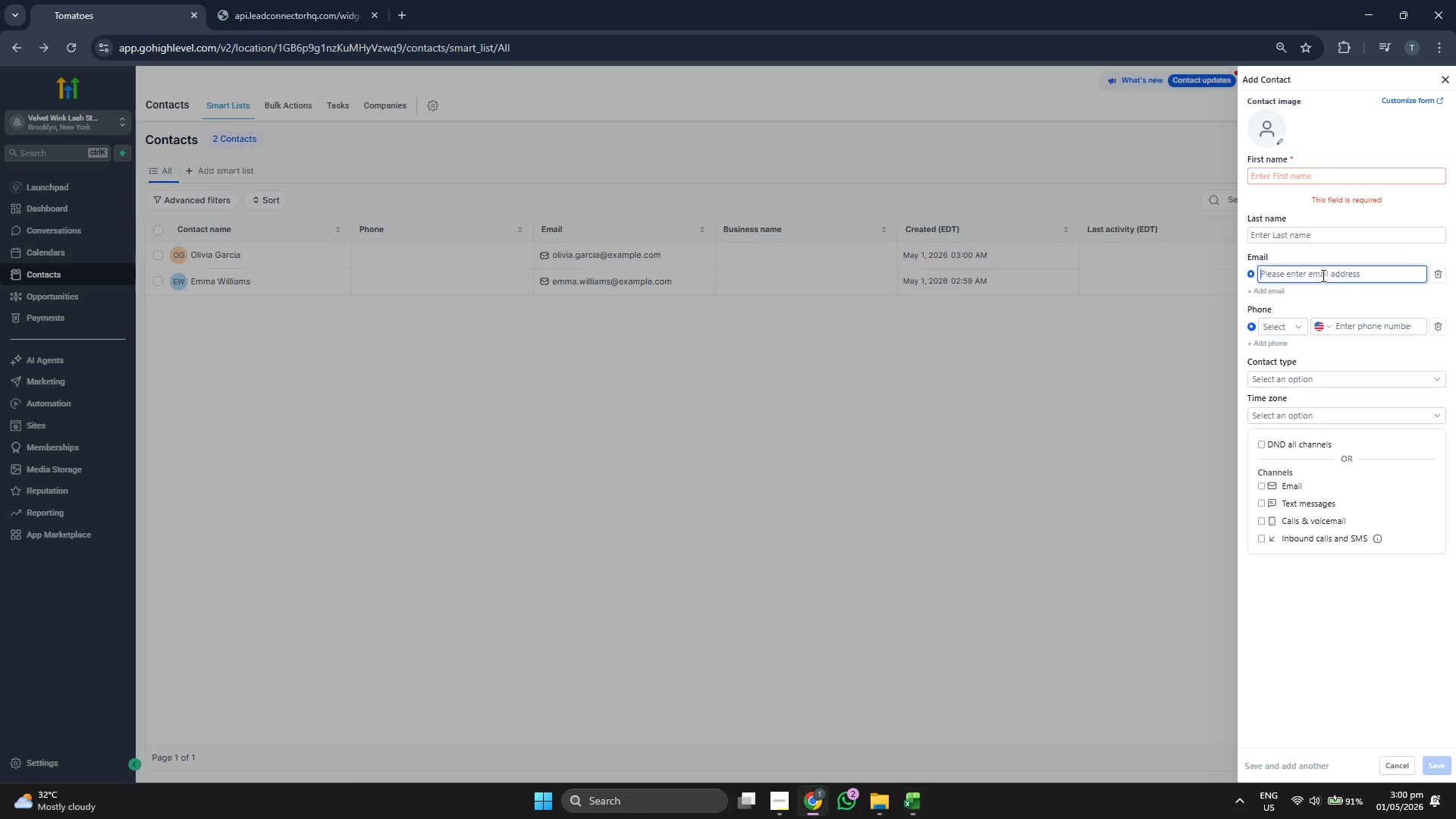 
key(Control+V)
 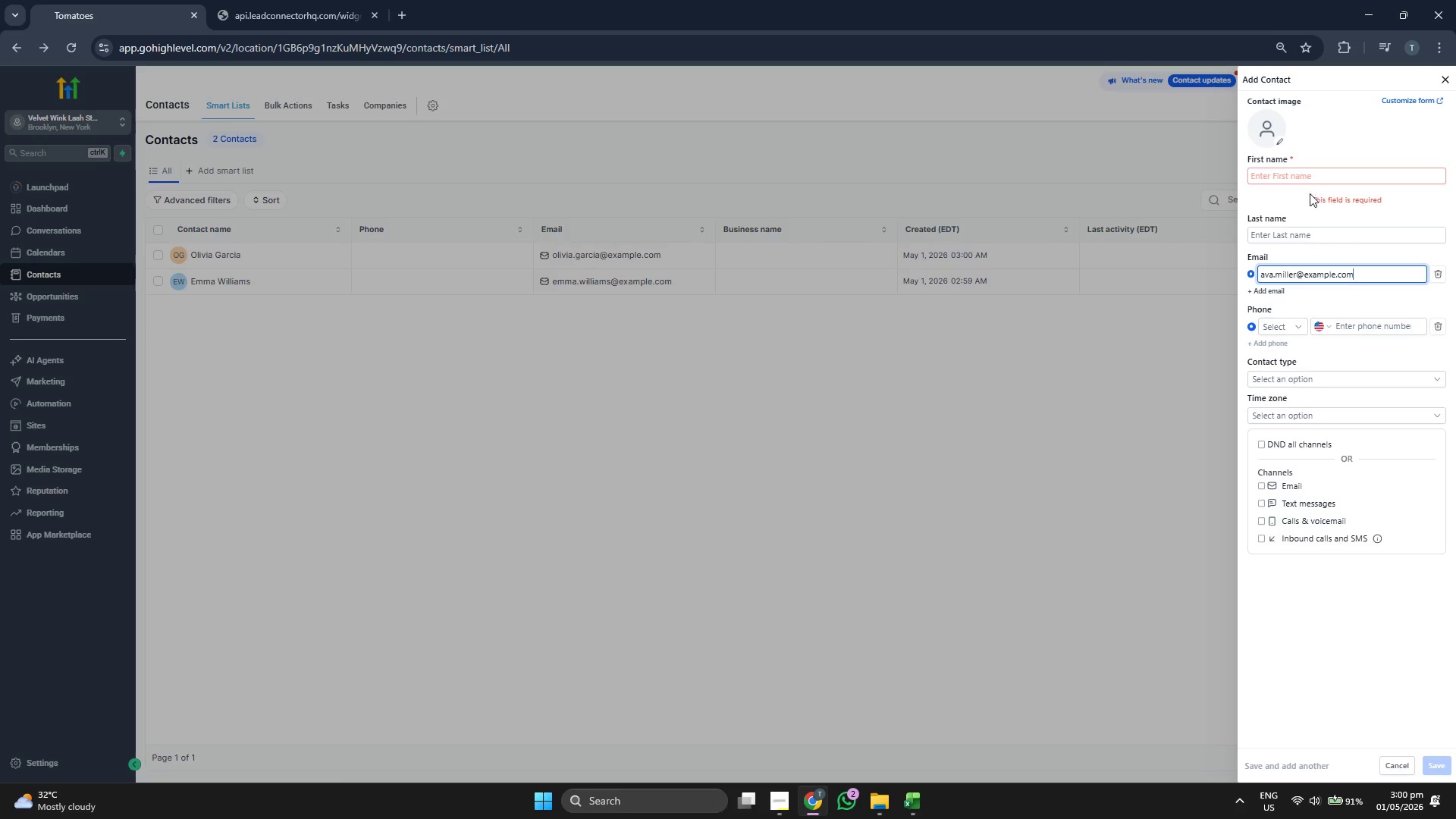 
left_click([1310, 177])
 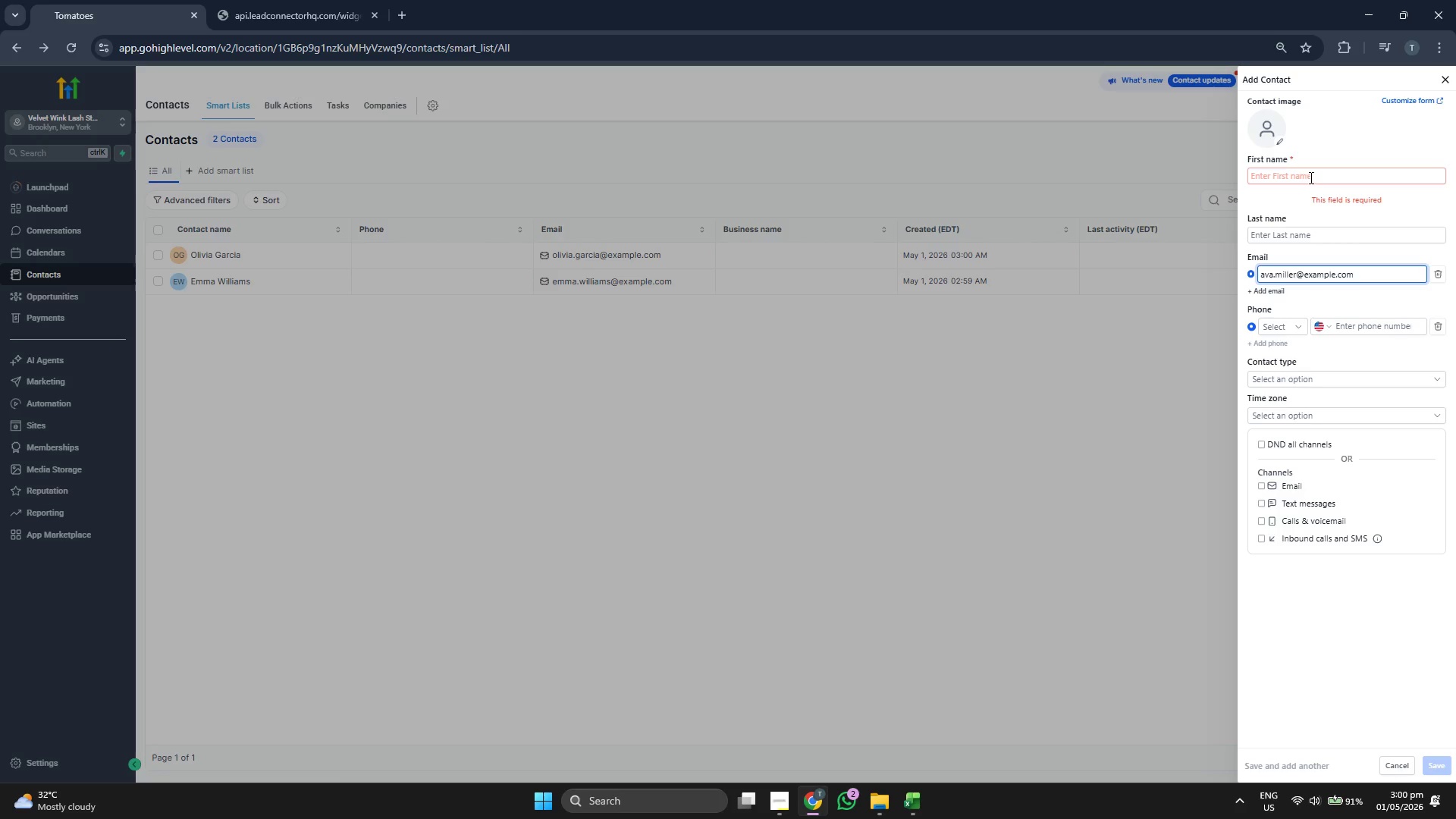 
type(Aca)
key(Backspace)
key(Backspace)
type(va)
key(Tab)
type(Miller)
 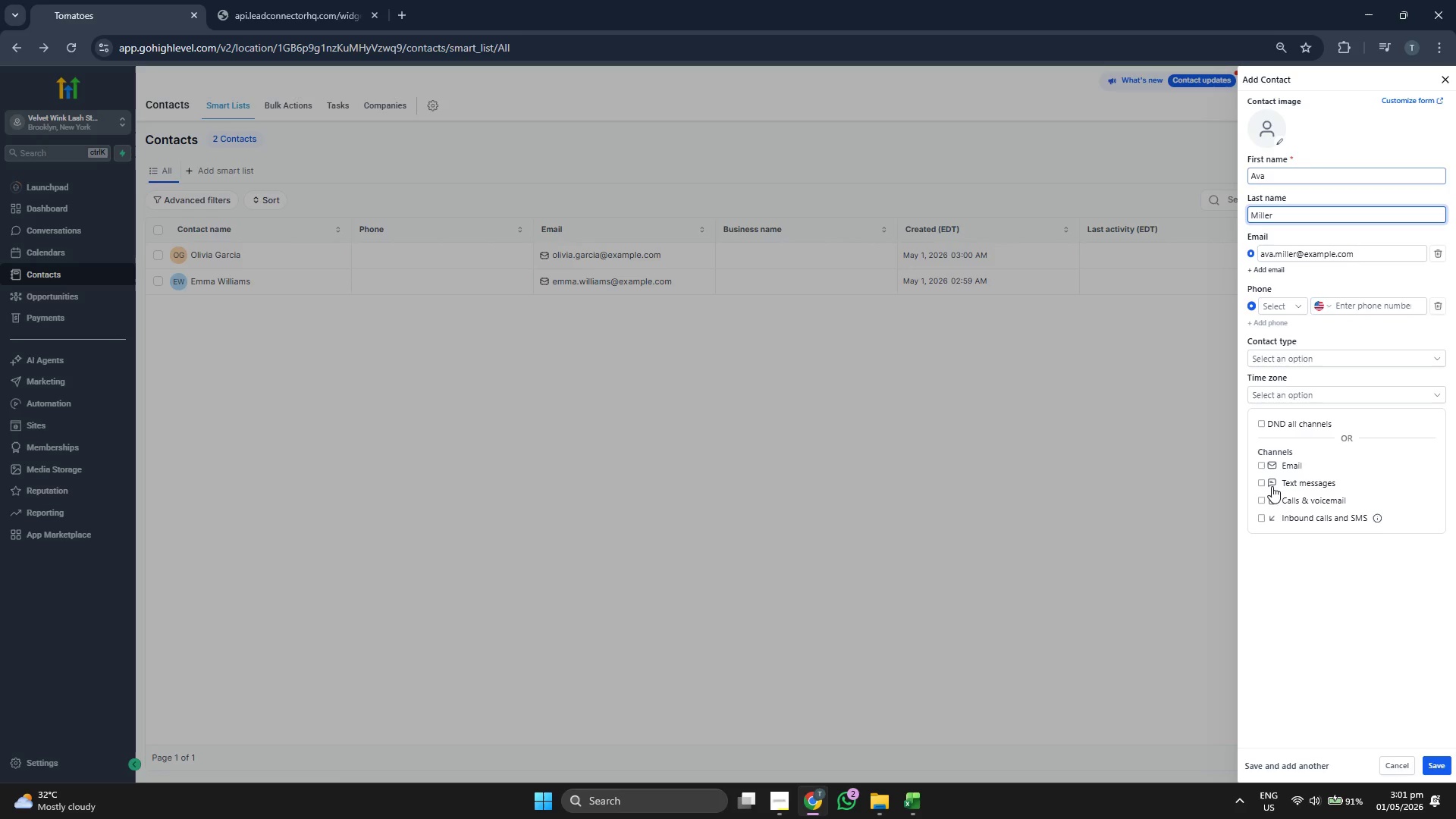 
left_click([1328, 664])
 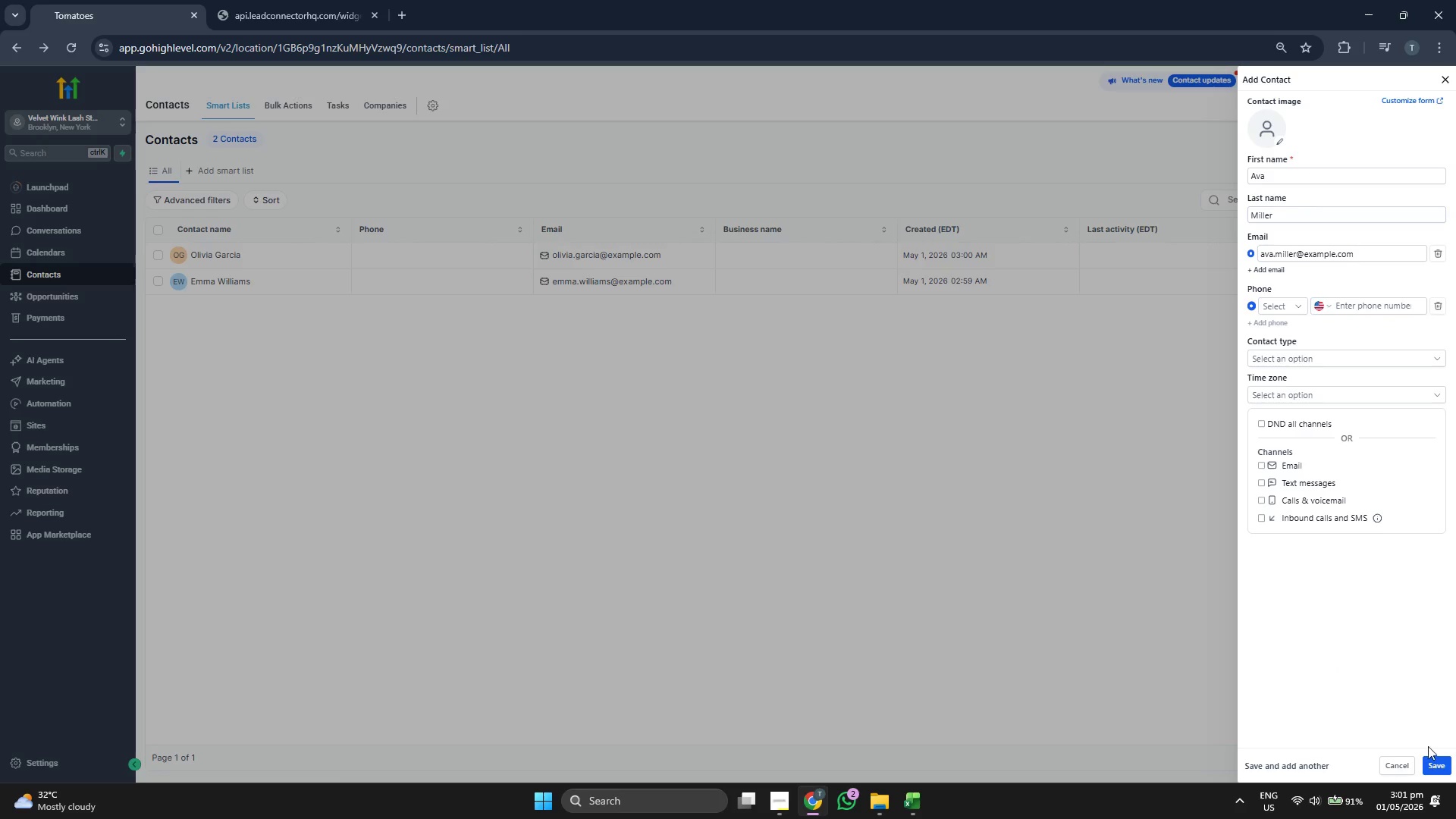 
left_click([1433, 758])
 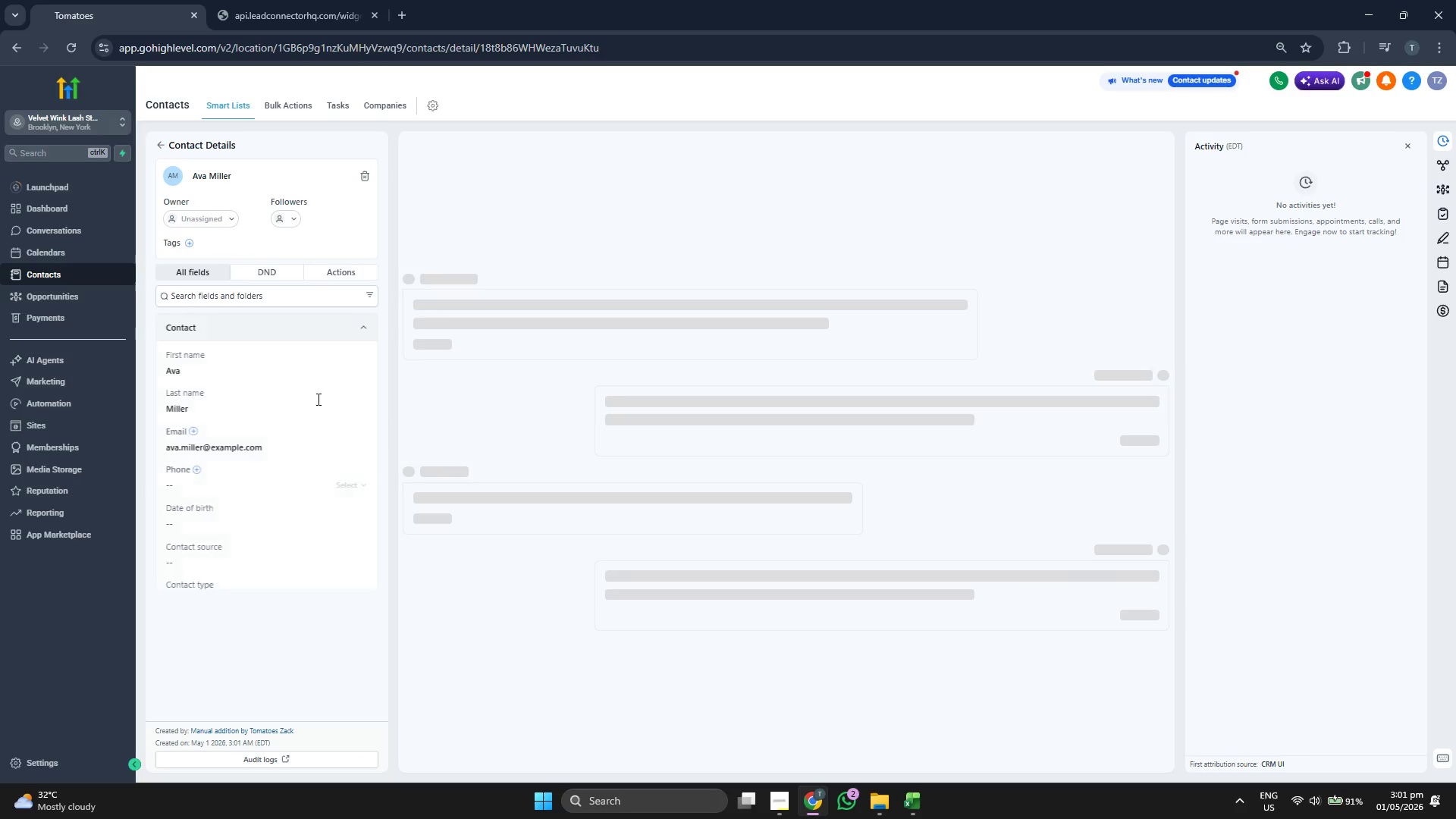 
scroll: coordinate [278, 355], scroll_direction: down, amount: 1.0
 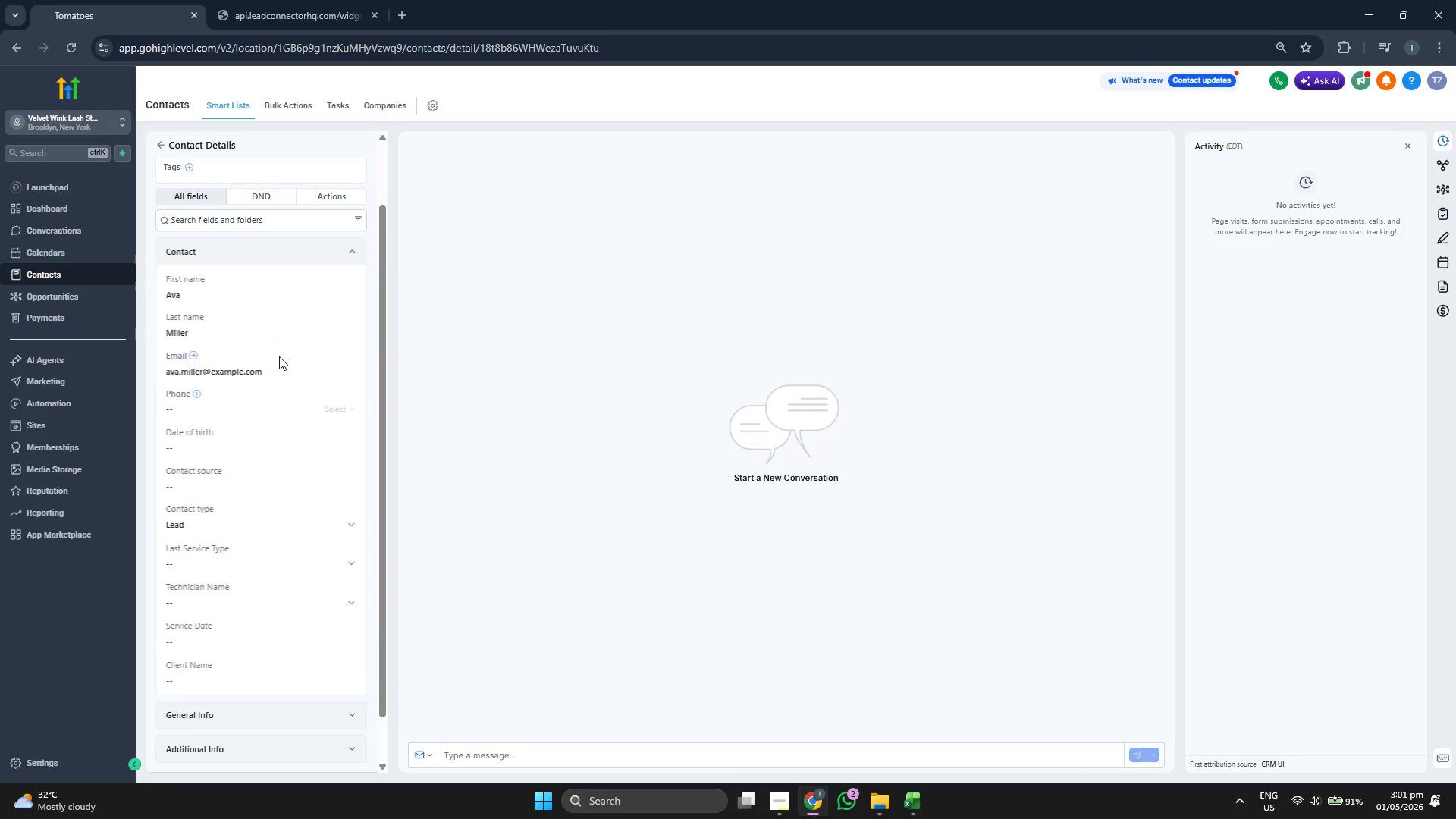 
scroll: coordinate [279, 357], scroll_direction: up, amount: 1.0
 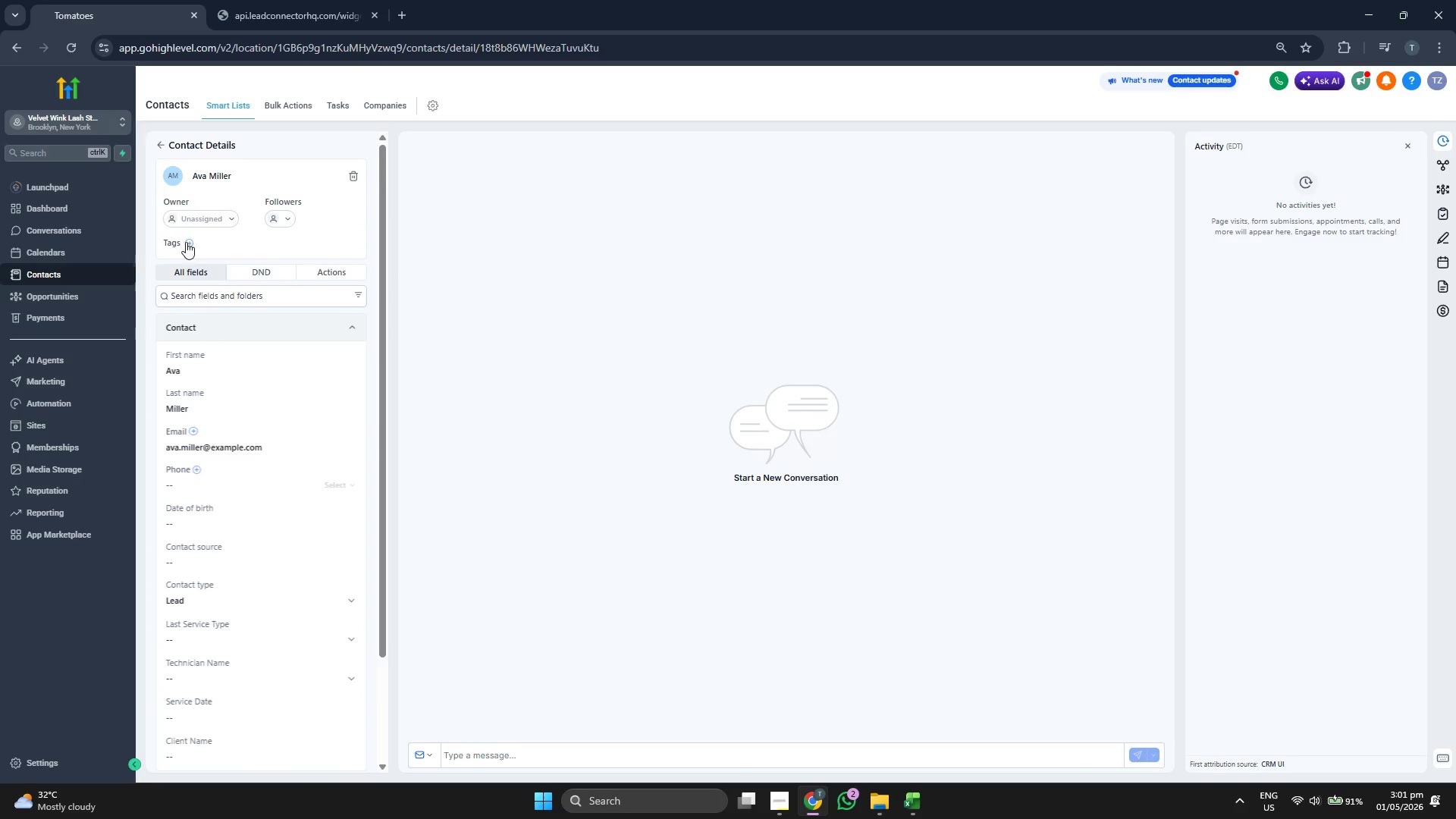 
double_click([190, 242])
 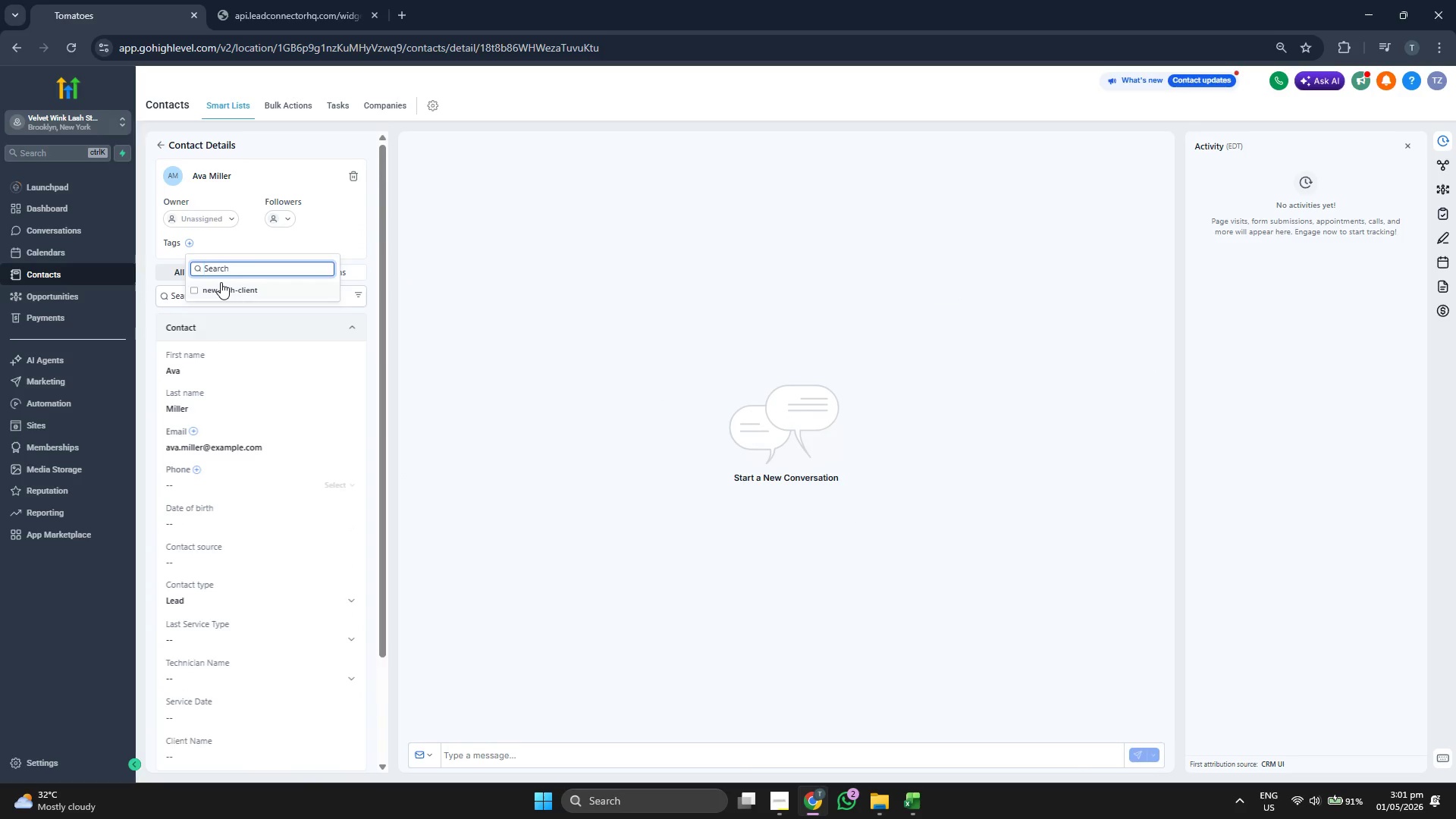 
double_click([328, 244])
 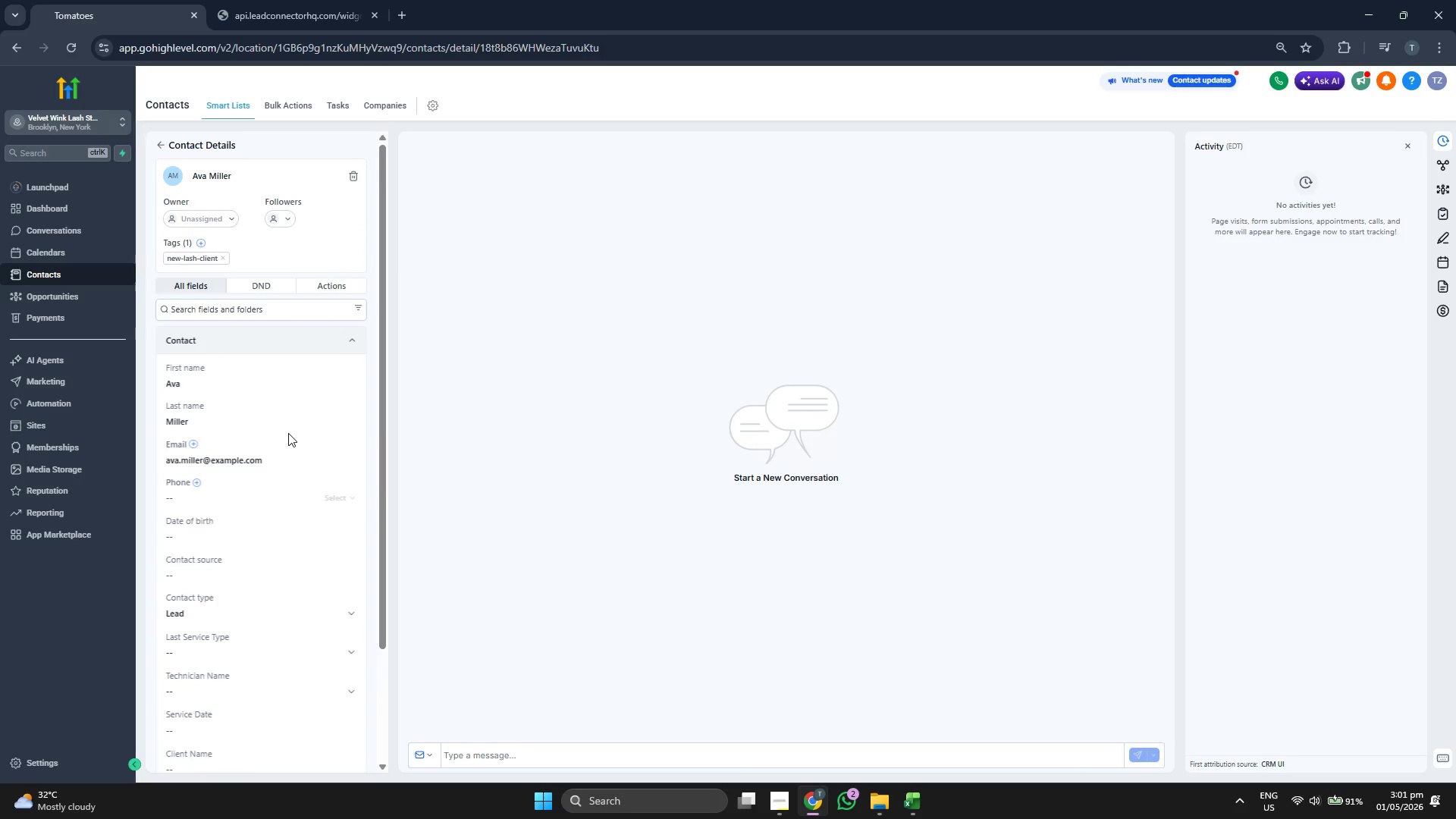 
scroll: coordinate [288, 433], scroll_direction: down, amount: 2.0
 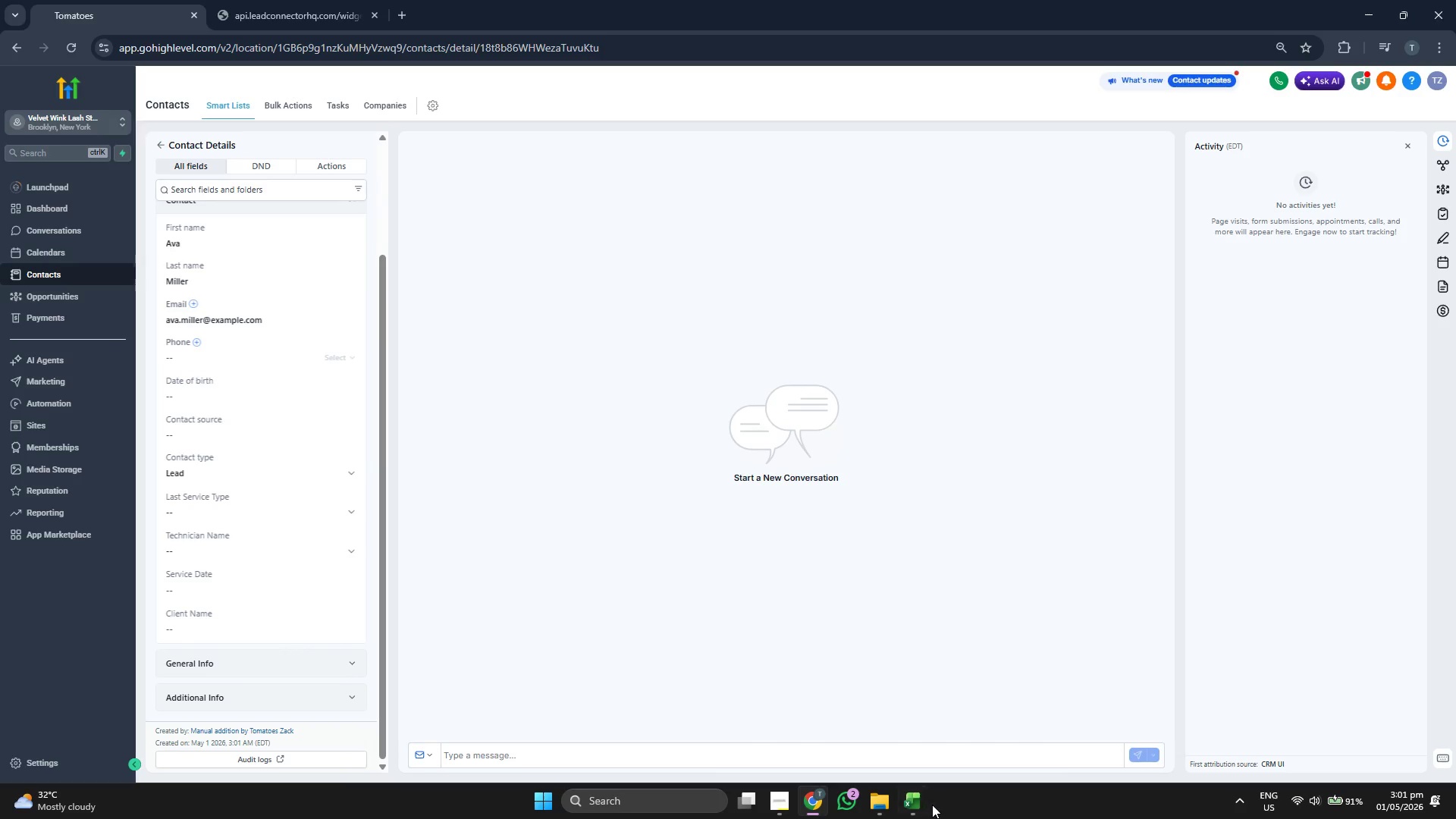 
double_click([910, 802])
 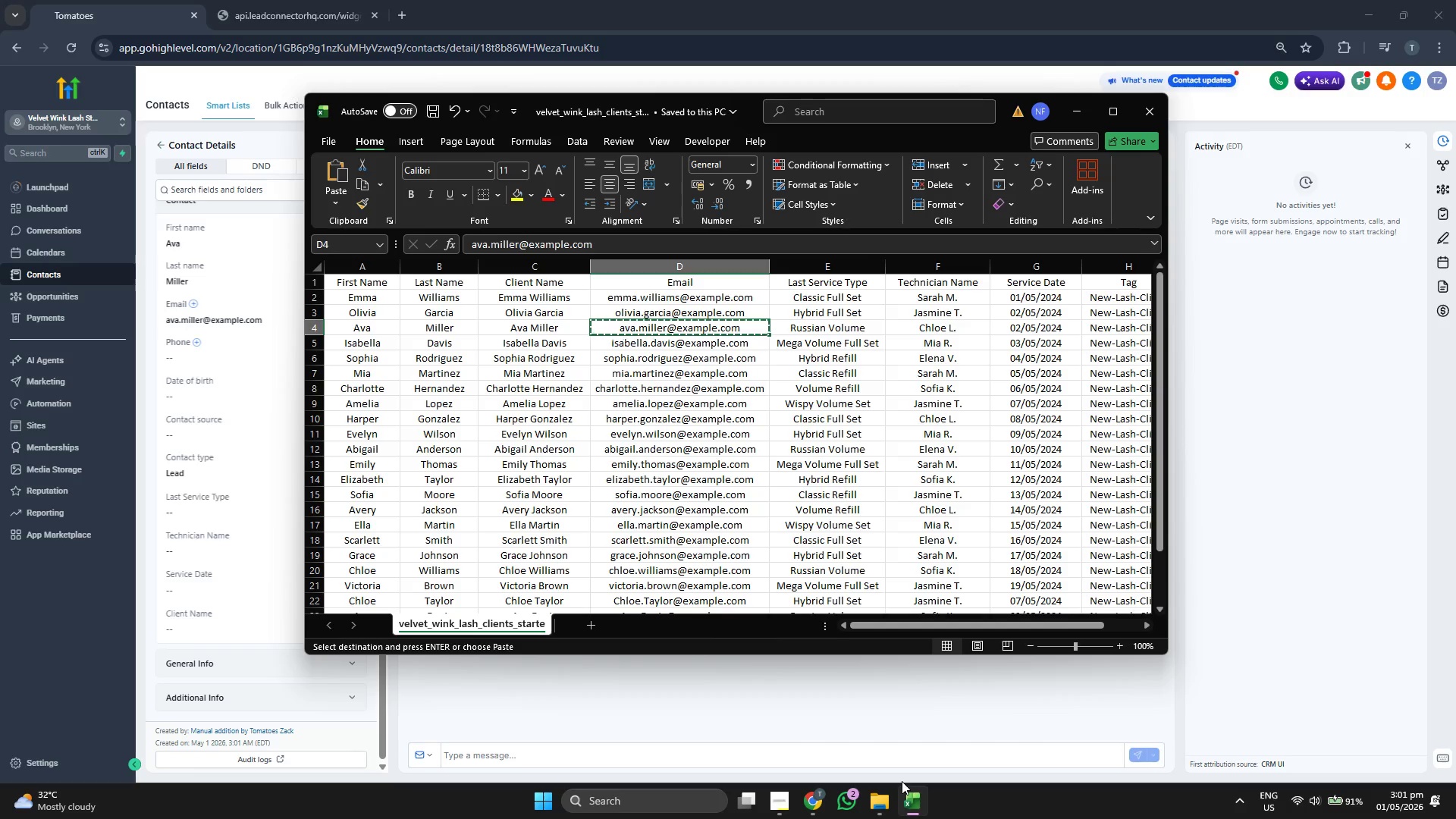 
key(ArrowLeft)
 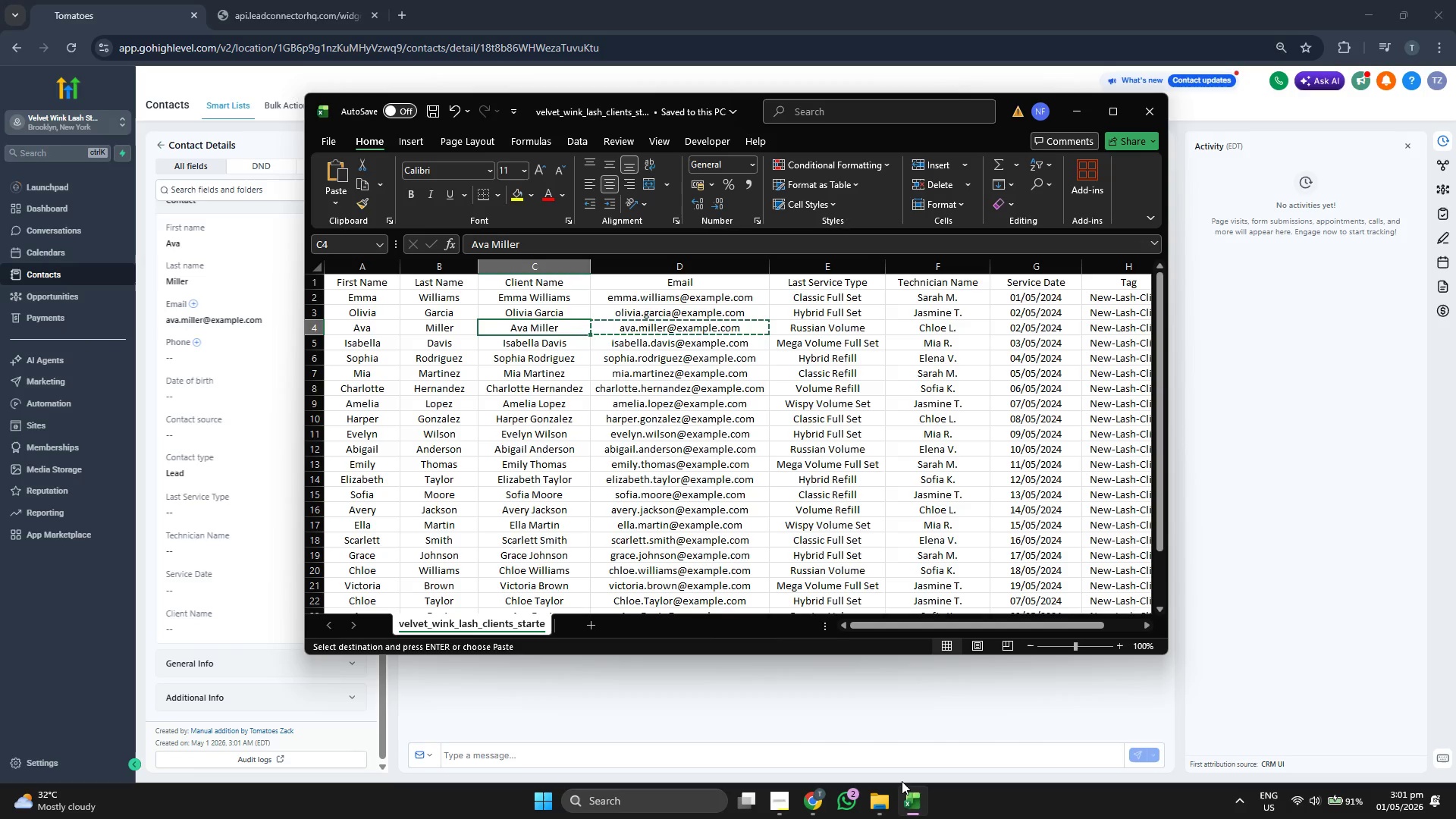 
key(Control+ControlLeft)
 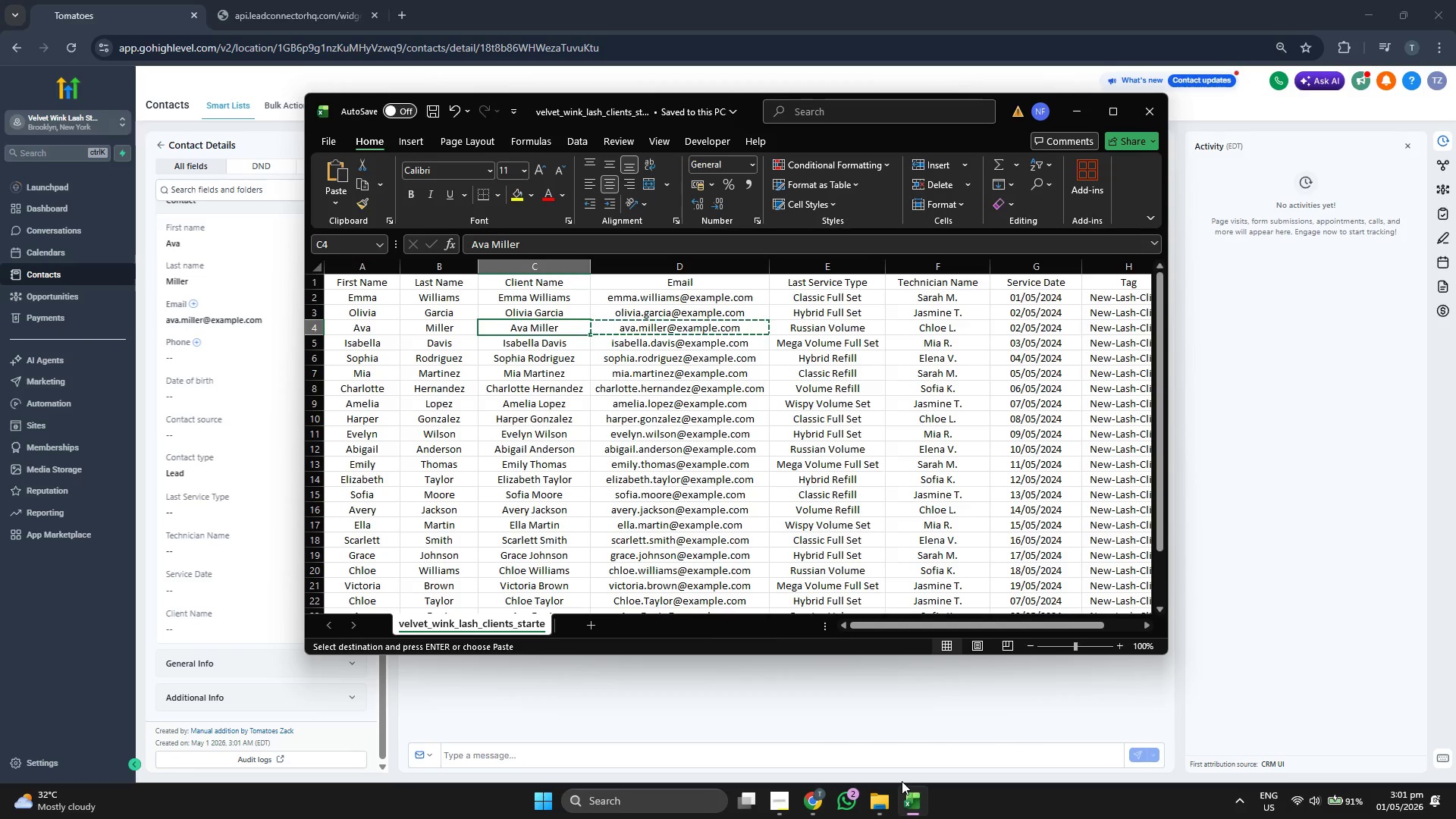 
key(Control+C)
 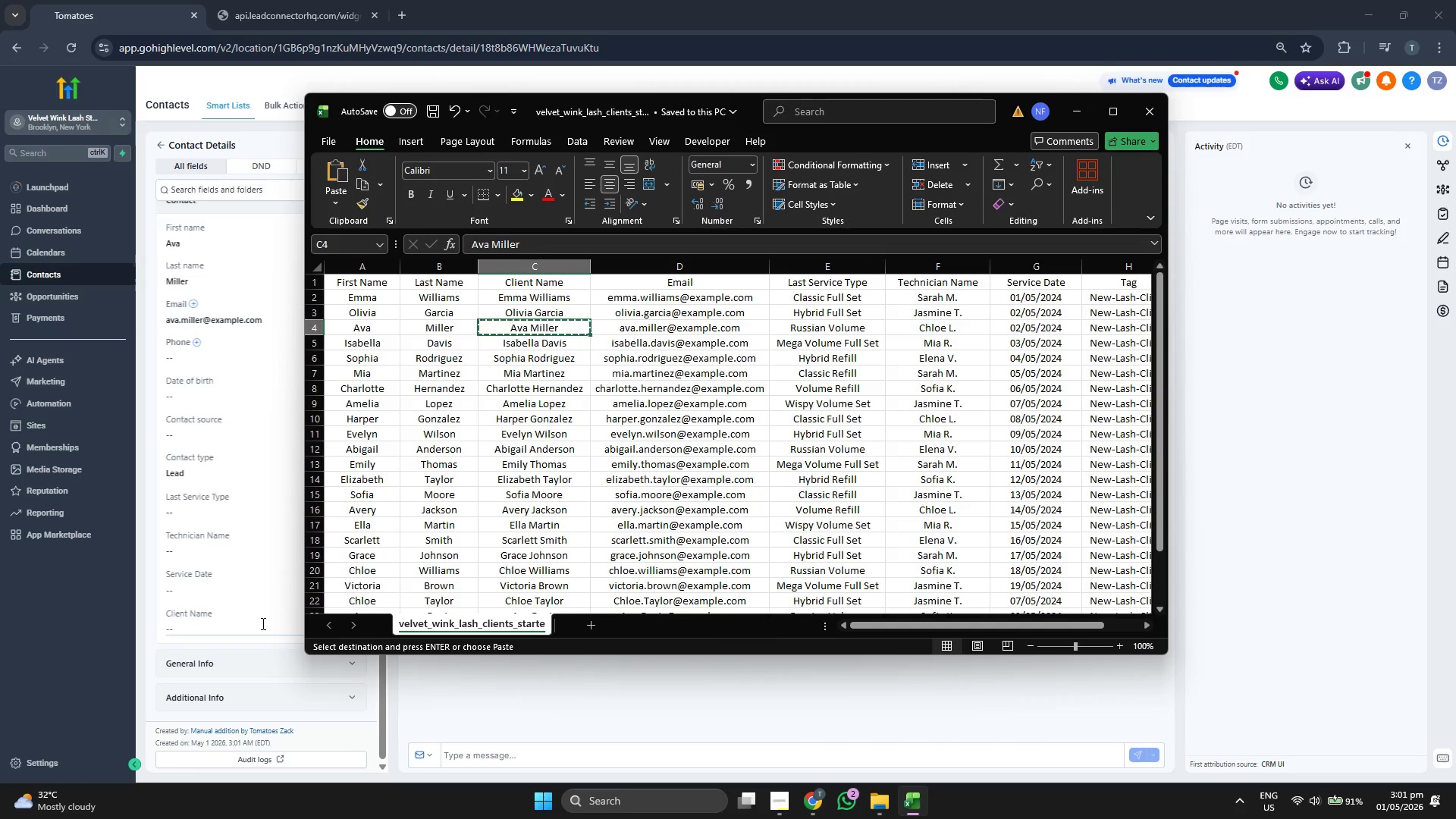 
left_click([262, 623])
 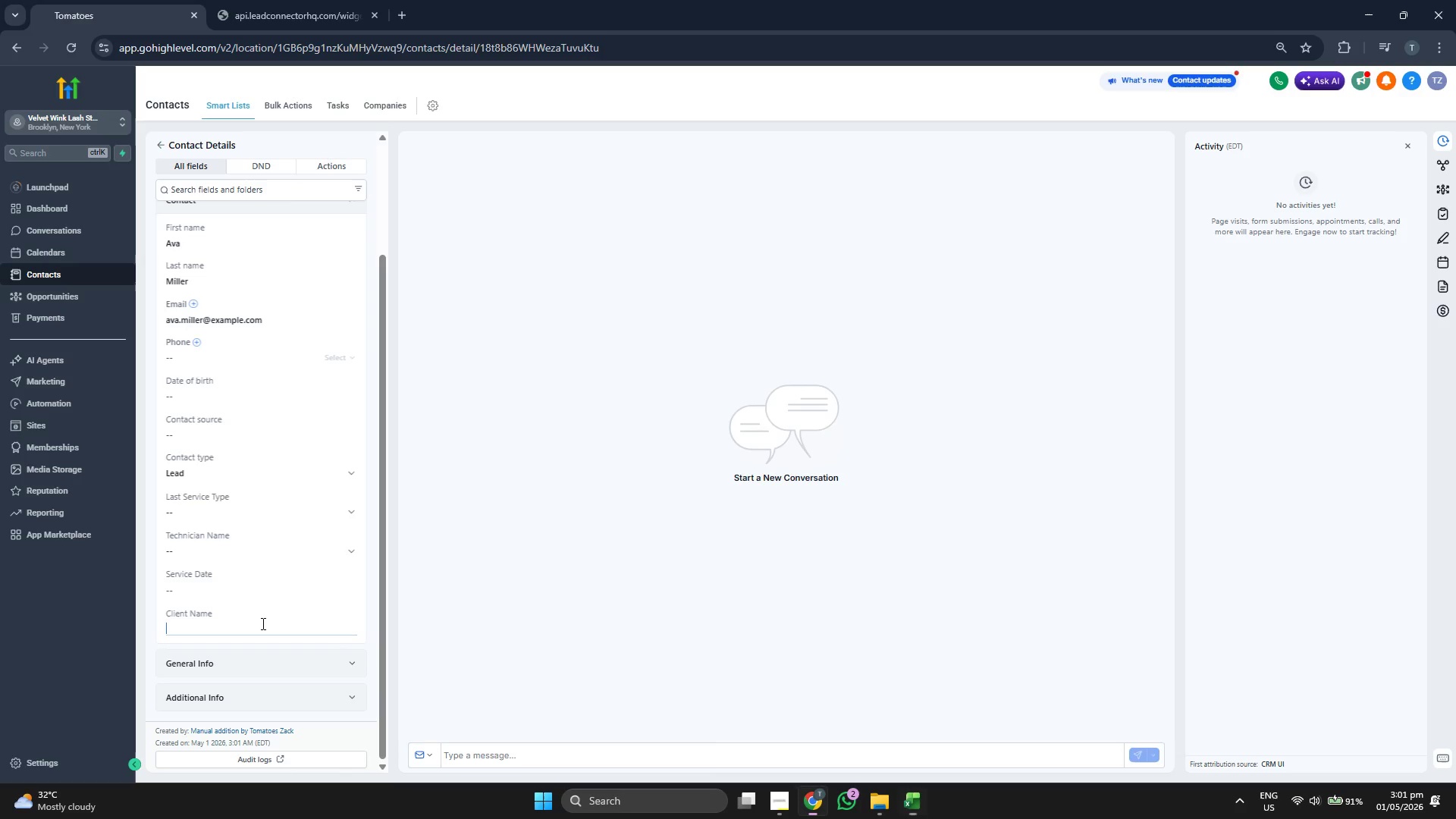 
key(Control+V)
 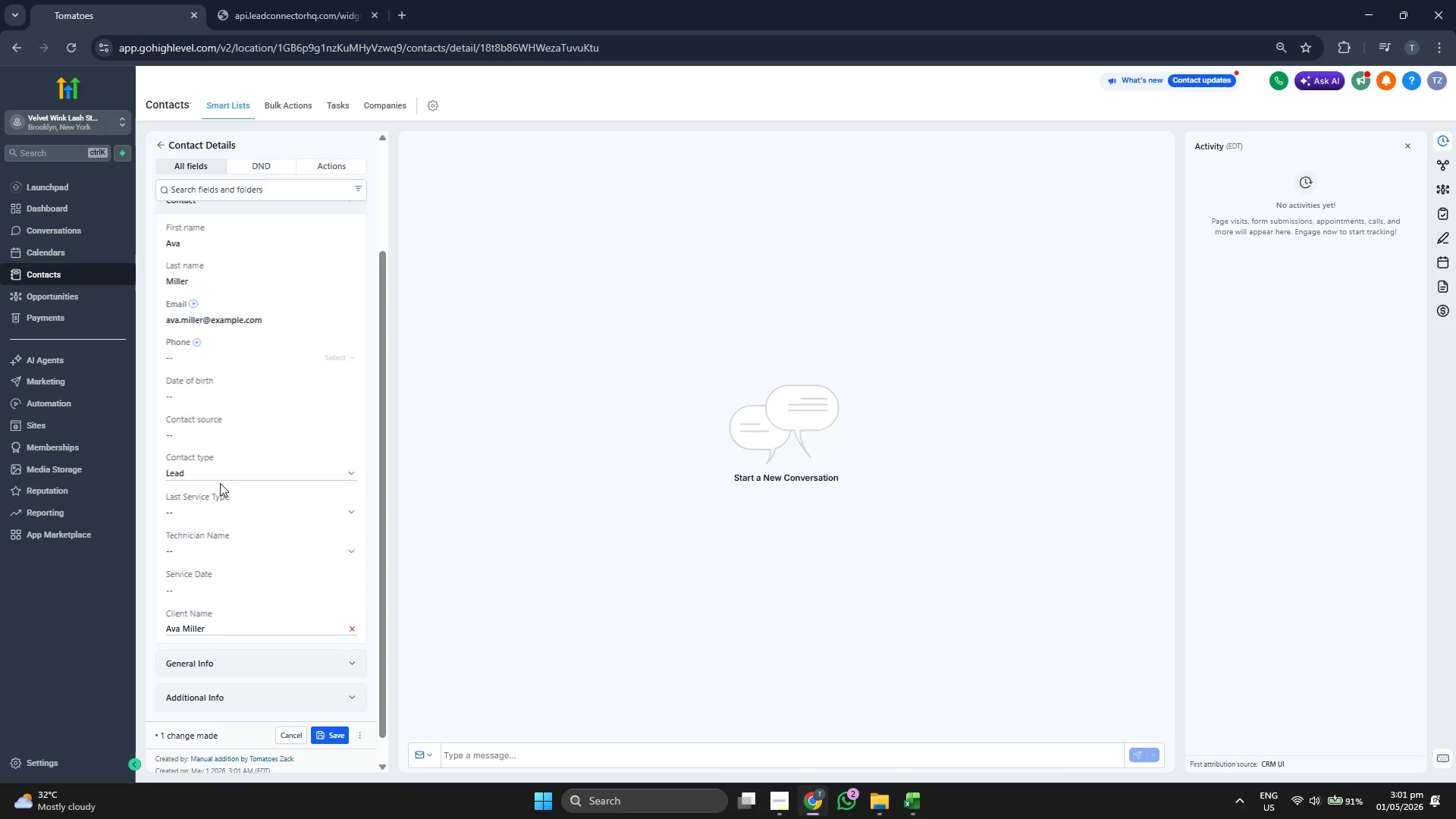 
left_click([234, 509])
 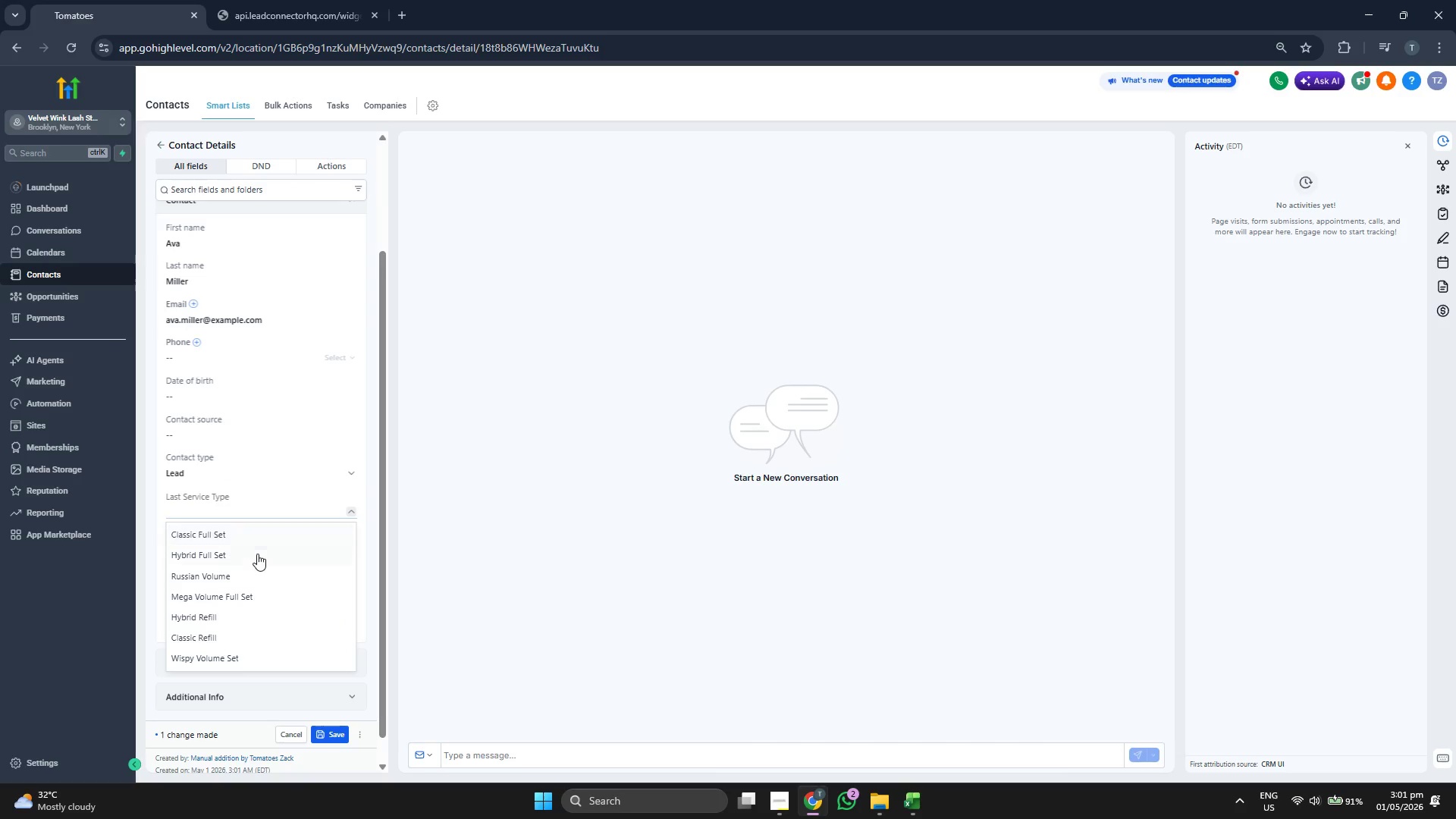 
left_click([255, 574])
 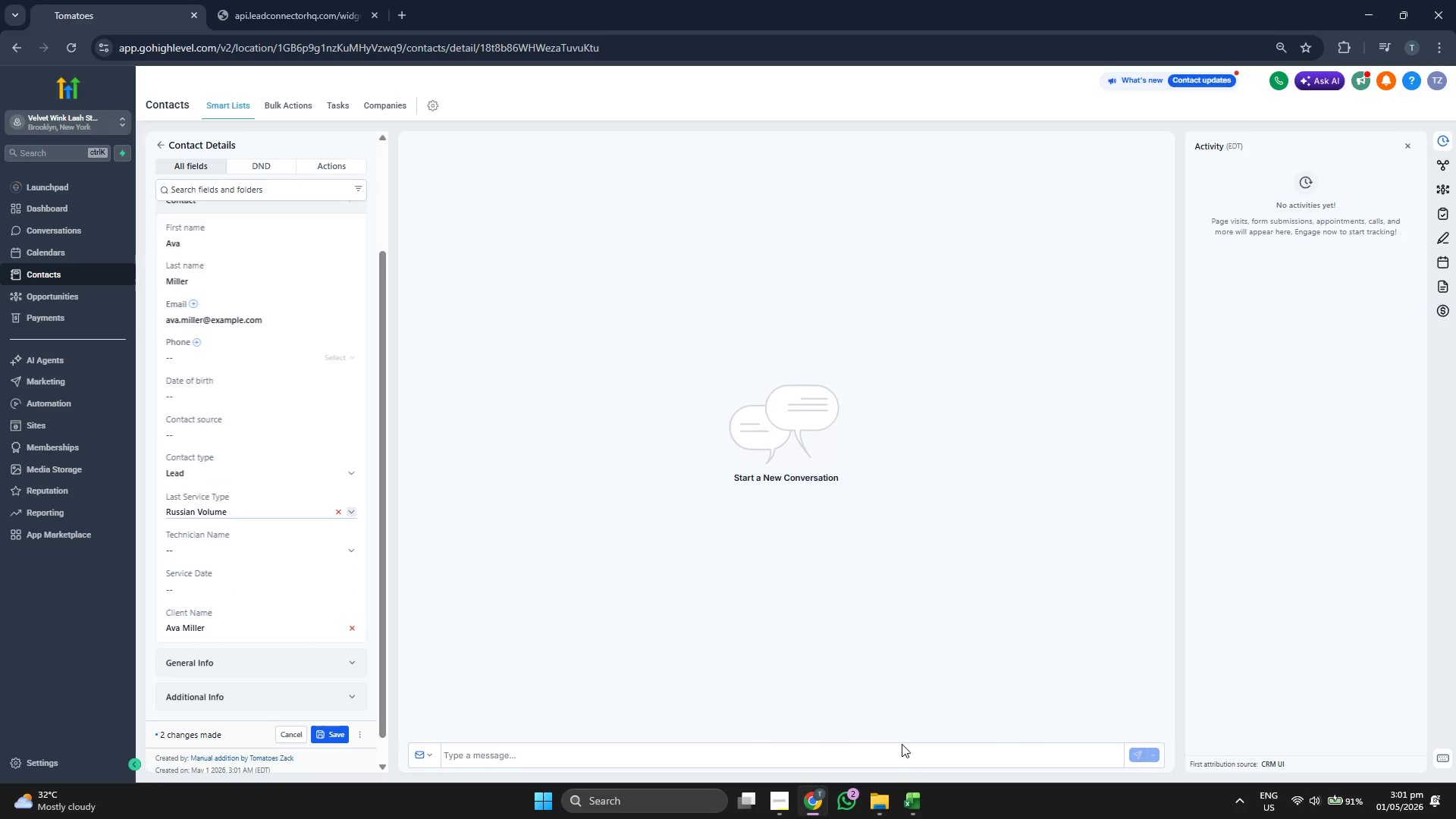 
left_click([918, 799])
 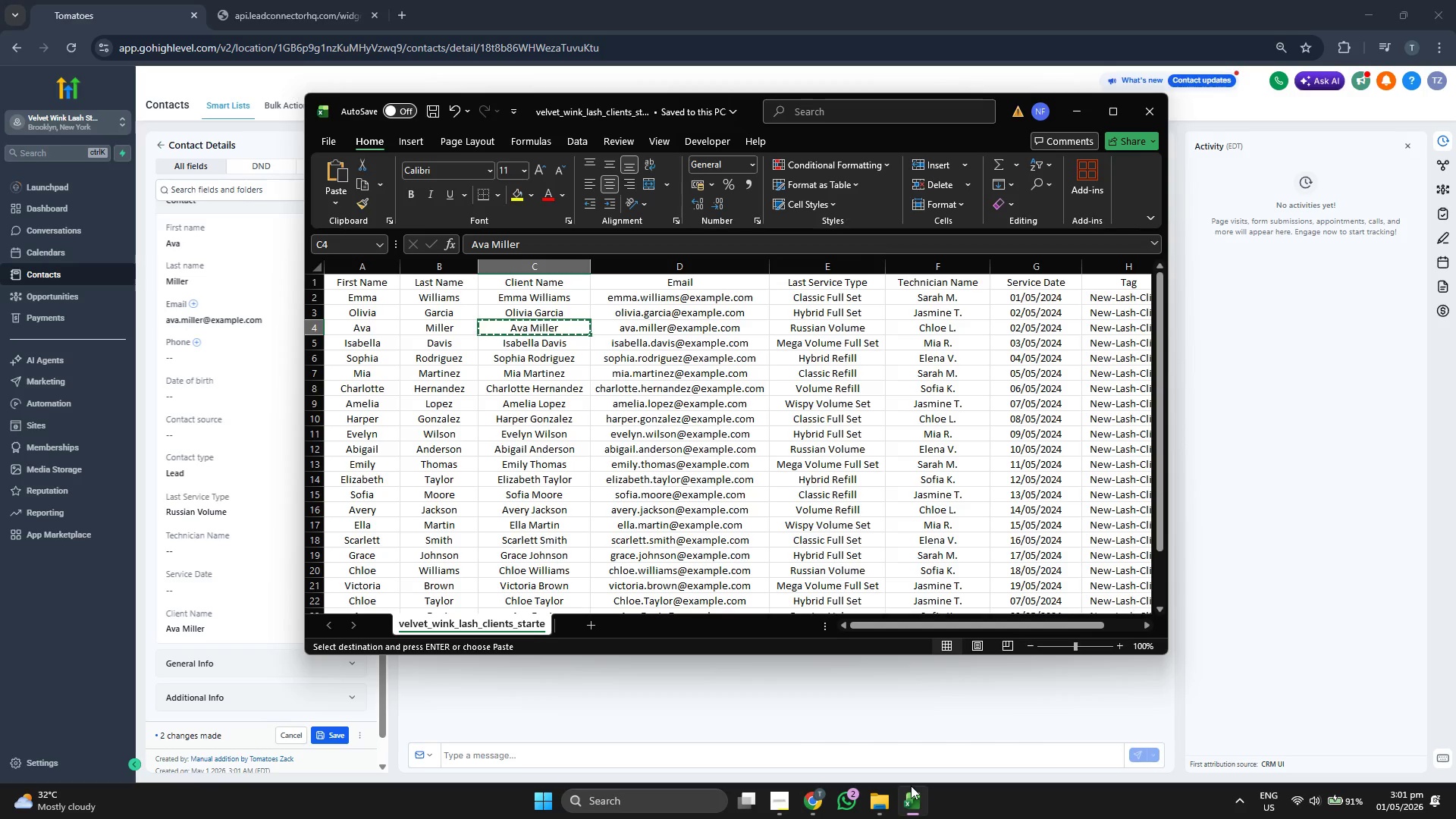 
key(ArrowRight)
 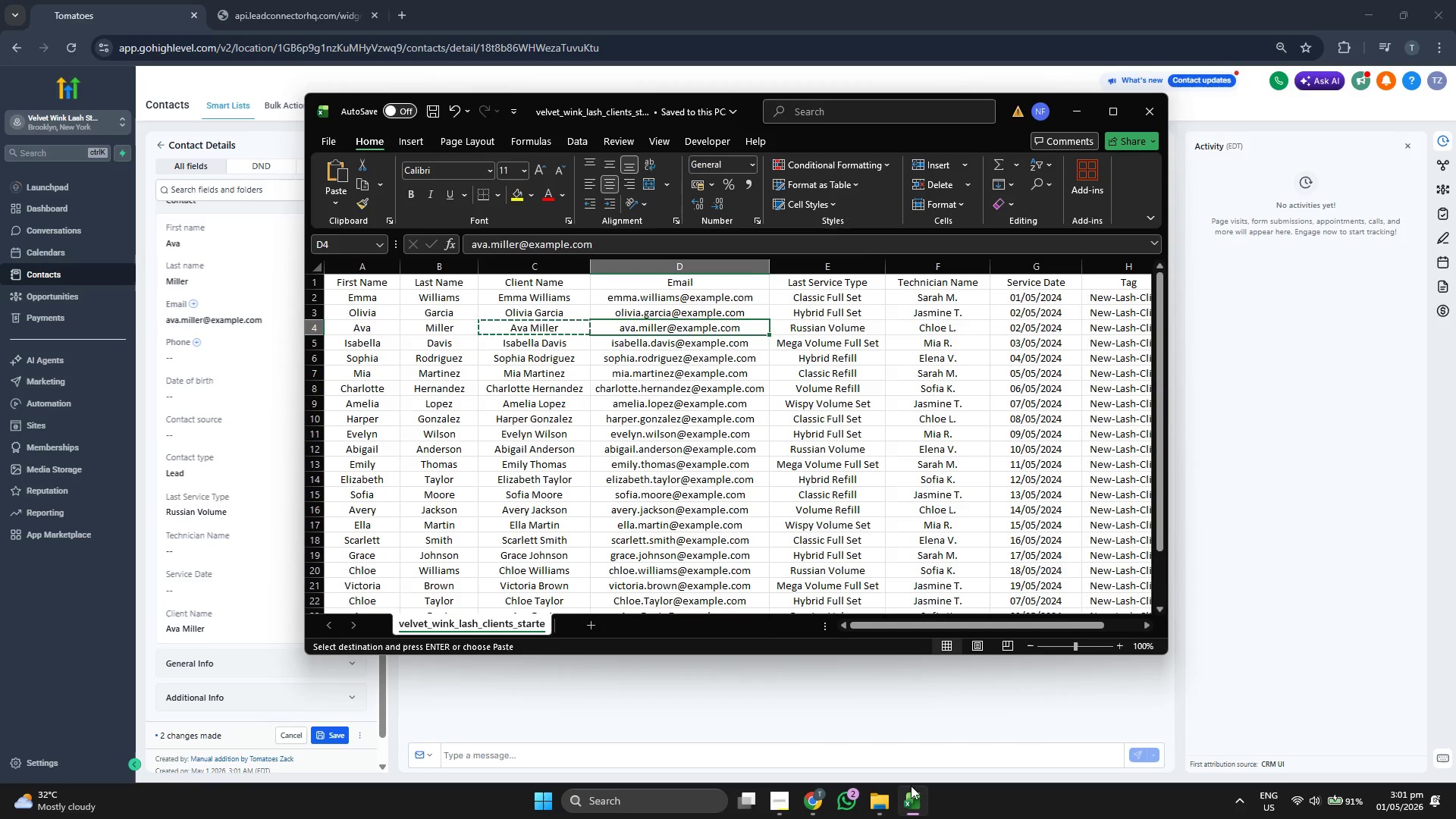 
key(ArrowRight)
 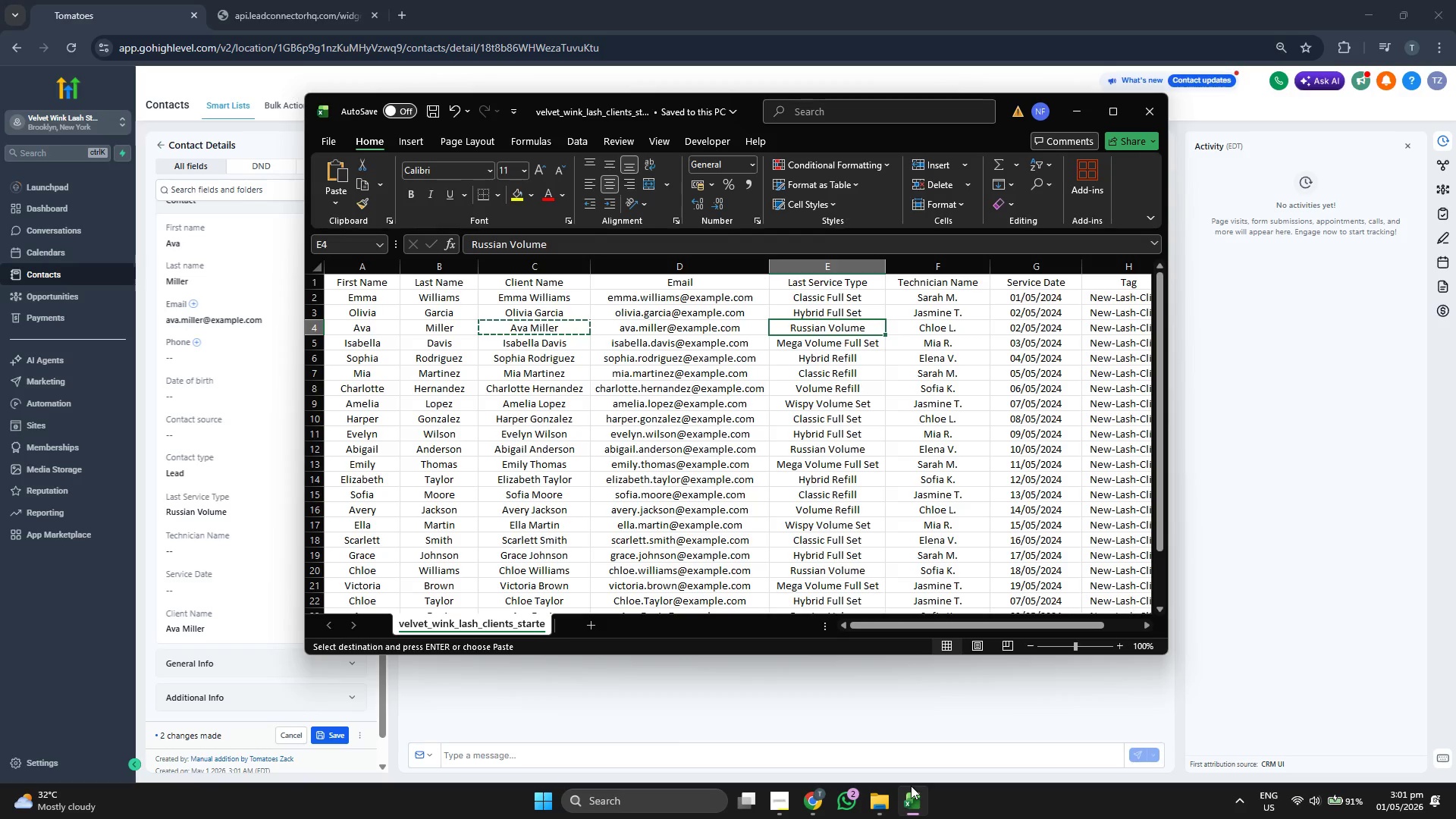 
key(ArrowRight)
 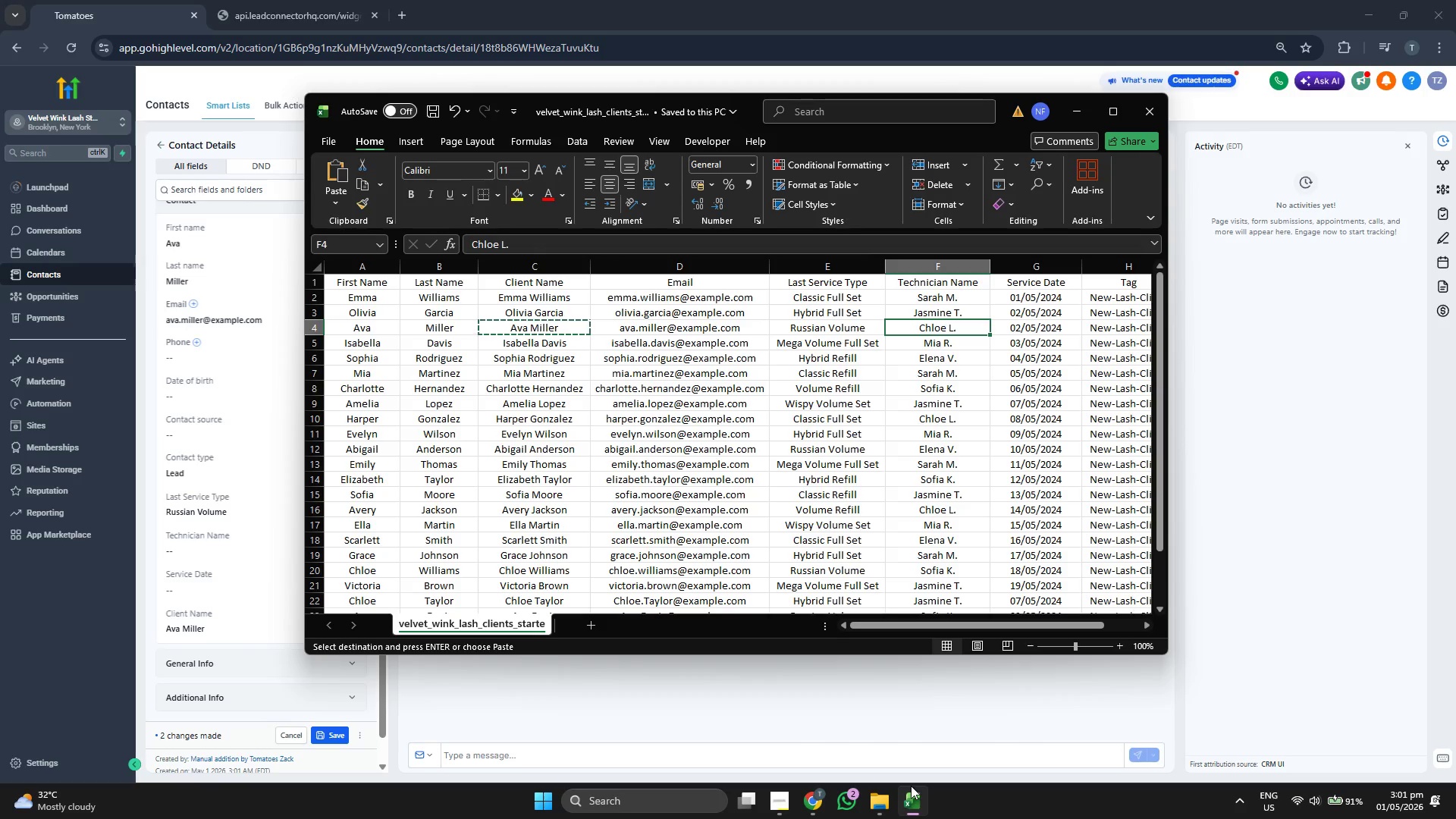 
key(ArrowRight)
 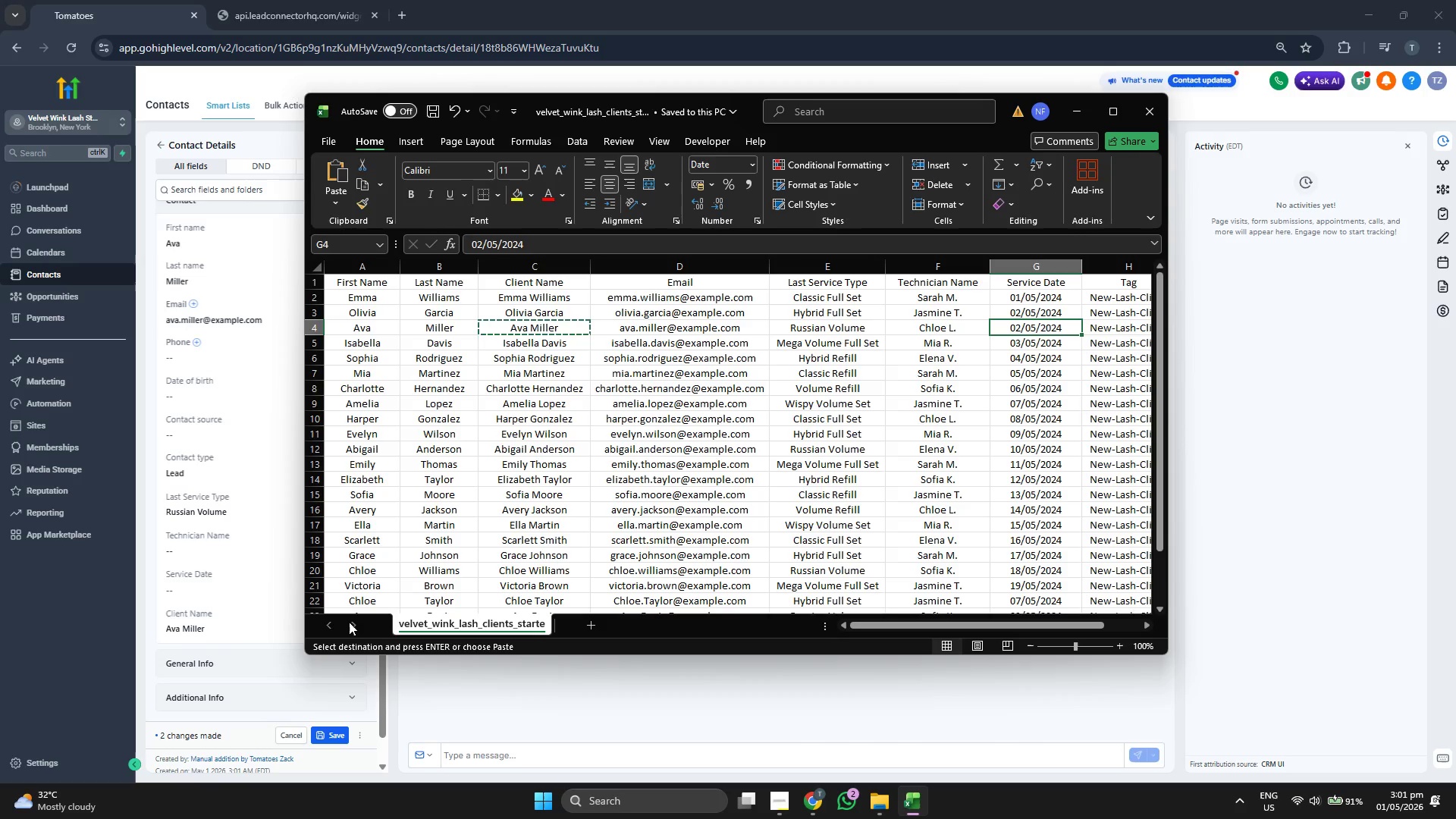 
left_click([227, 587])
 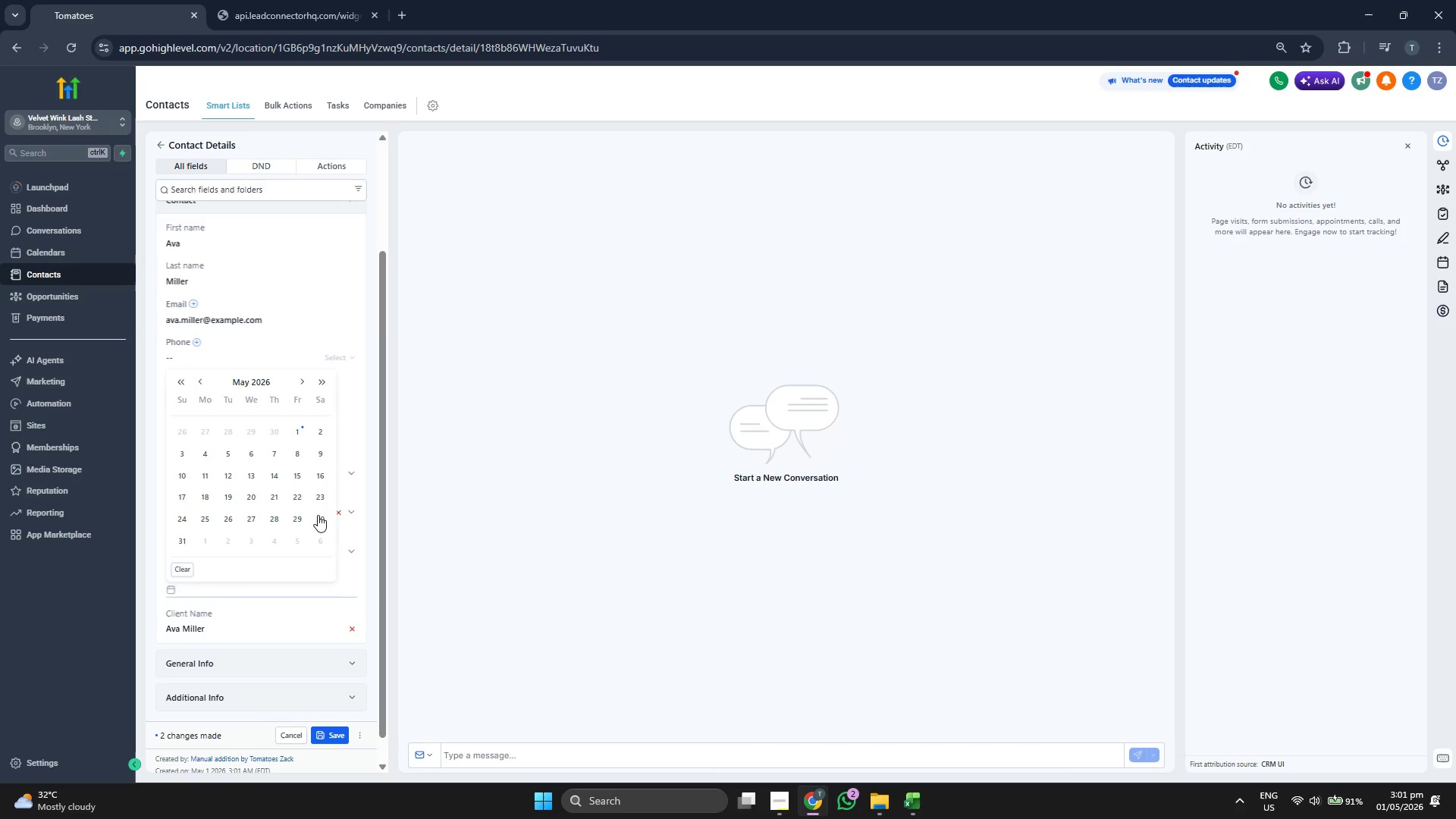 
left_click([361, 532])
 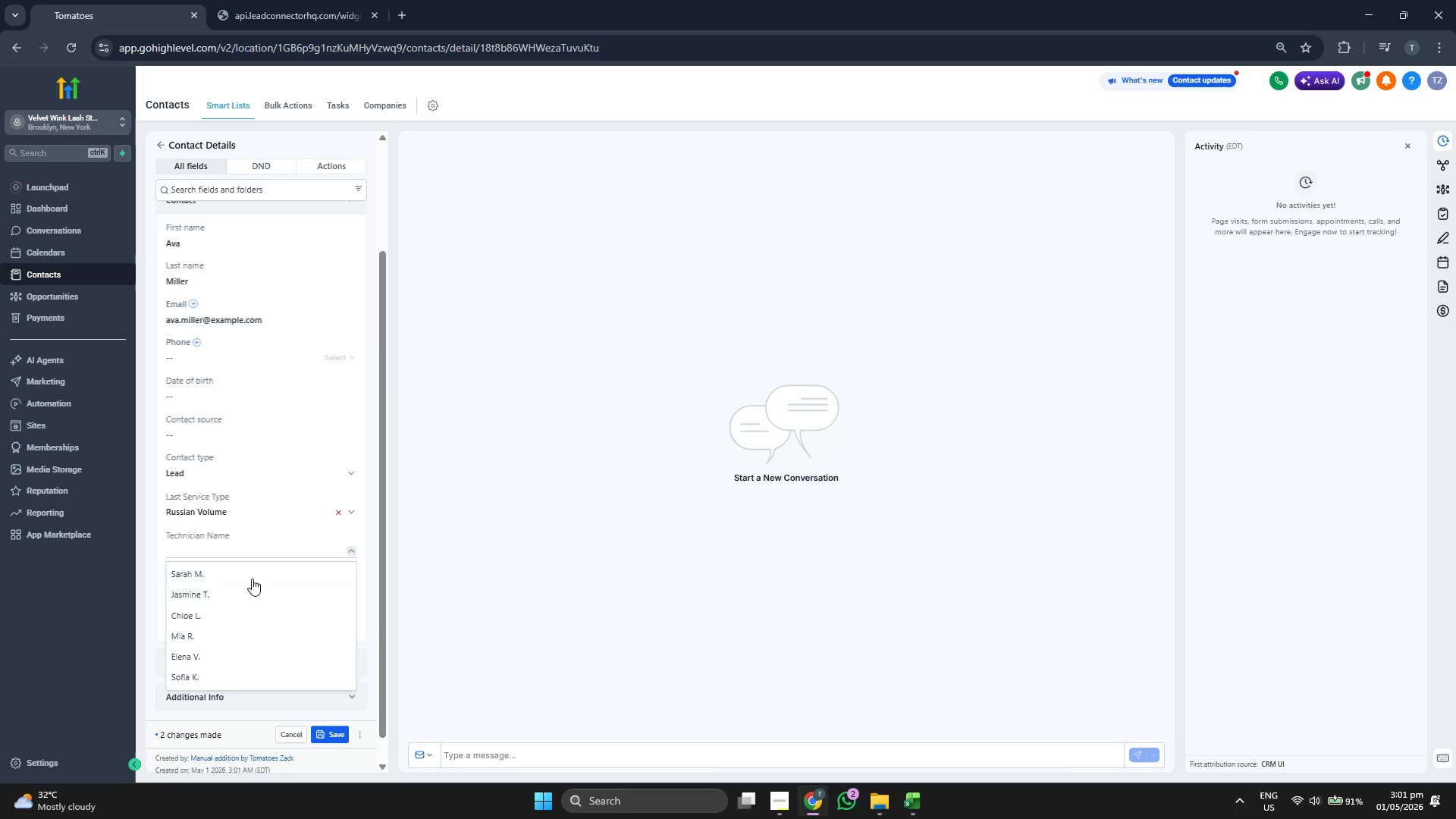 
left_click([241, 617])
 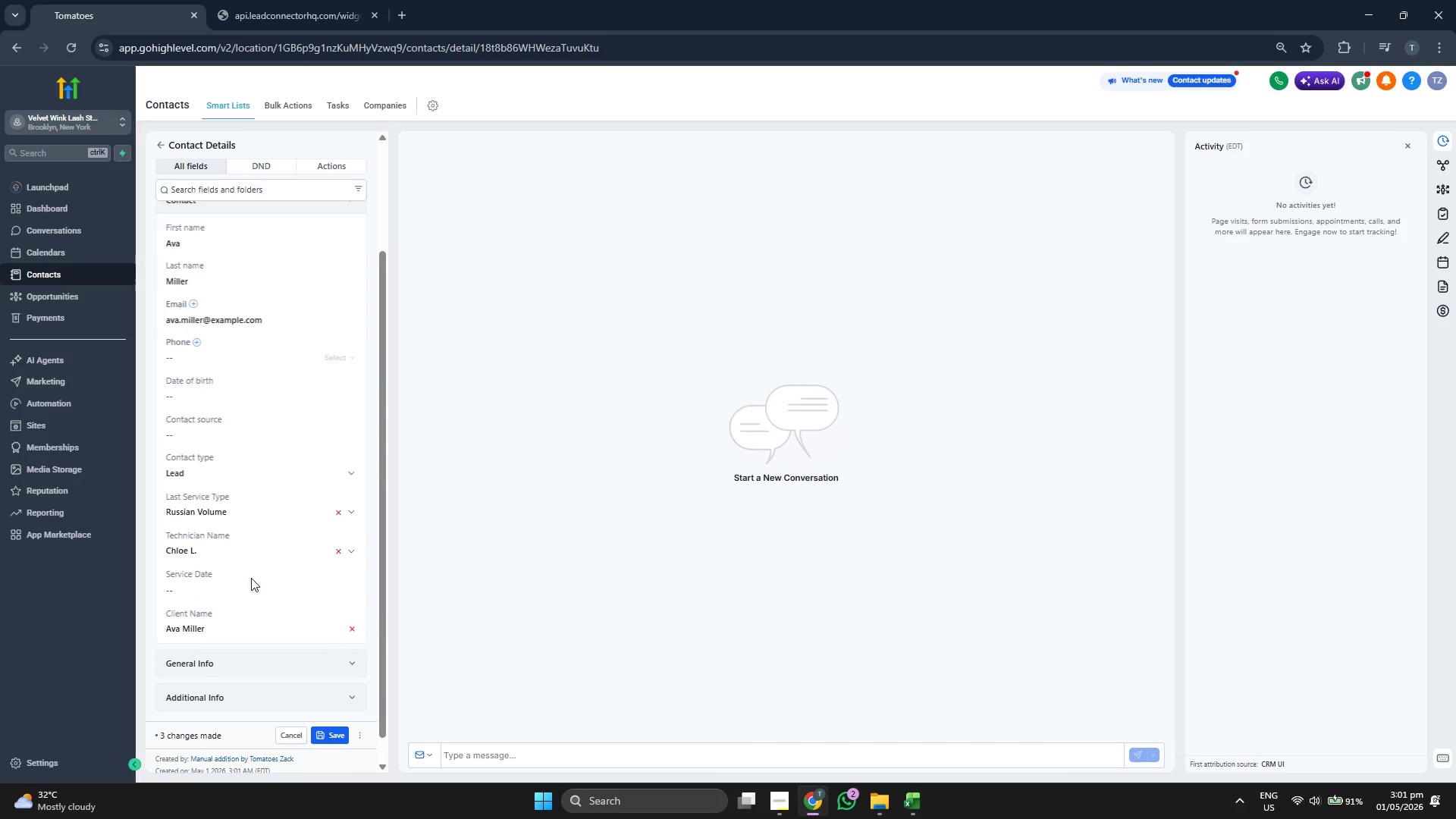 
double_click([253, 588])
 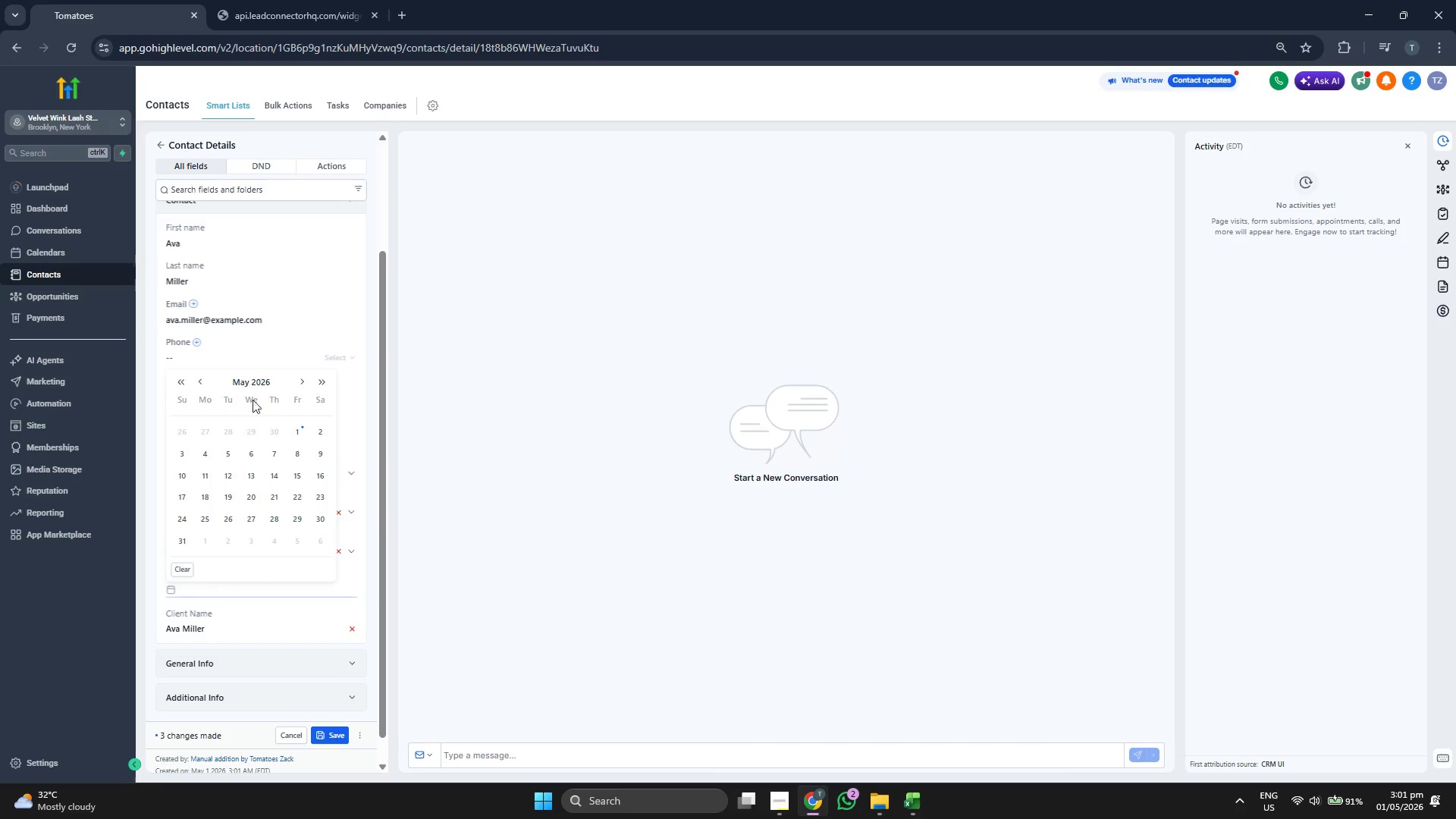 
left_click([254, 388])
 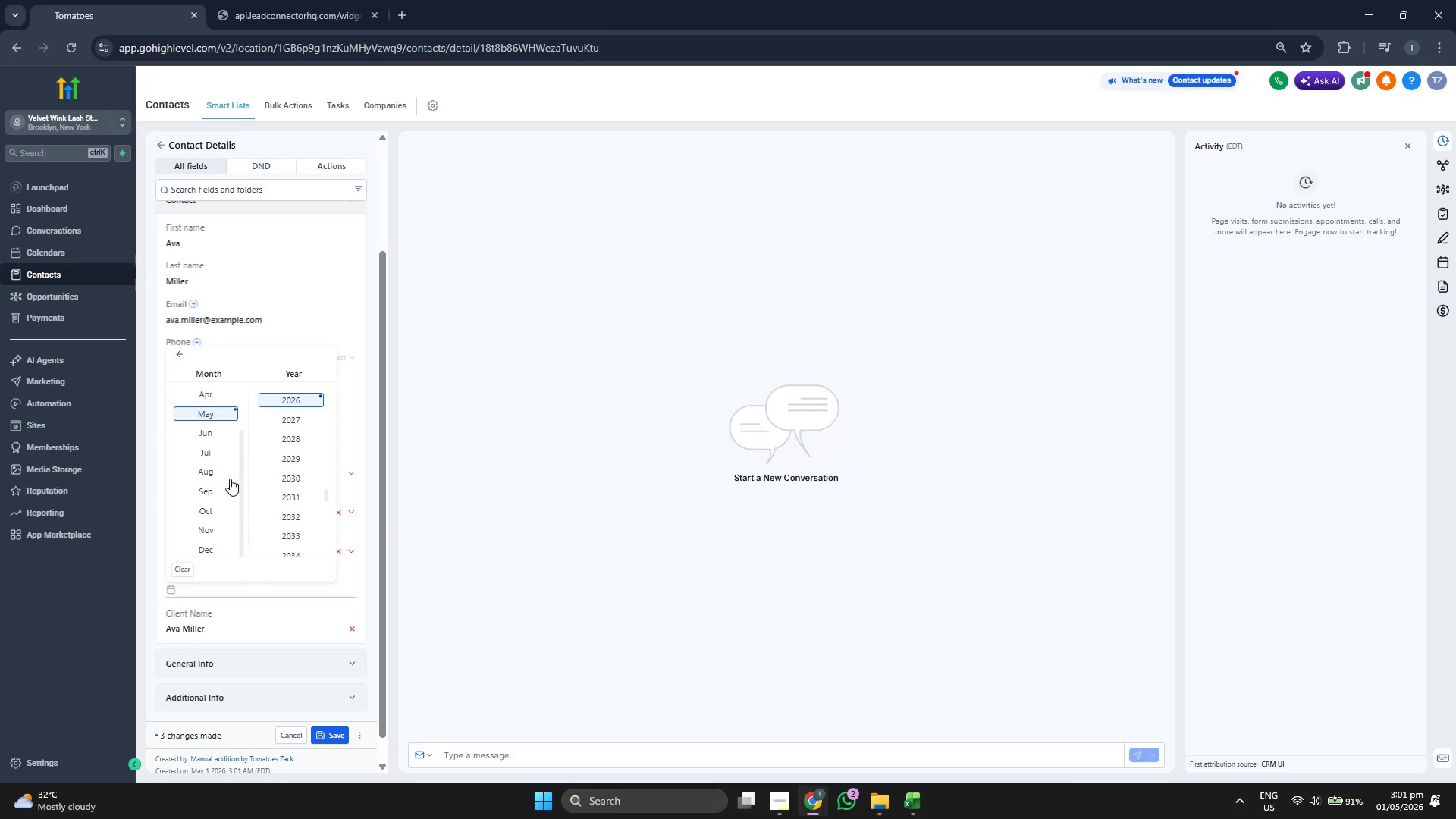 
scroll: coordinate [287, 463], scroll_direction: up, amount: 1.0
 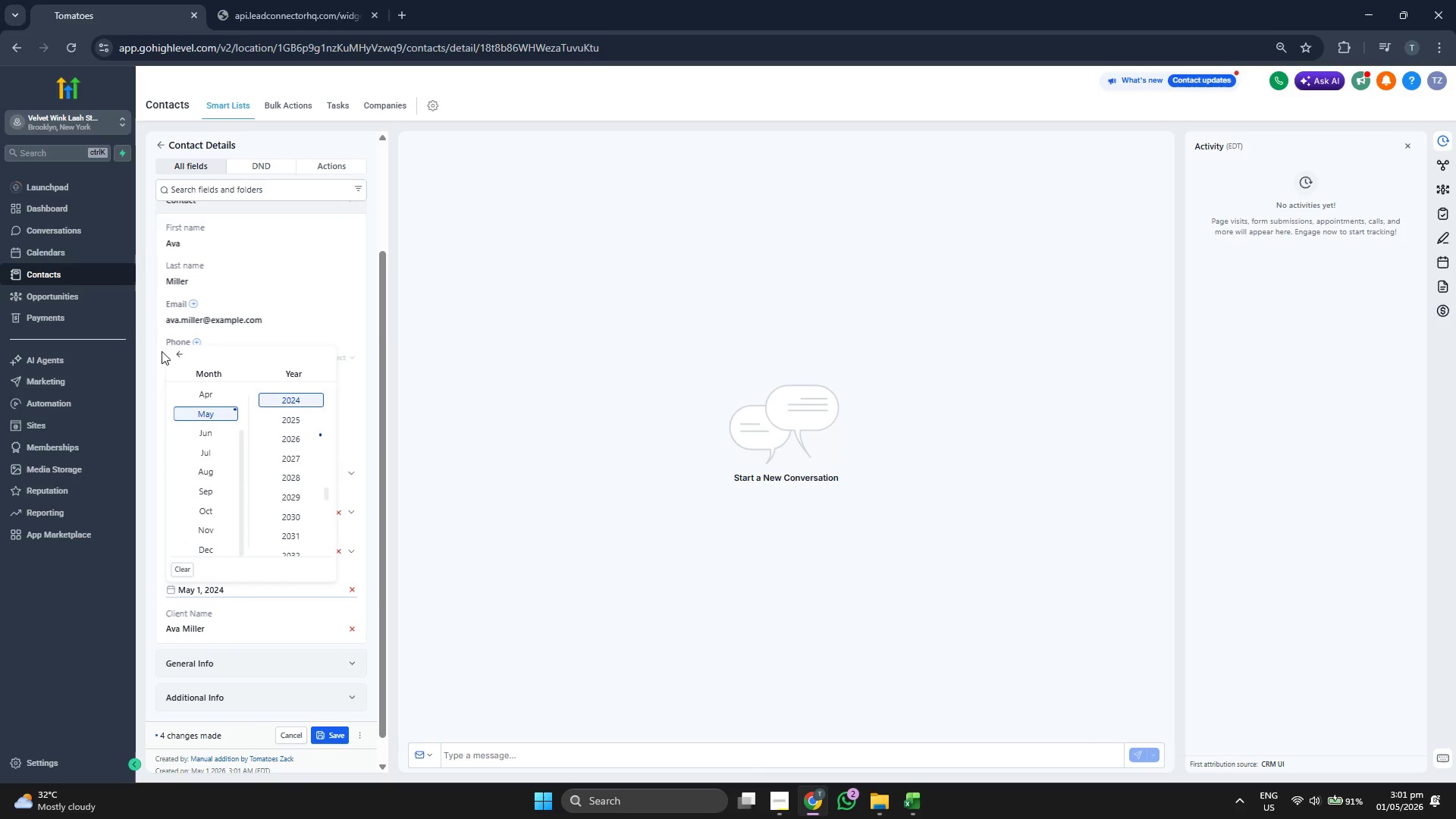 
left_click([182, 356])
 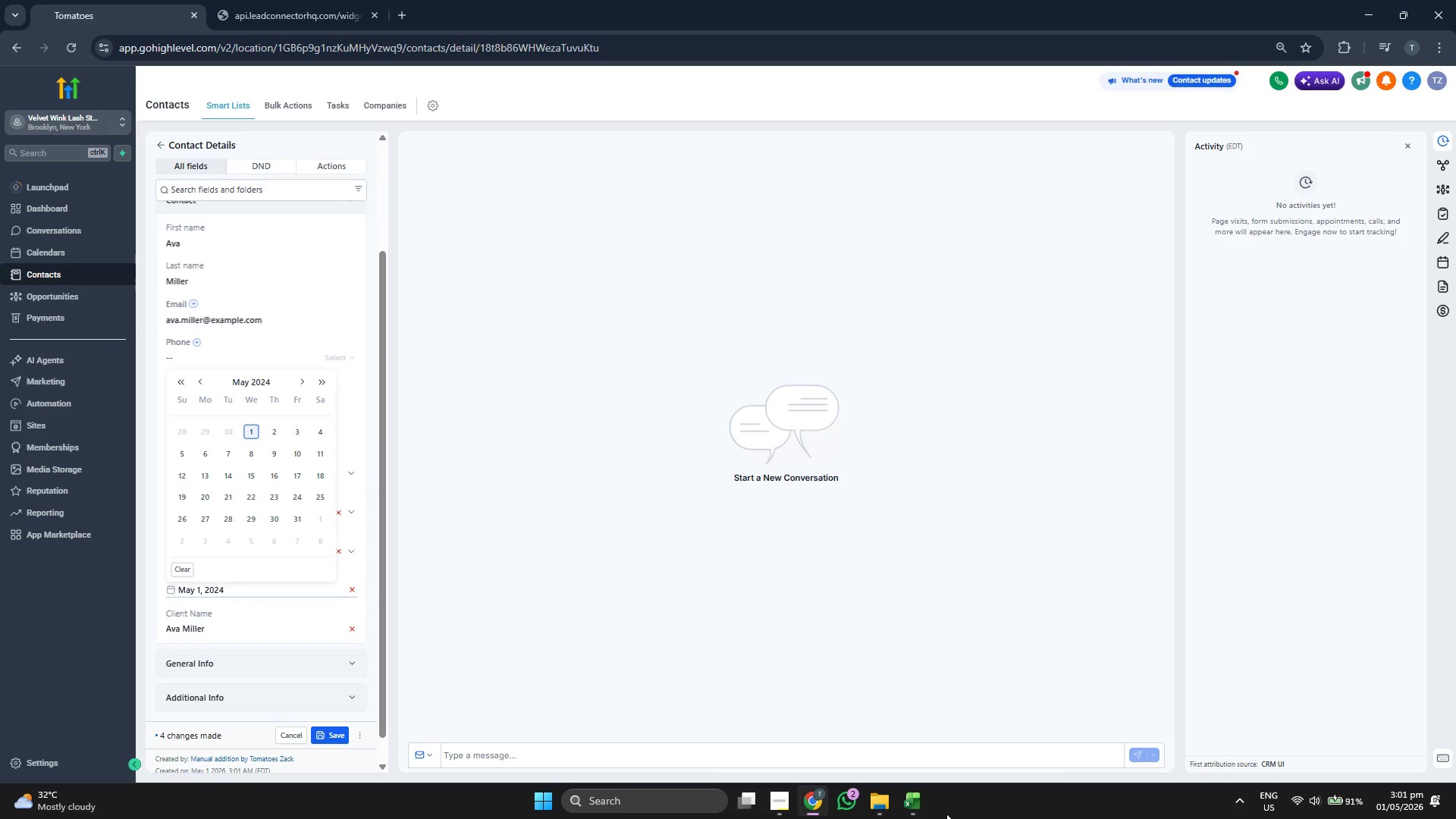 
left_click([915, 805])
 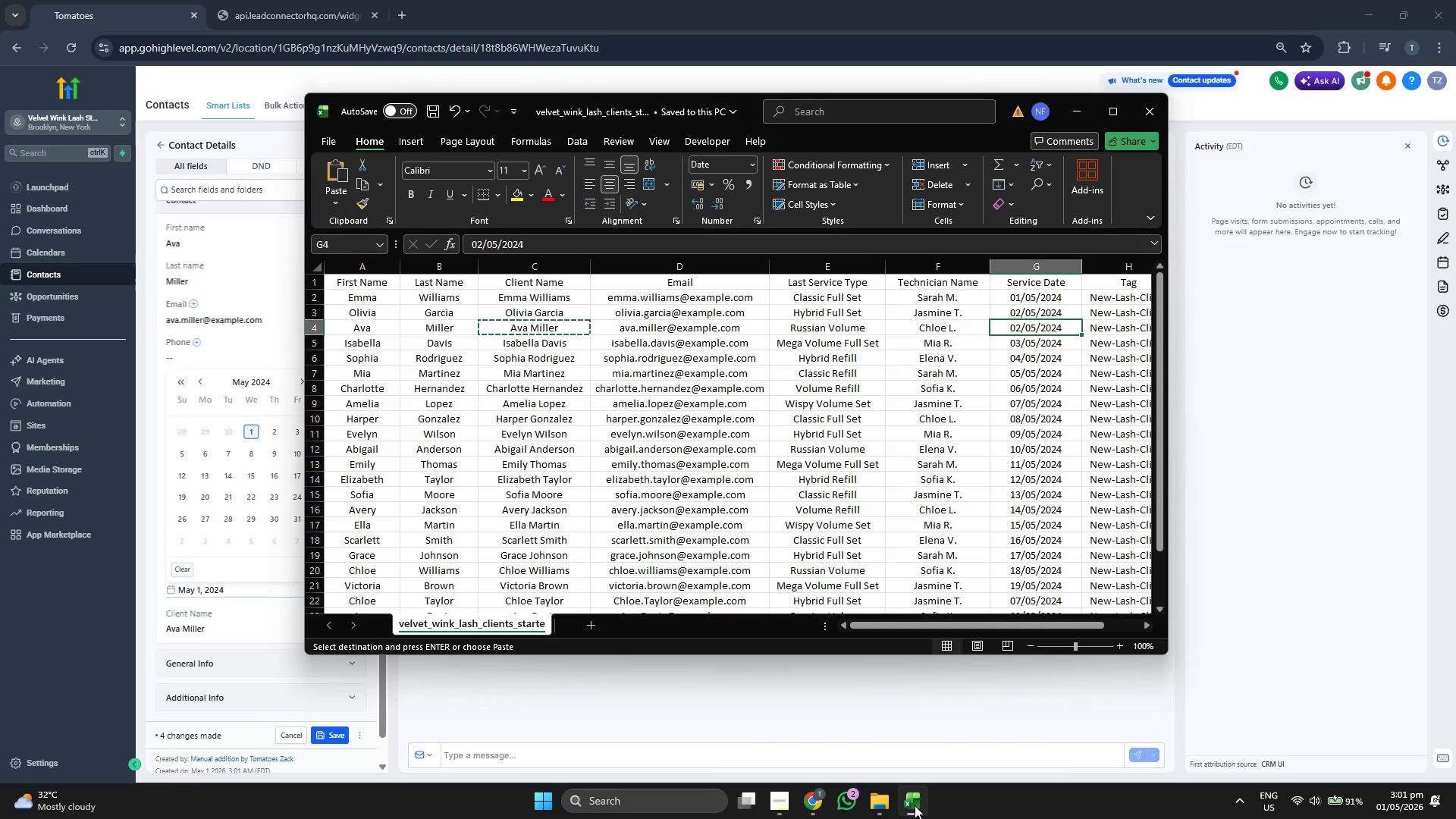 
left_click([915, 805])
 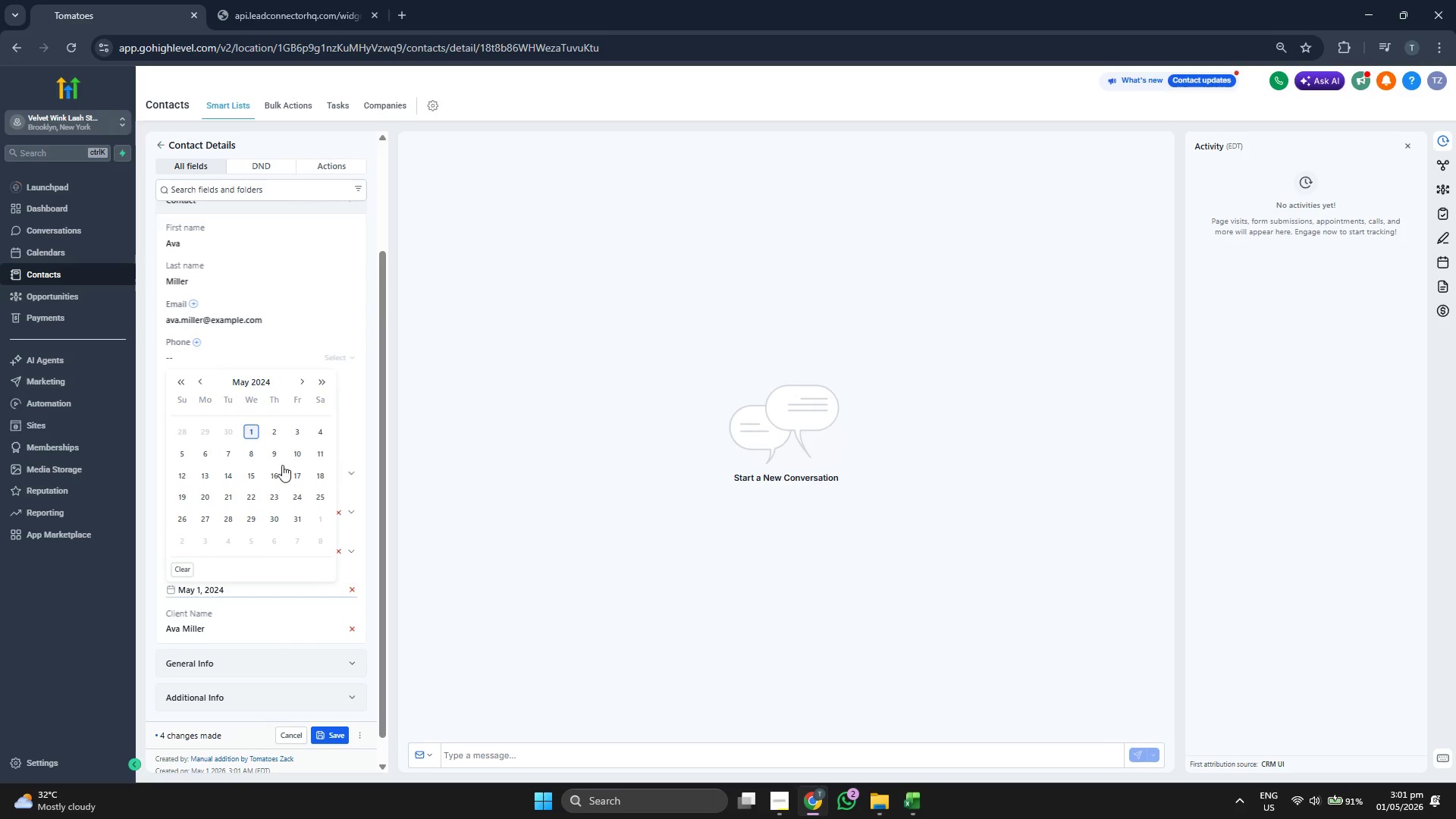 
left_click([274, 434])
 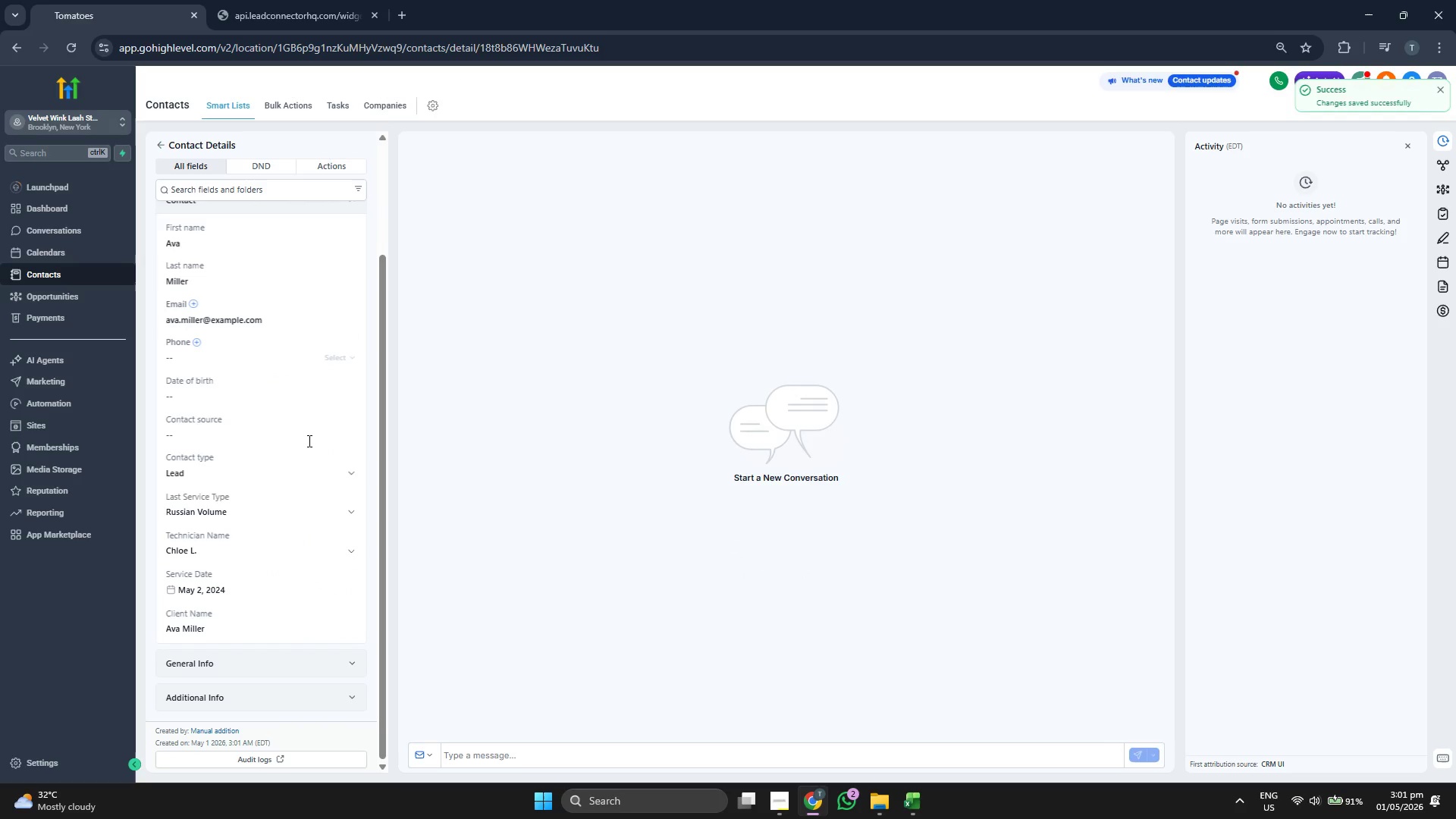 
scroll: coordinate [307, 448], scroll_direction: up, amount: 1.0
 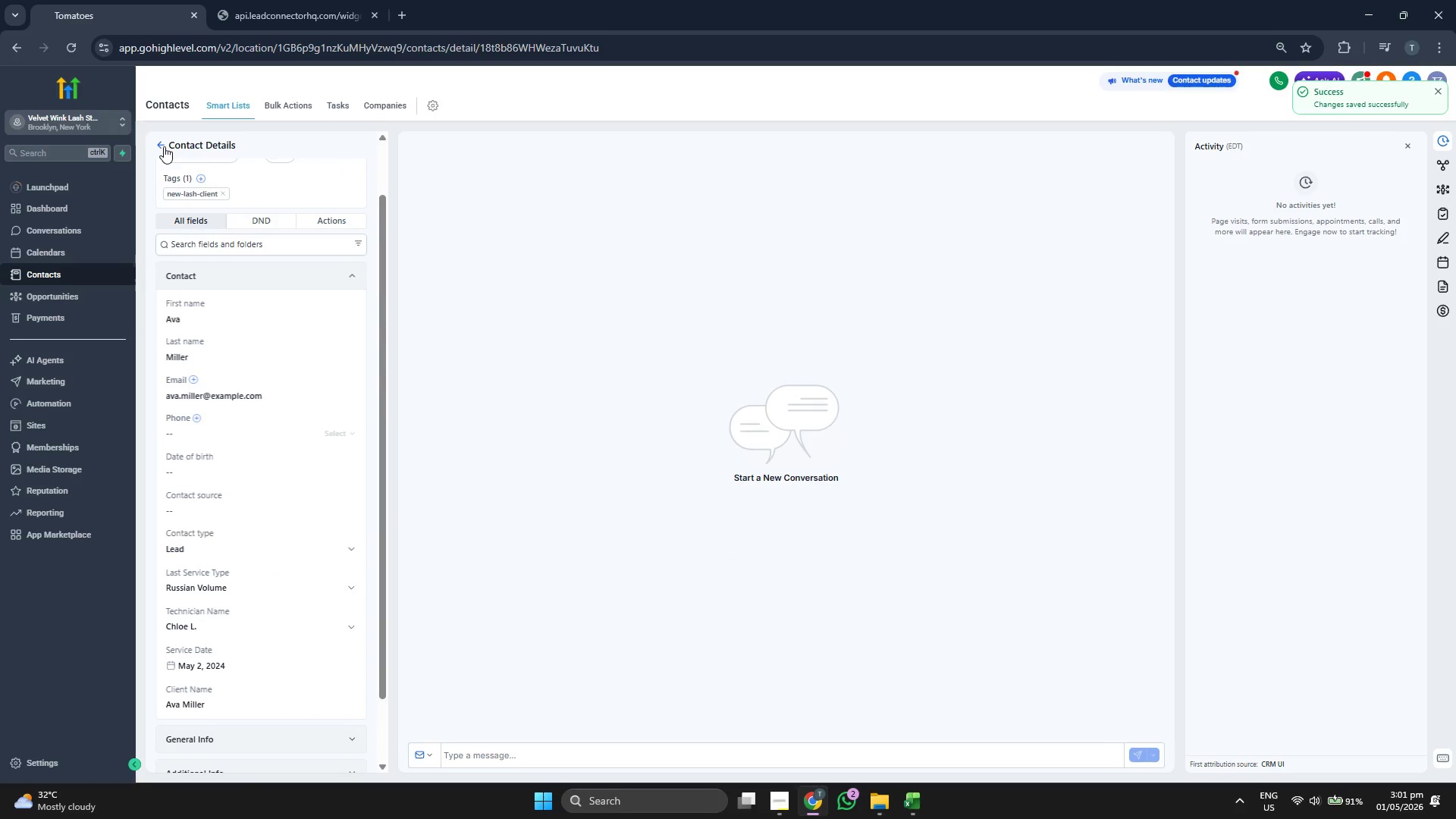 
left_click([164, 146])
 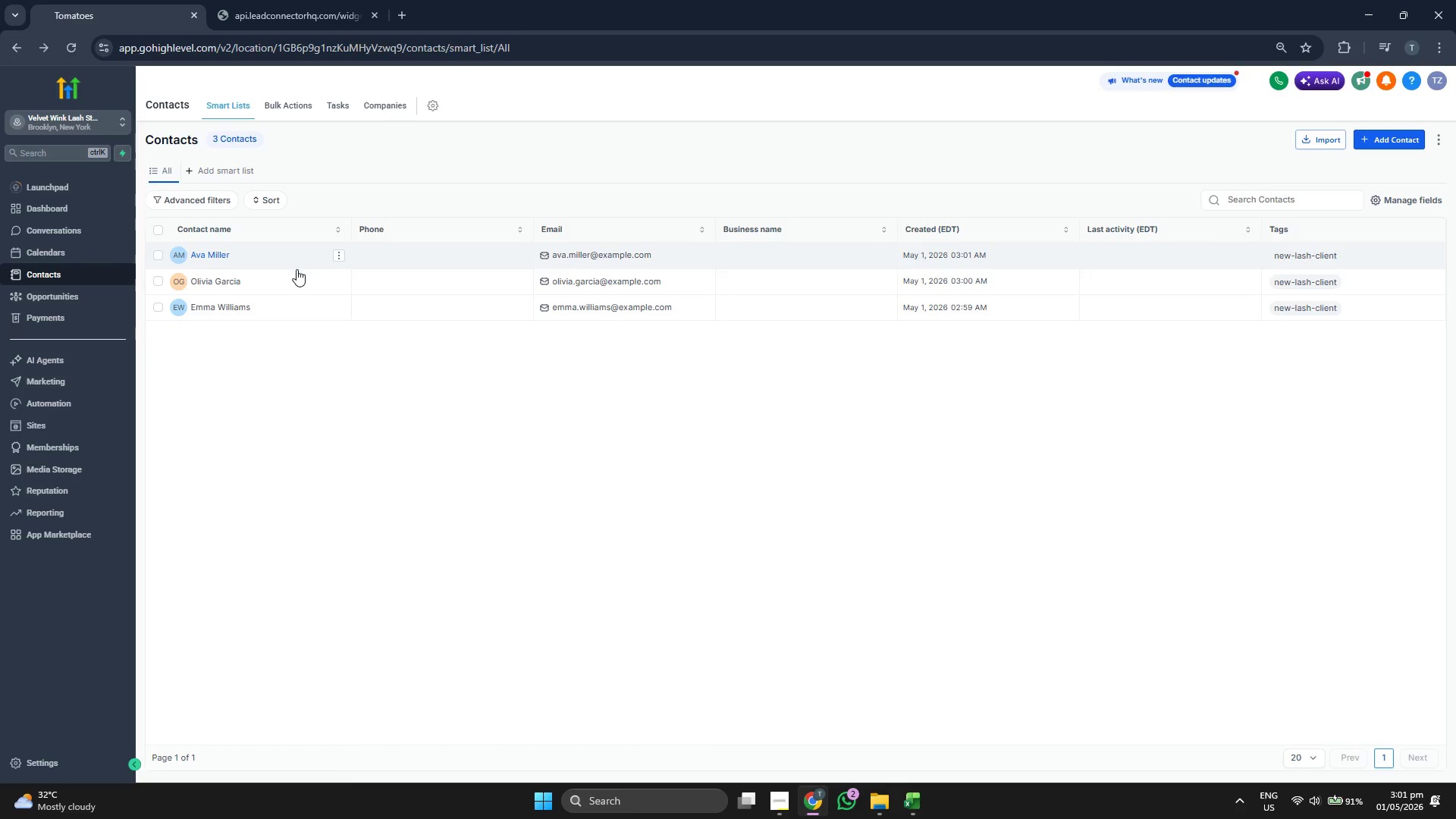 
left_click([1384, 125])
 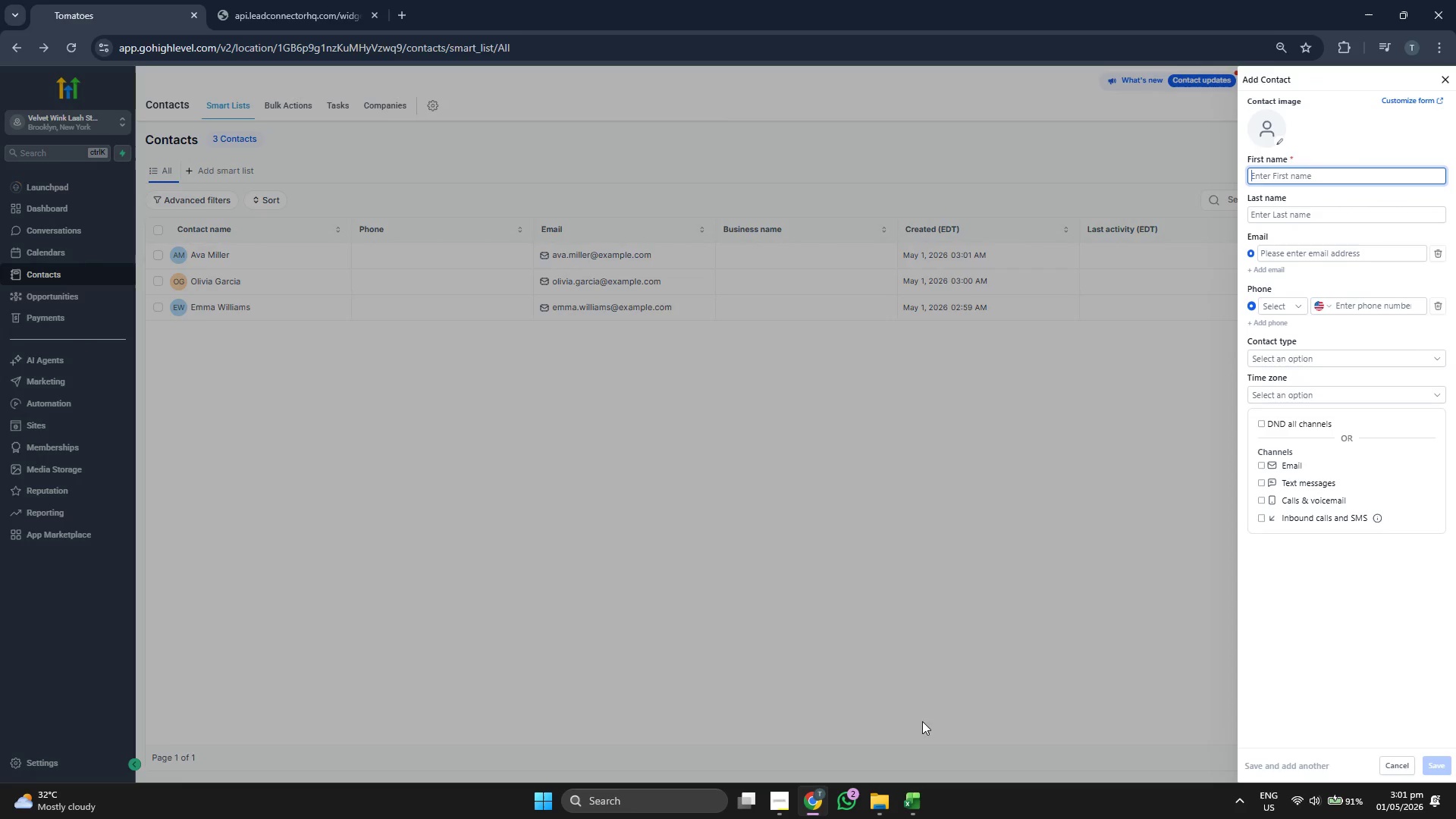 
left_click([919, 788])
 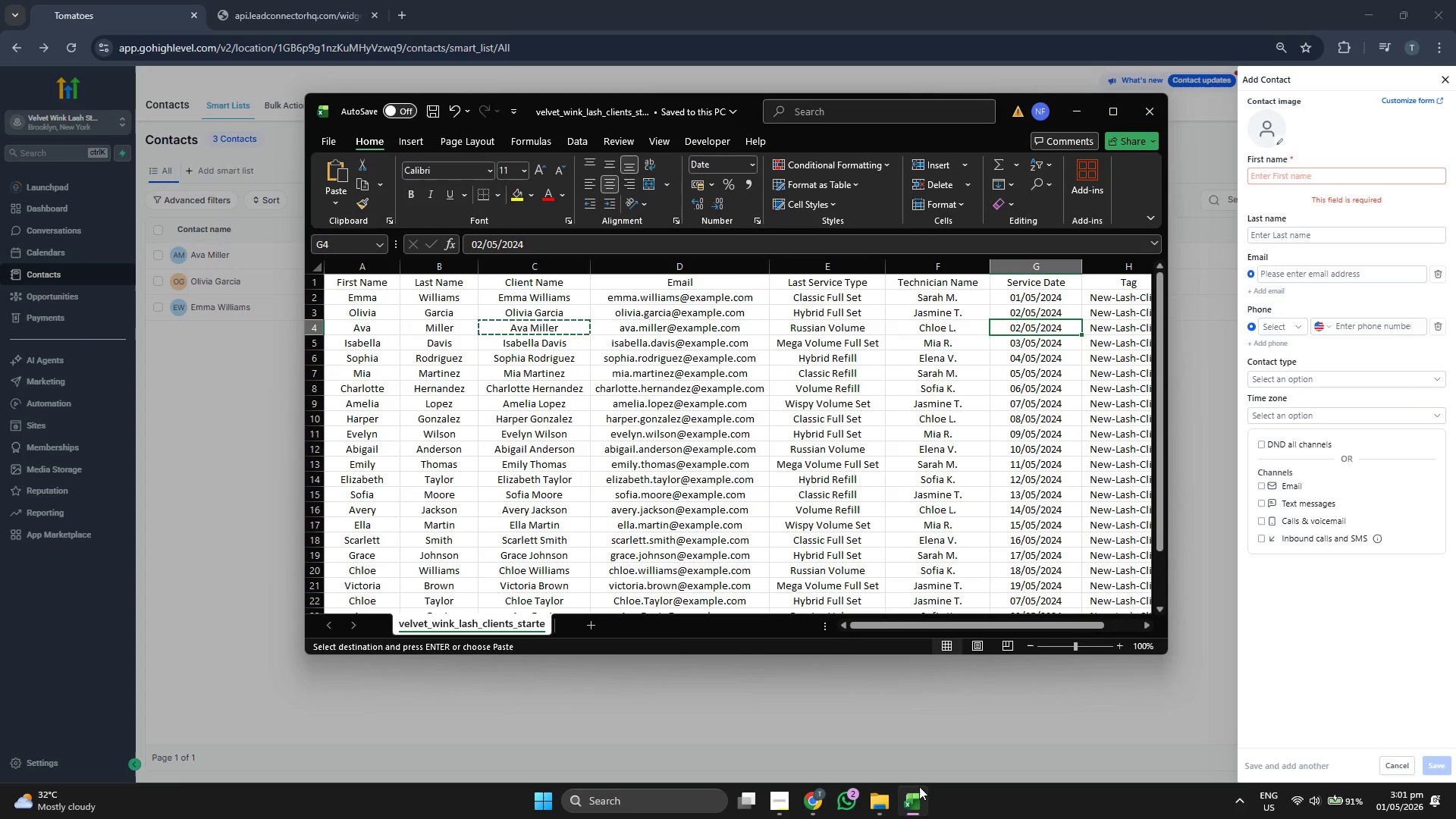 
key(ArrowDown)
 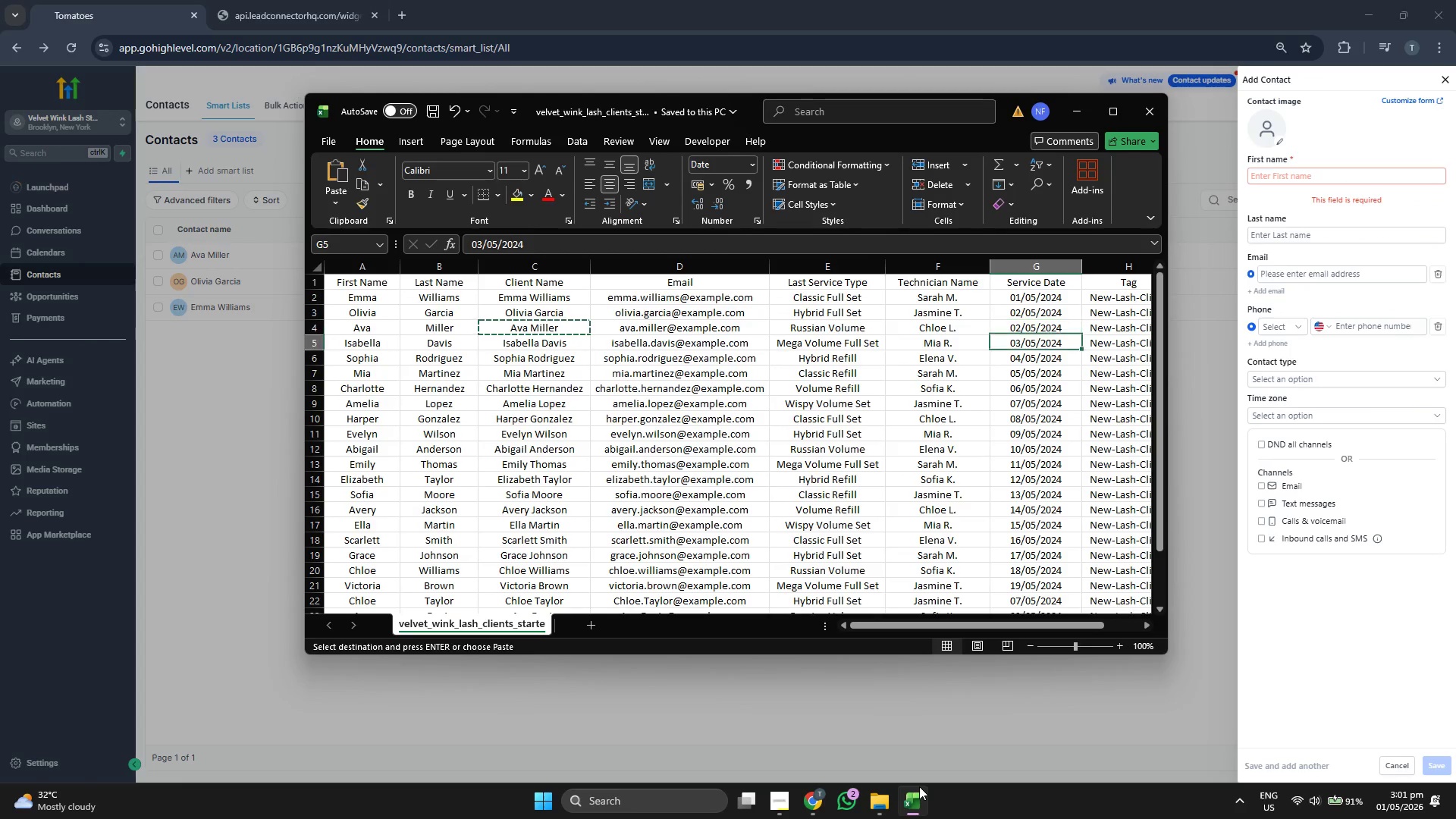 
key(ArrowLeft)
 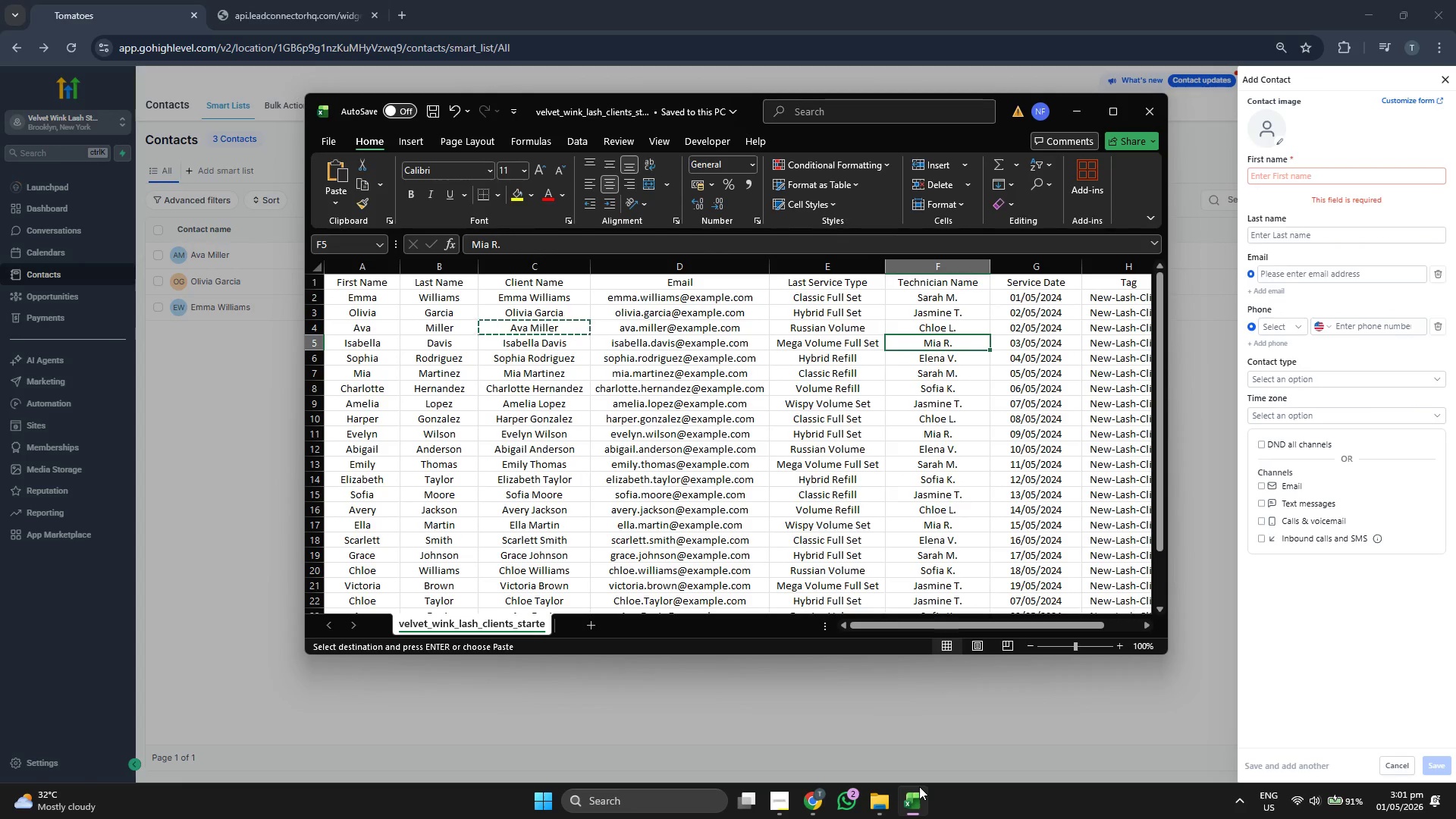 
key(ArrowLeft)
 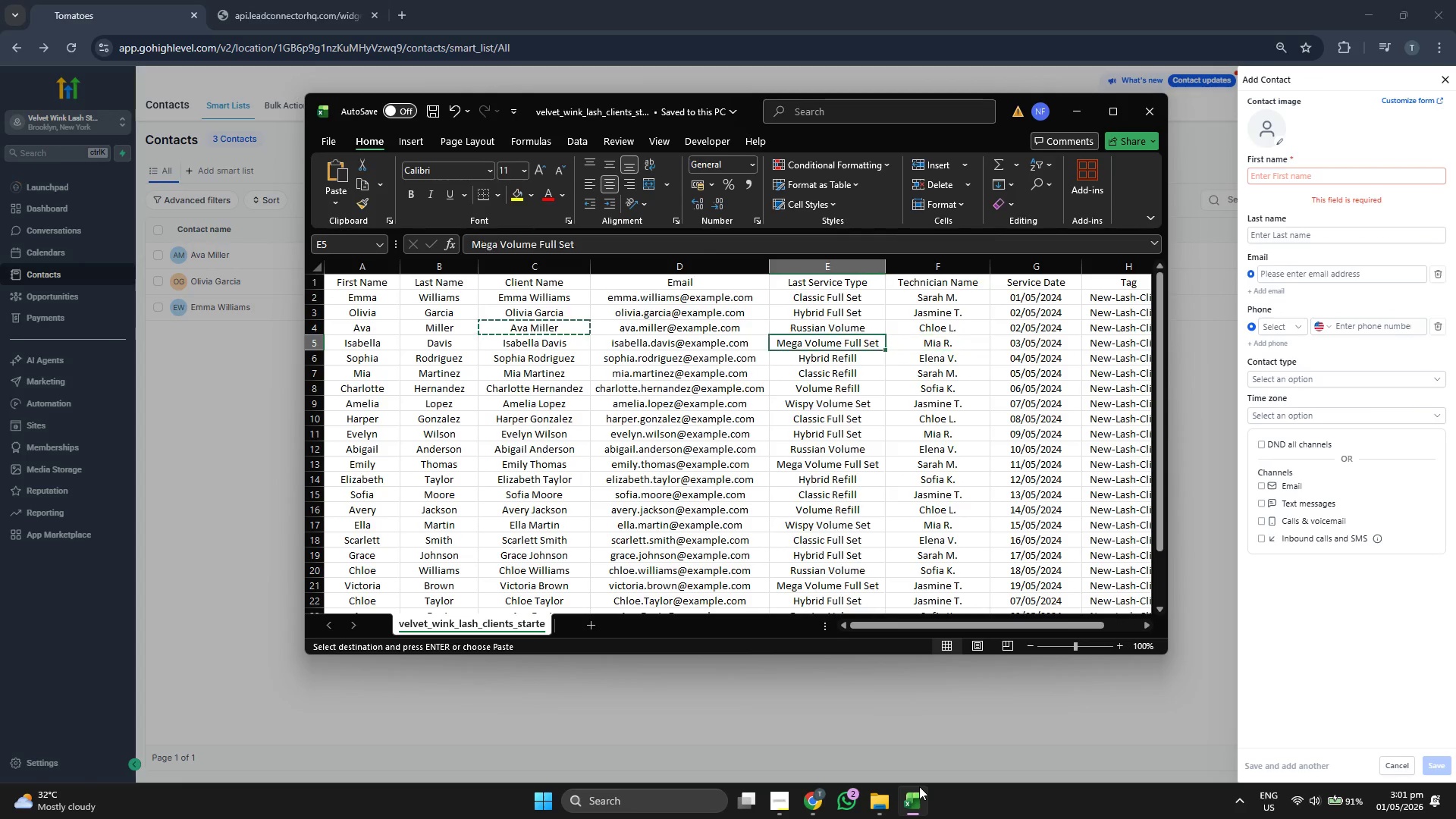 
key(ArrowLeft)
 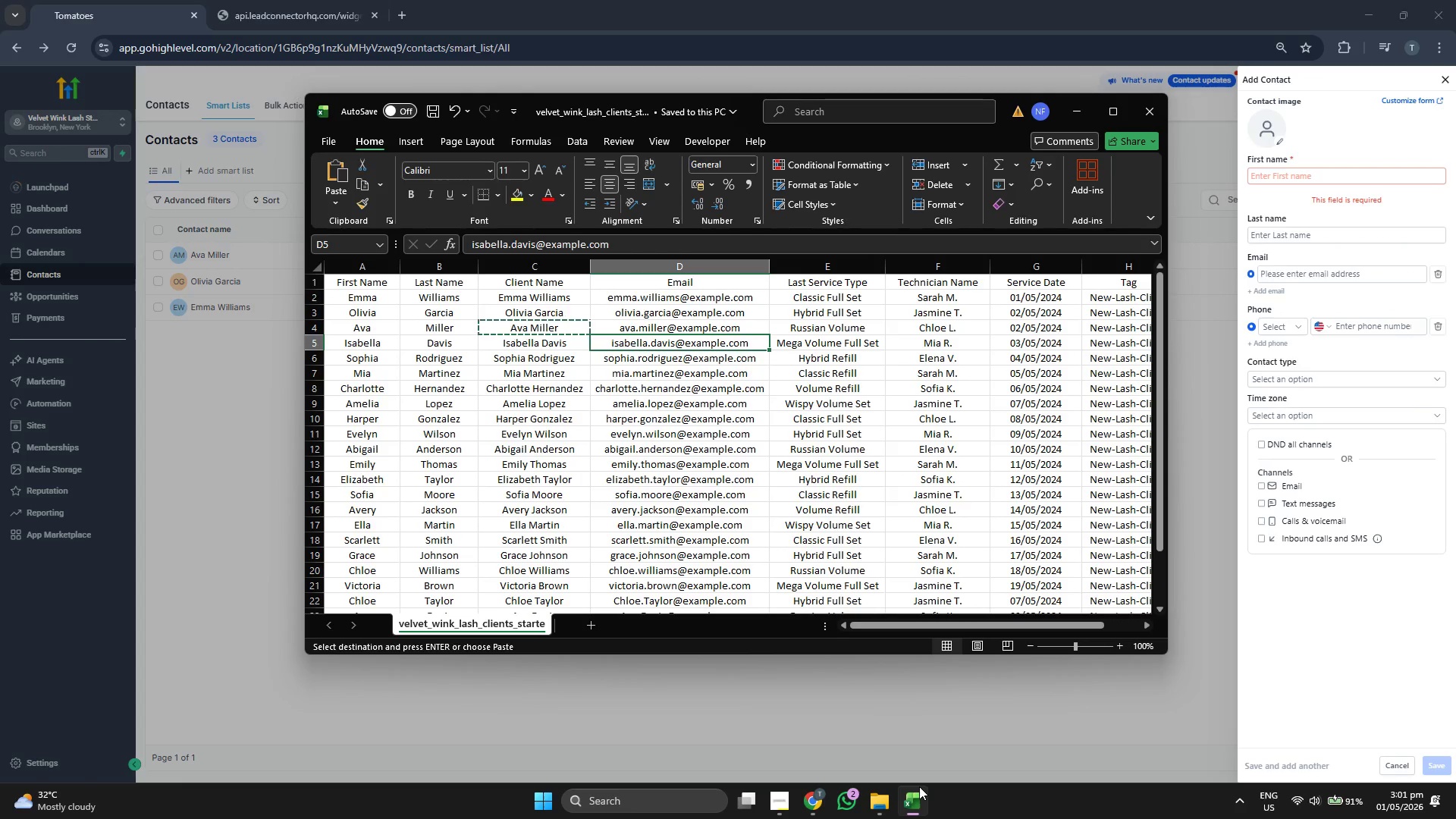 
key(Control+ControlLeft)
 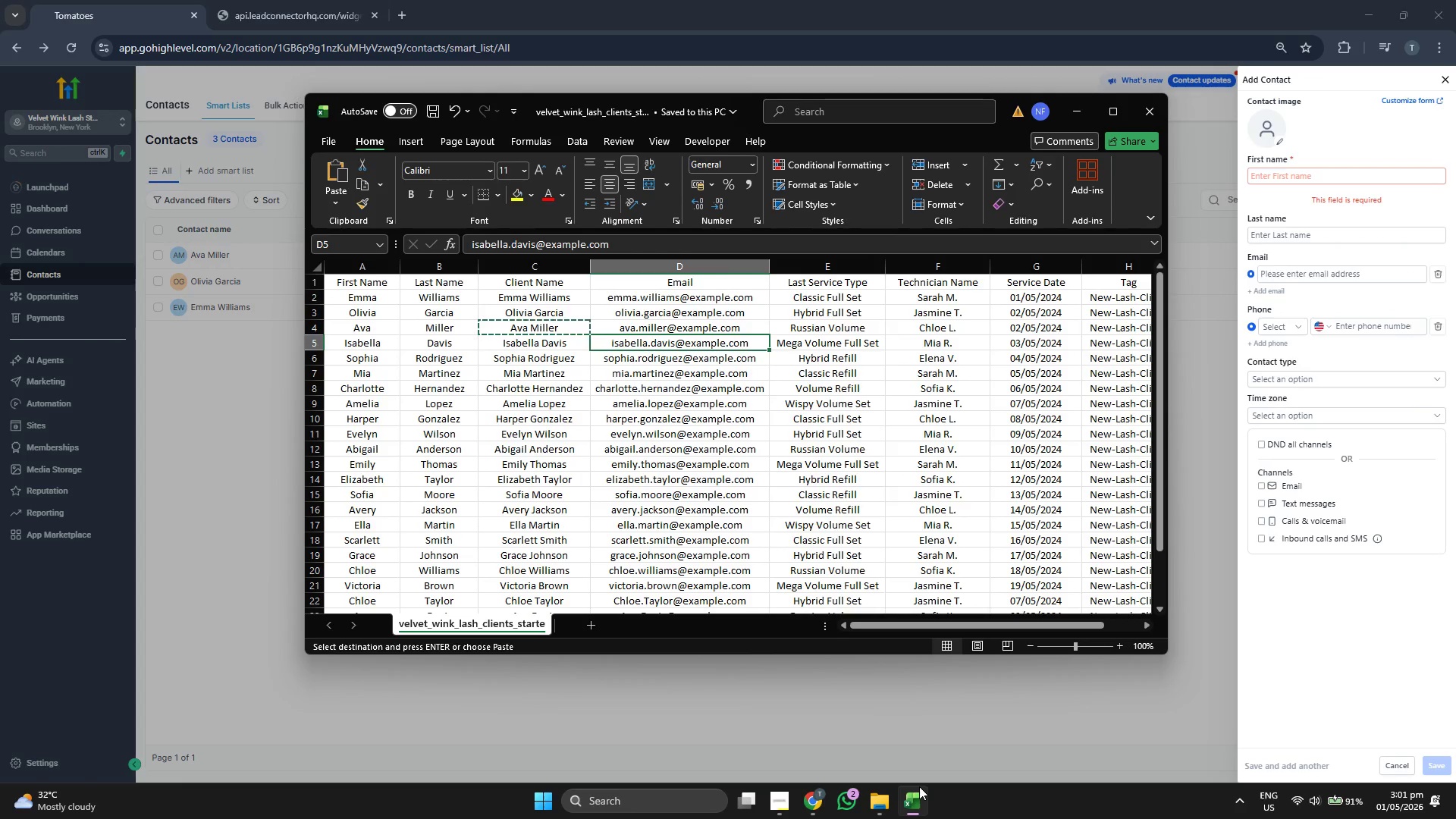 
key(Control+C)
 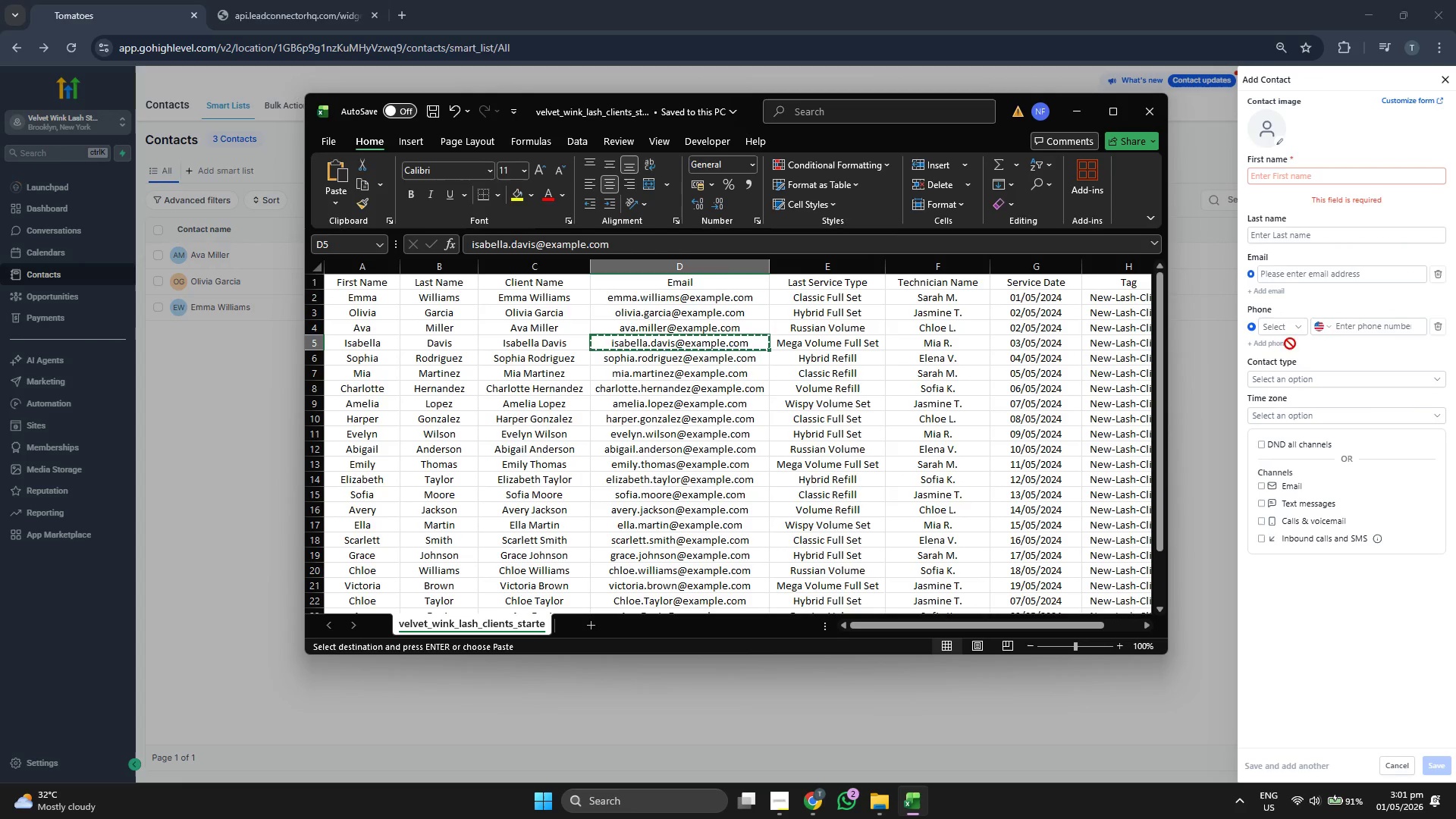 
left_click([1339, 279])
 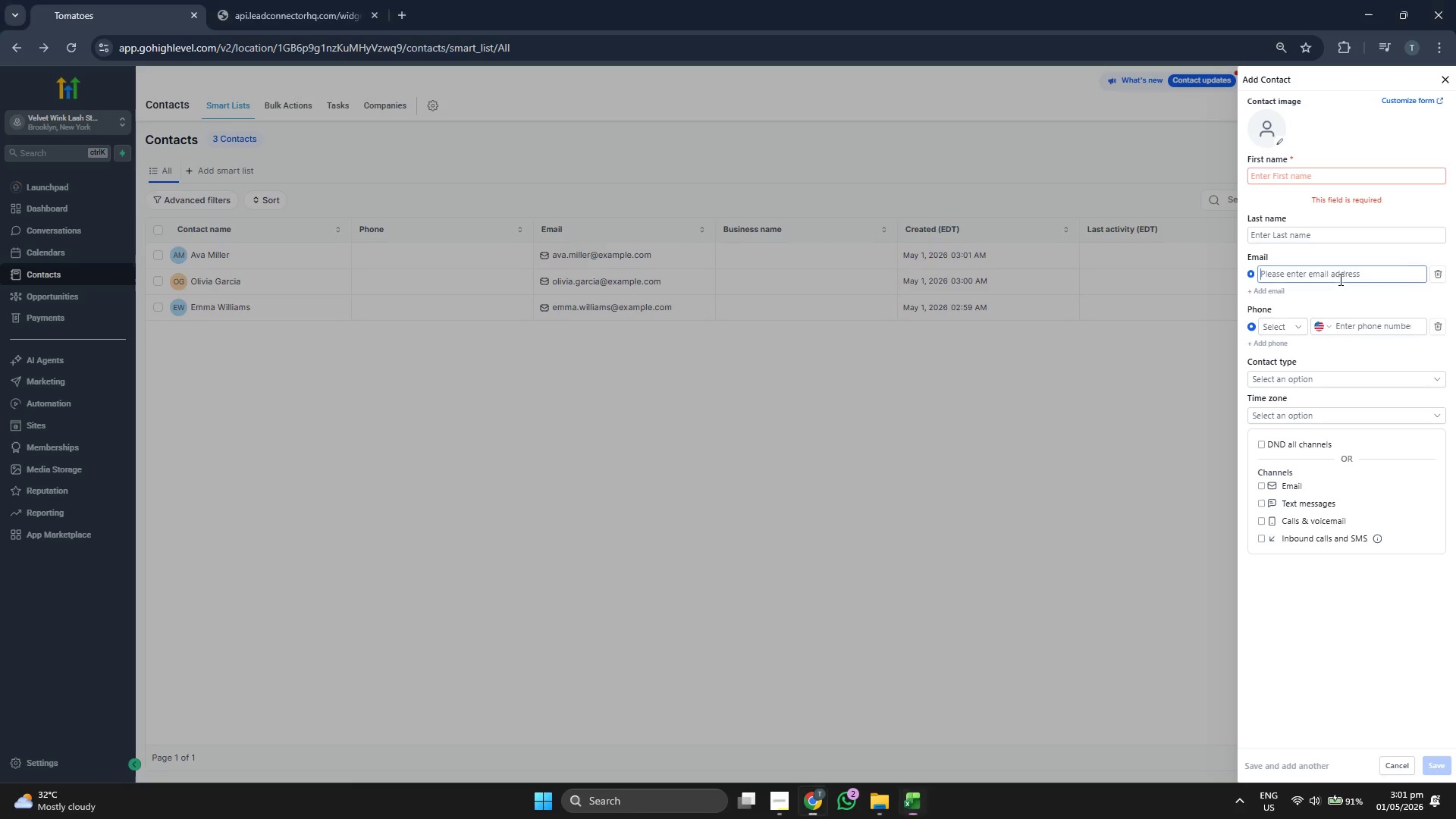 
key(Control+ControlLeft)
 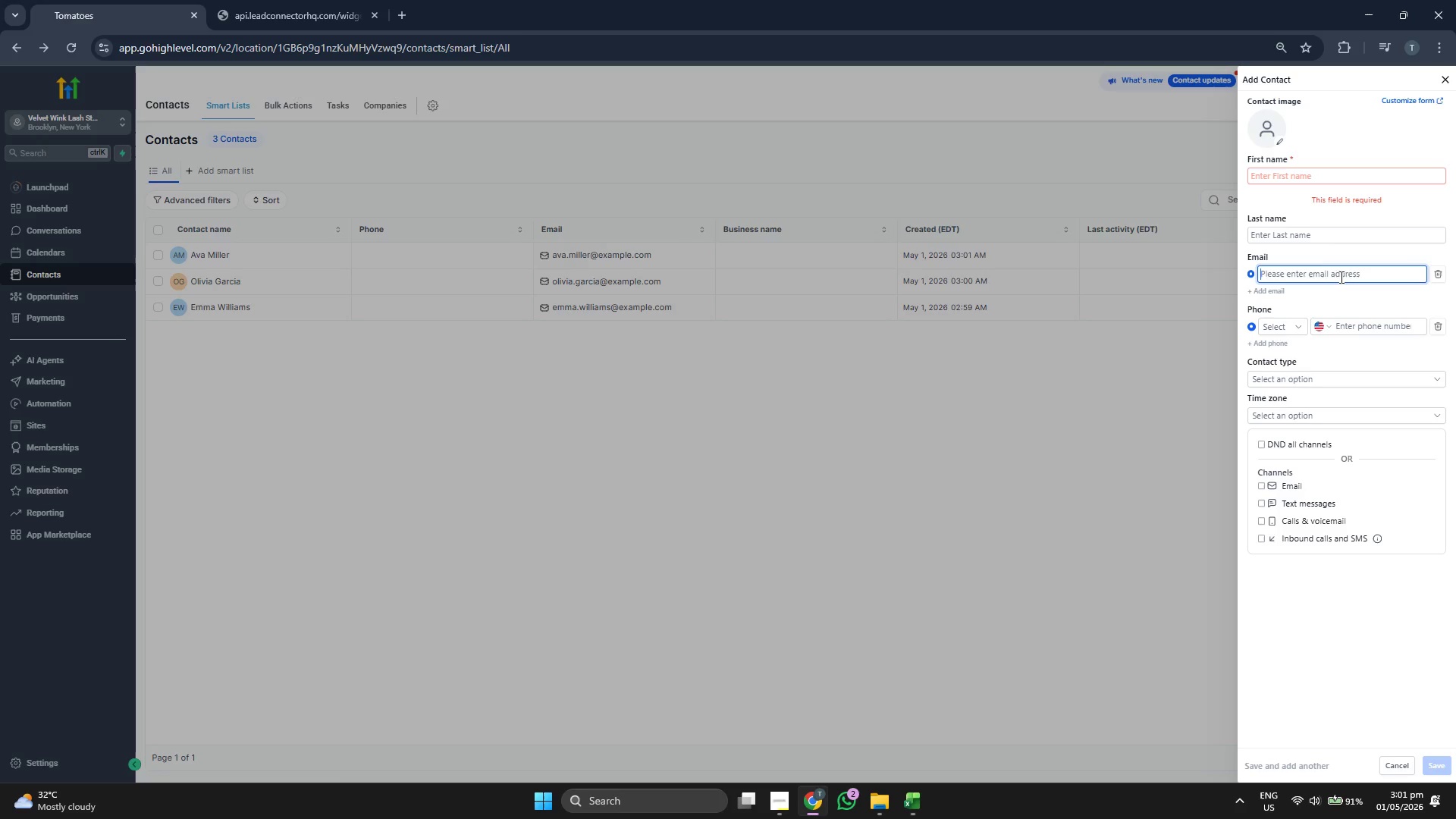 
key(Control+V)
 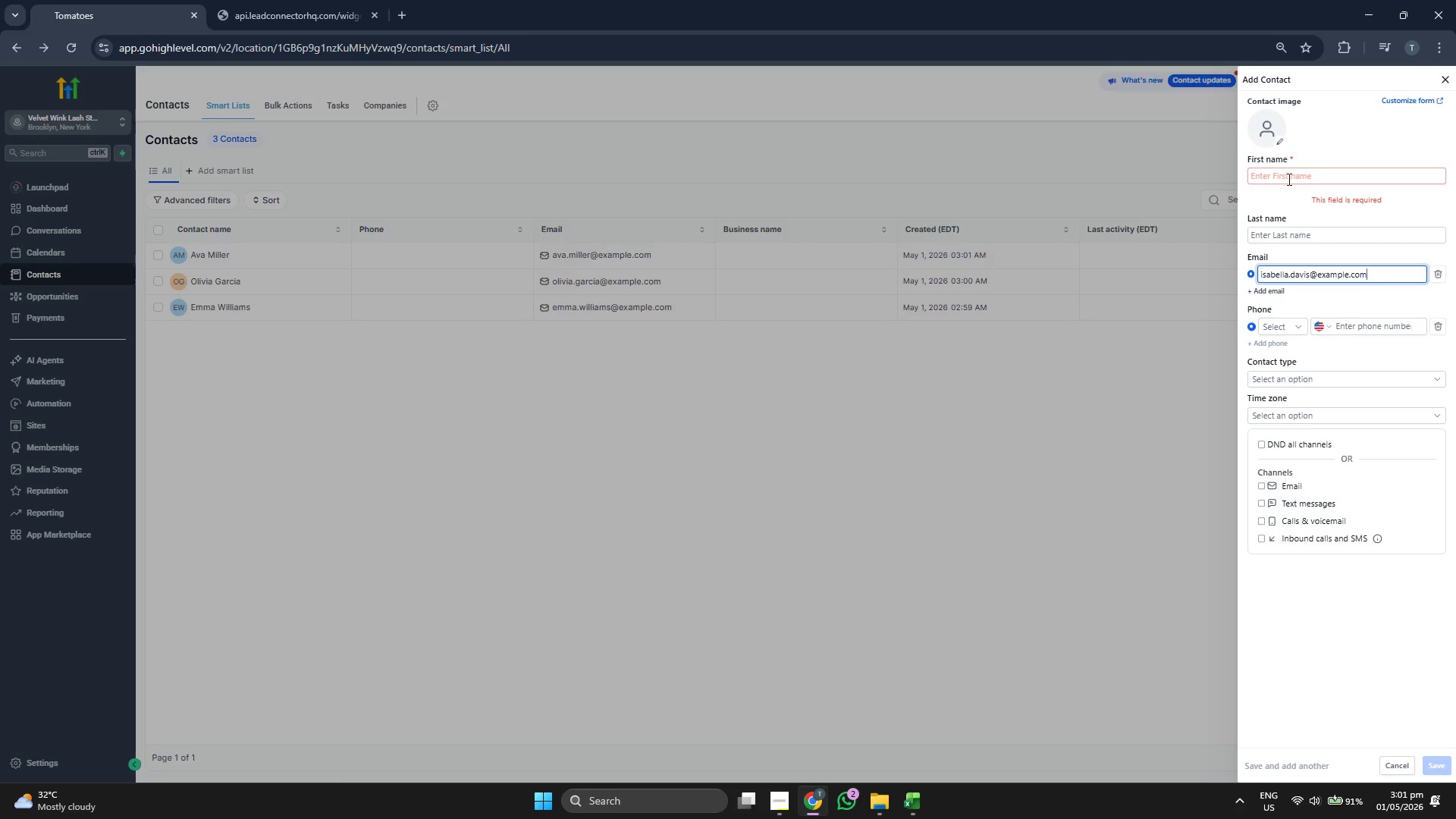 
left_click([1288, 173])
 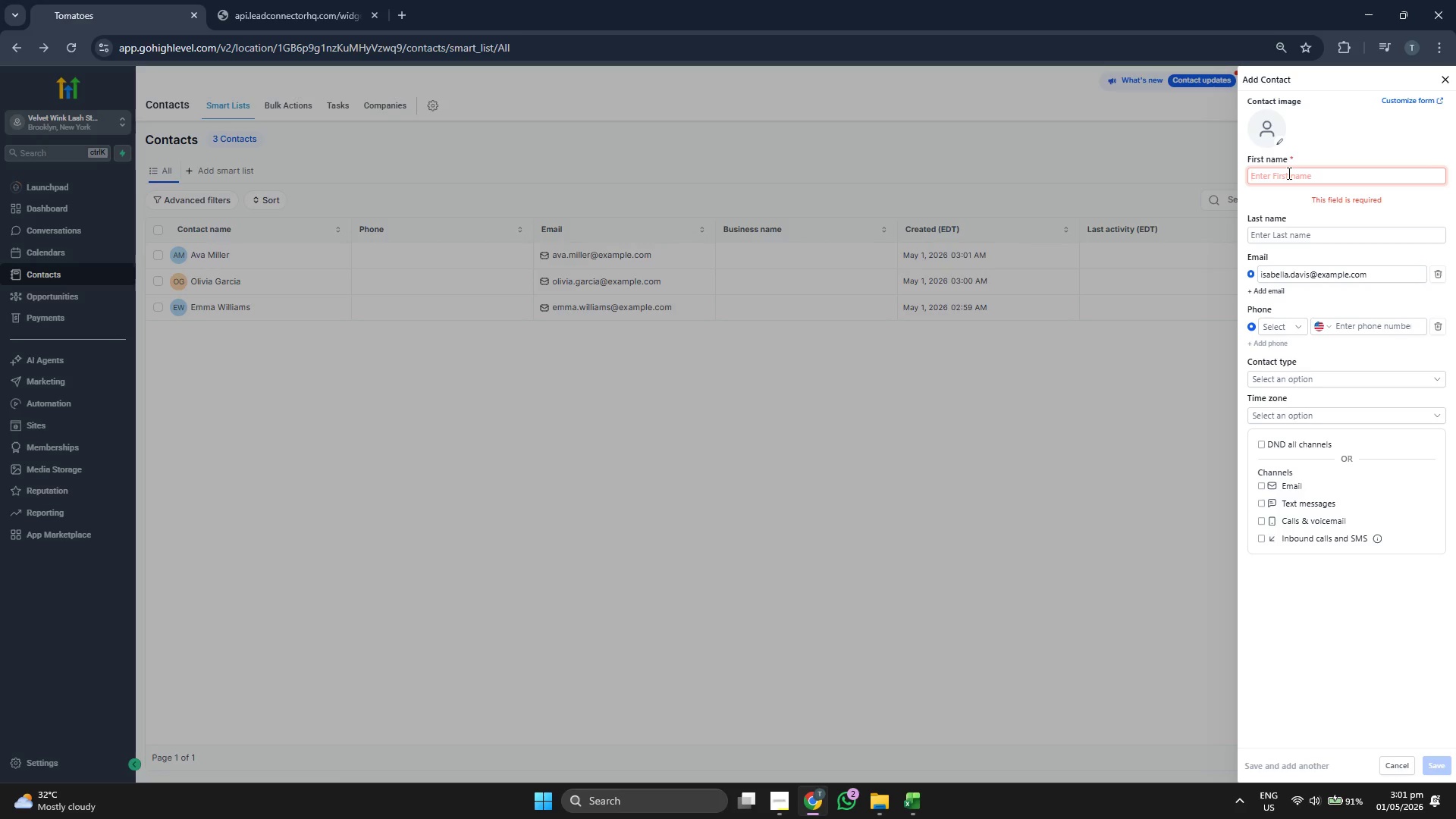 
type(Isave)
key(Backspace)
key(Backspace)
type(bella)
key(Tab)
type(Davus)
key(Backspace)
key(Backspace)
type(is)
 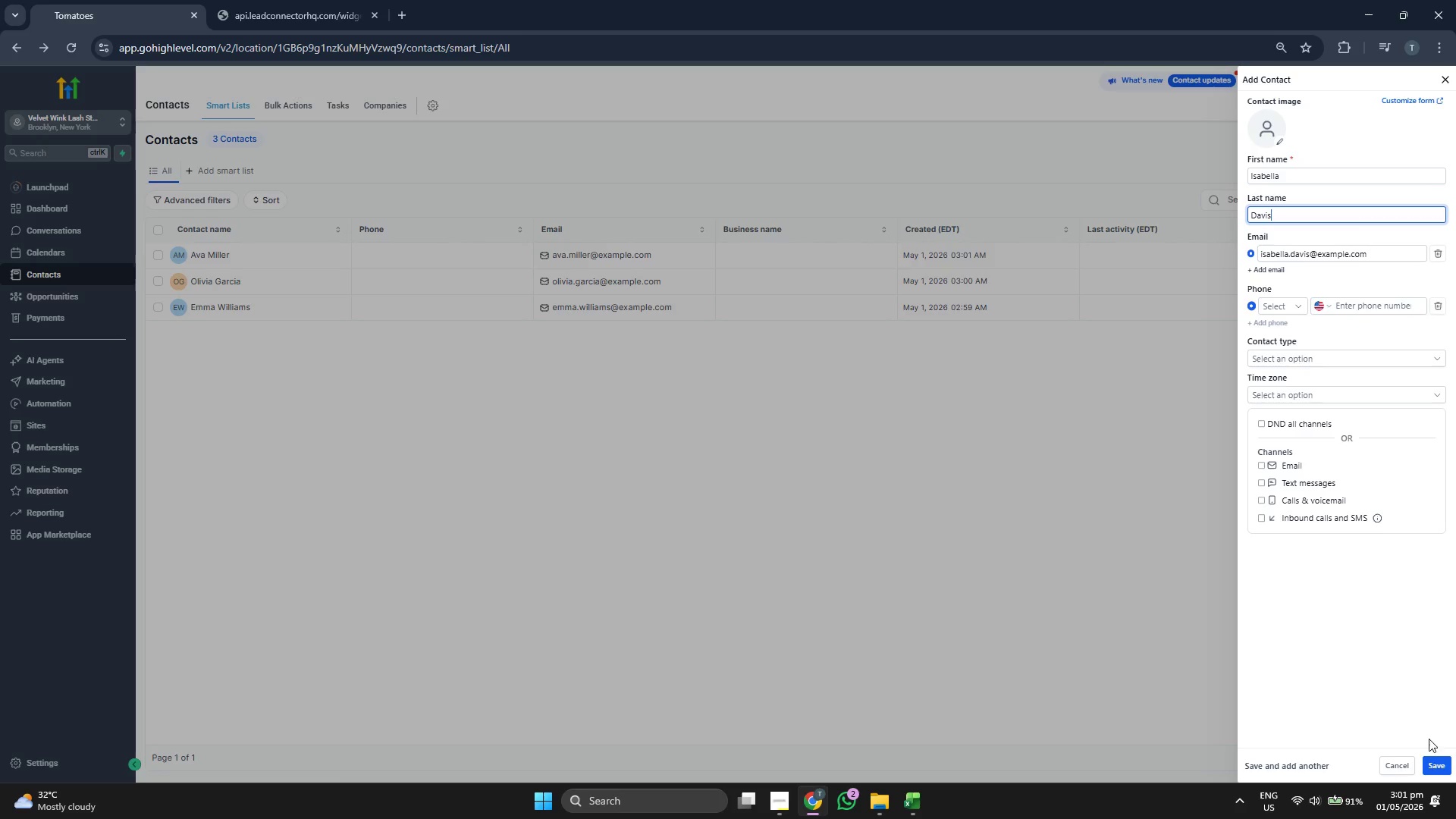 
left_click([1445, 762])
 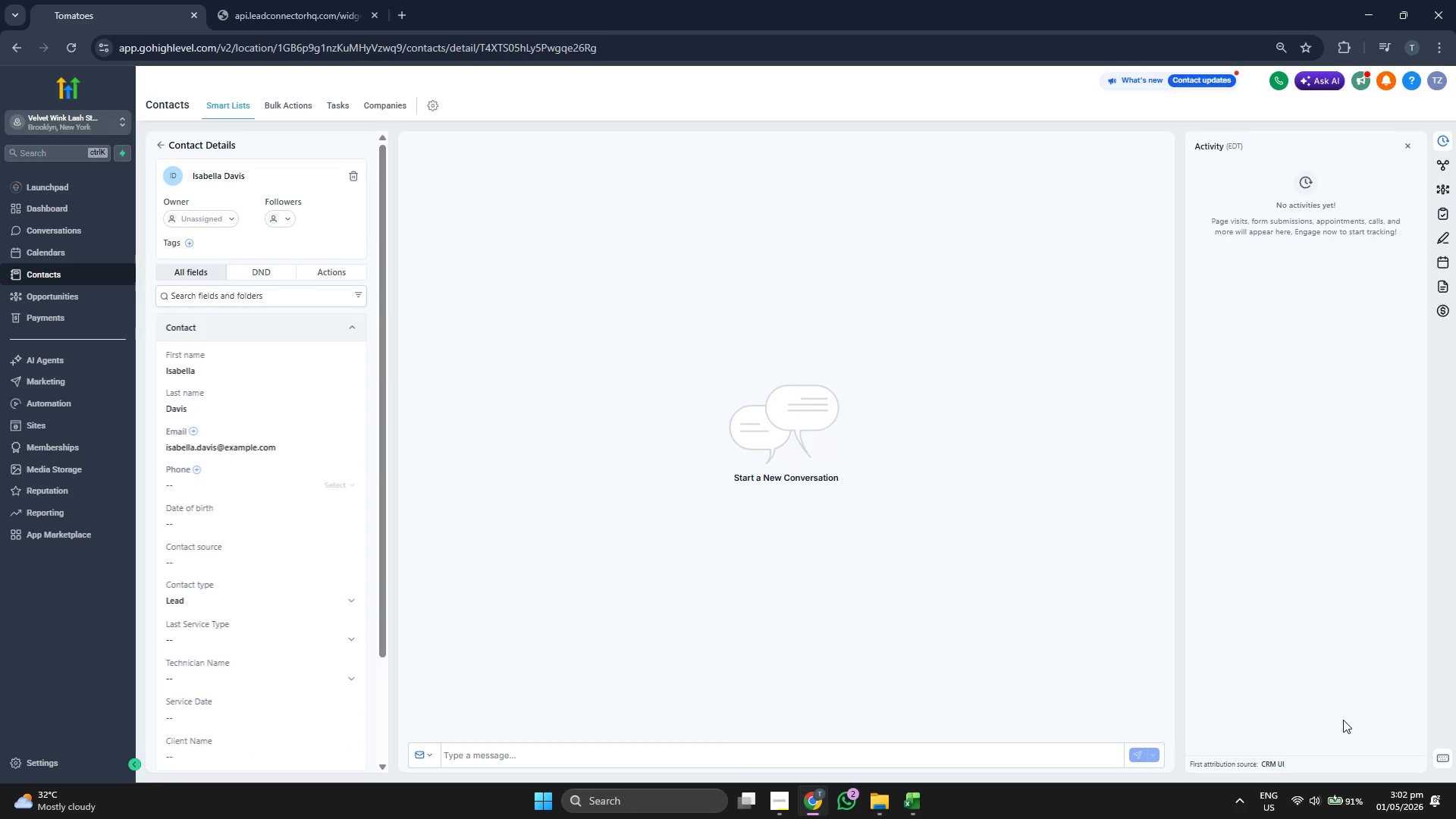 
wait(5.25)
 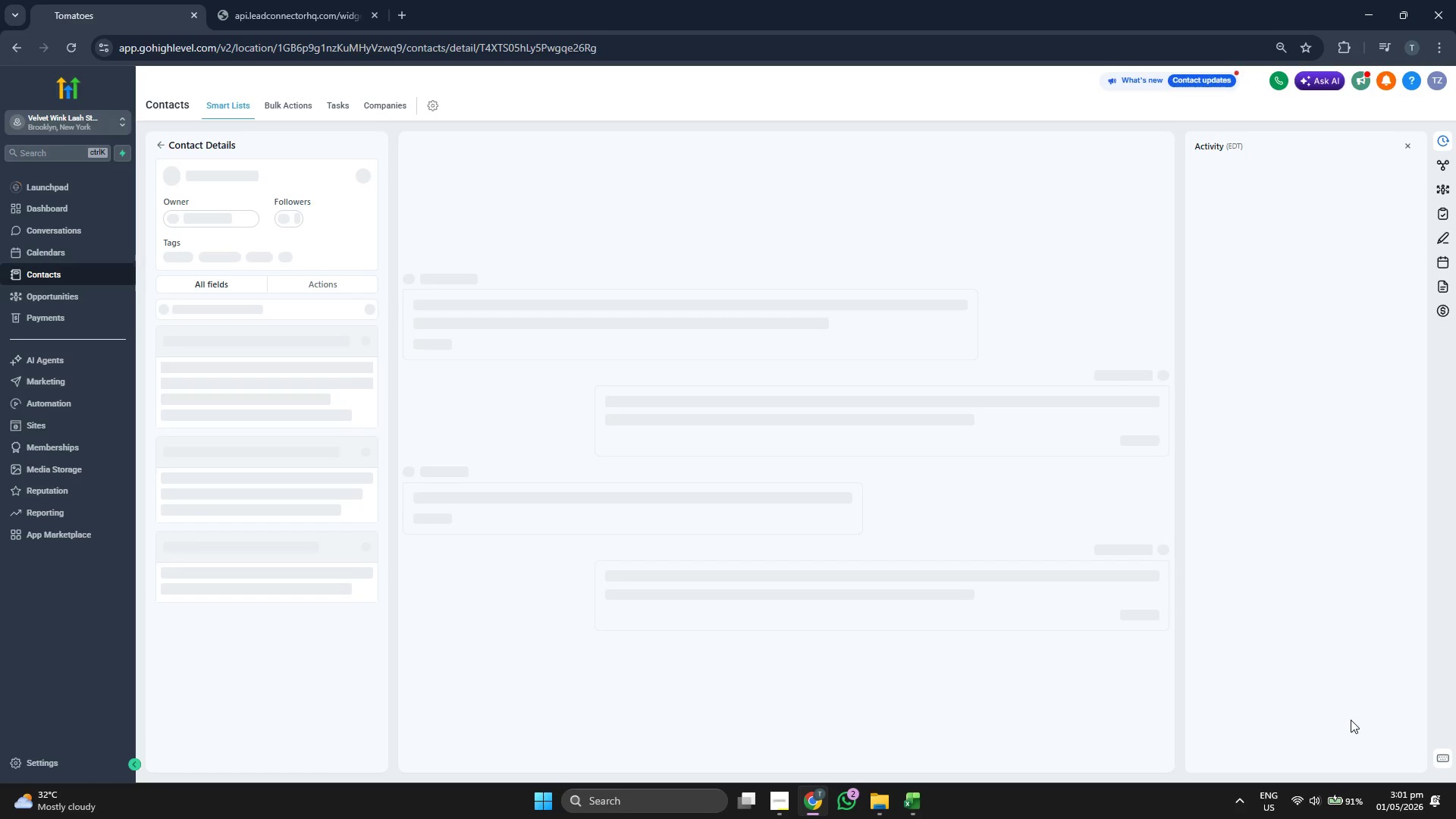 
scroll: coordinate [213, 478], scroll_direction: down, amount: 2.0
 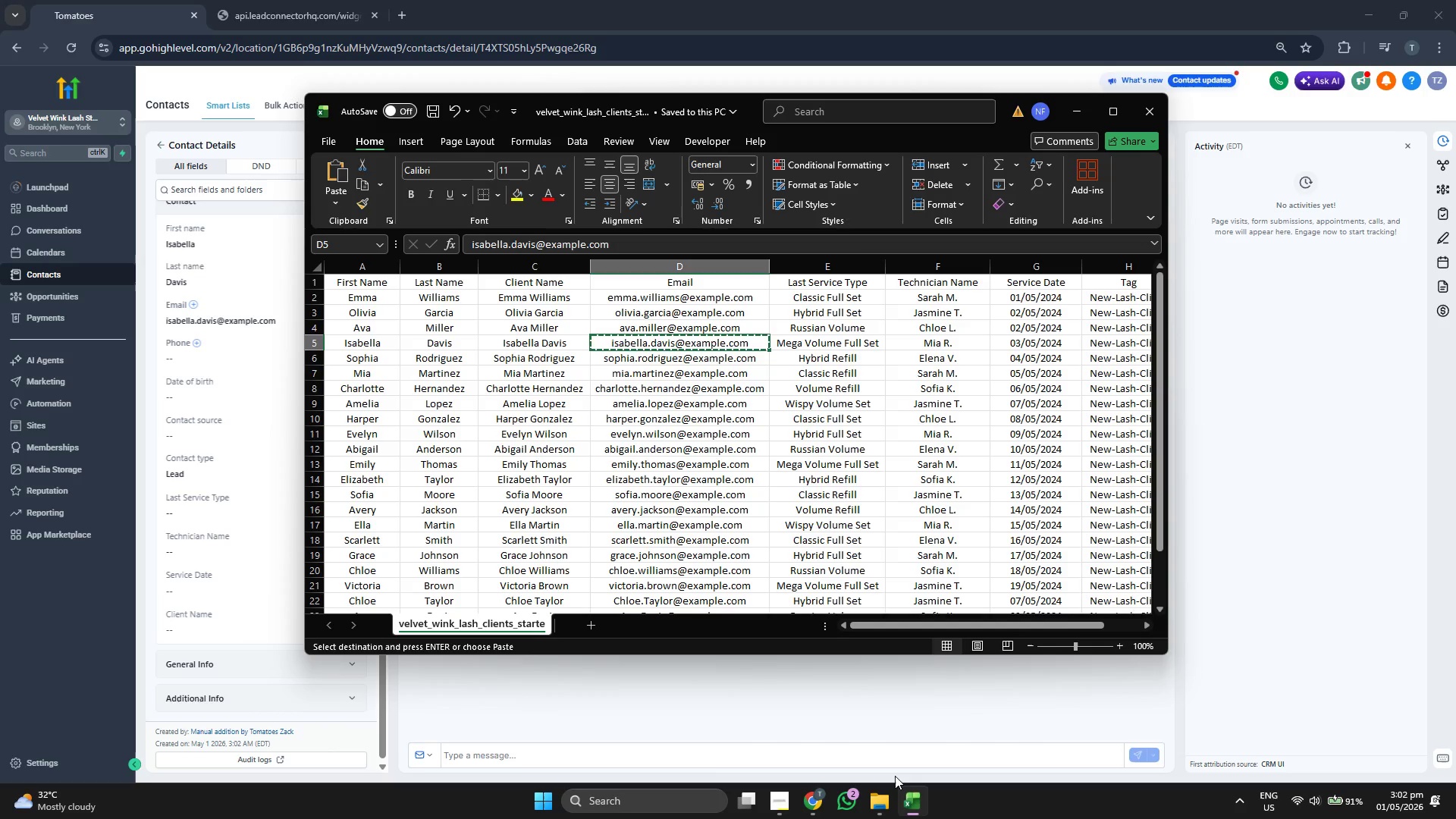 
key(ArrowLeft)
 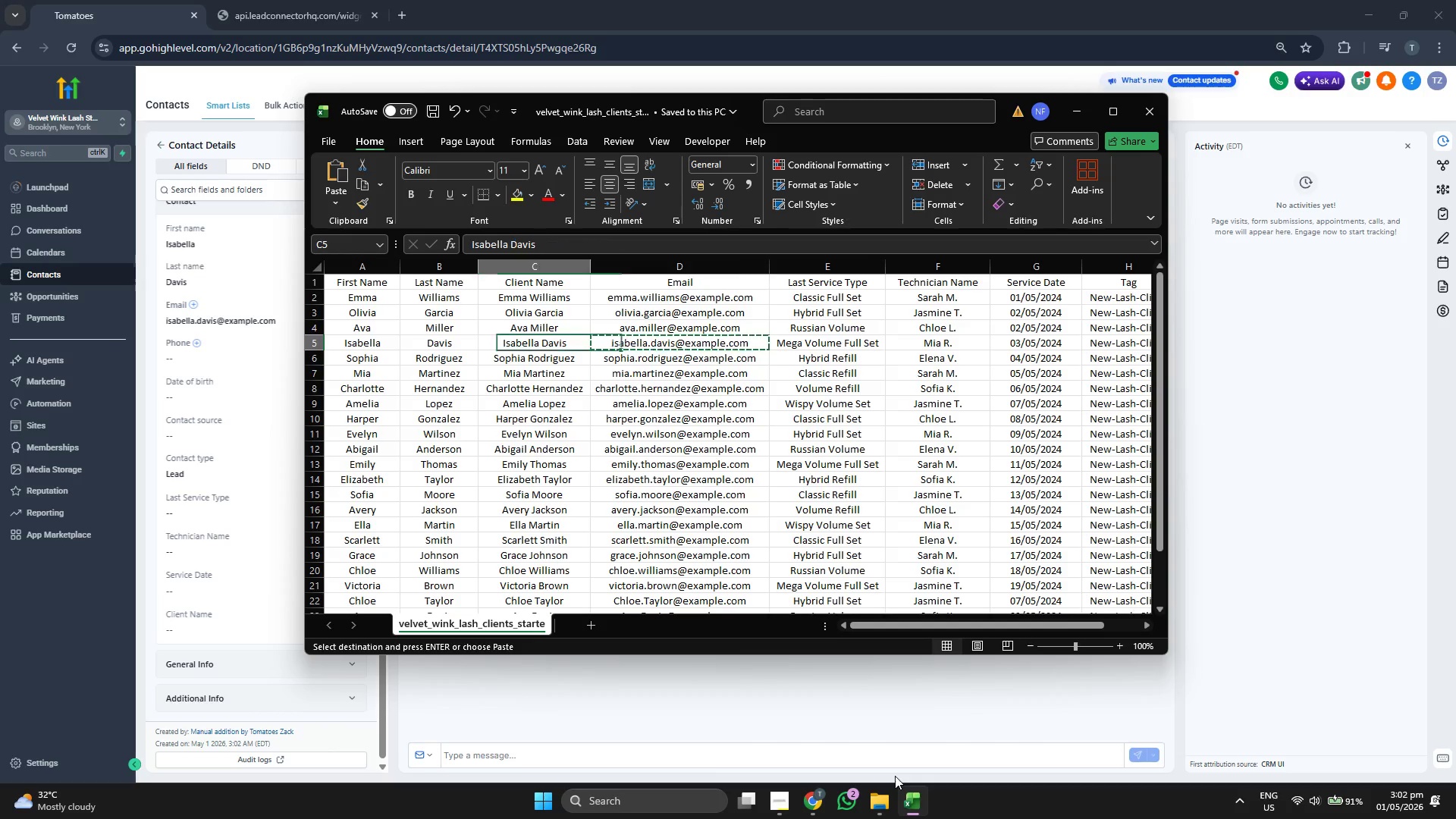 
key(Control+ControlLeft)
 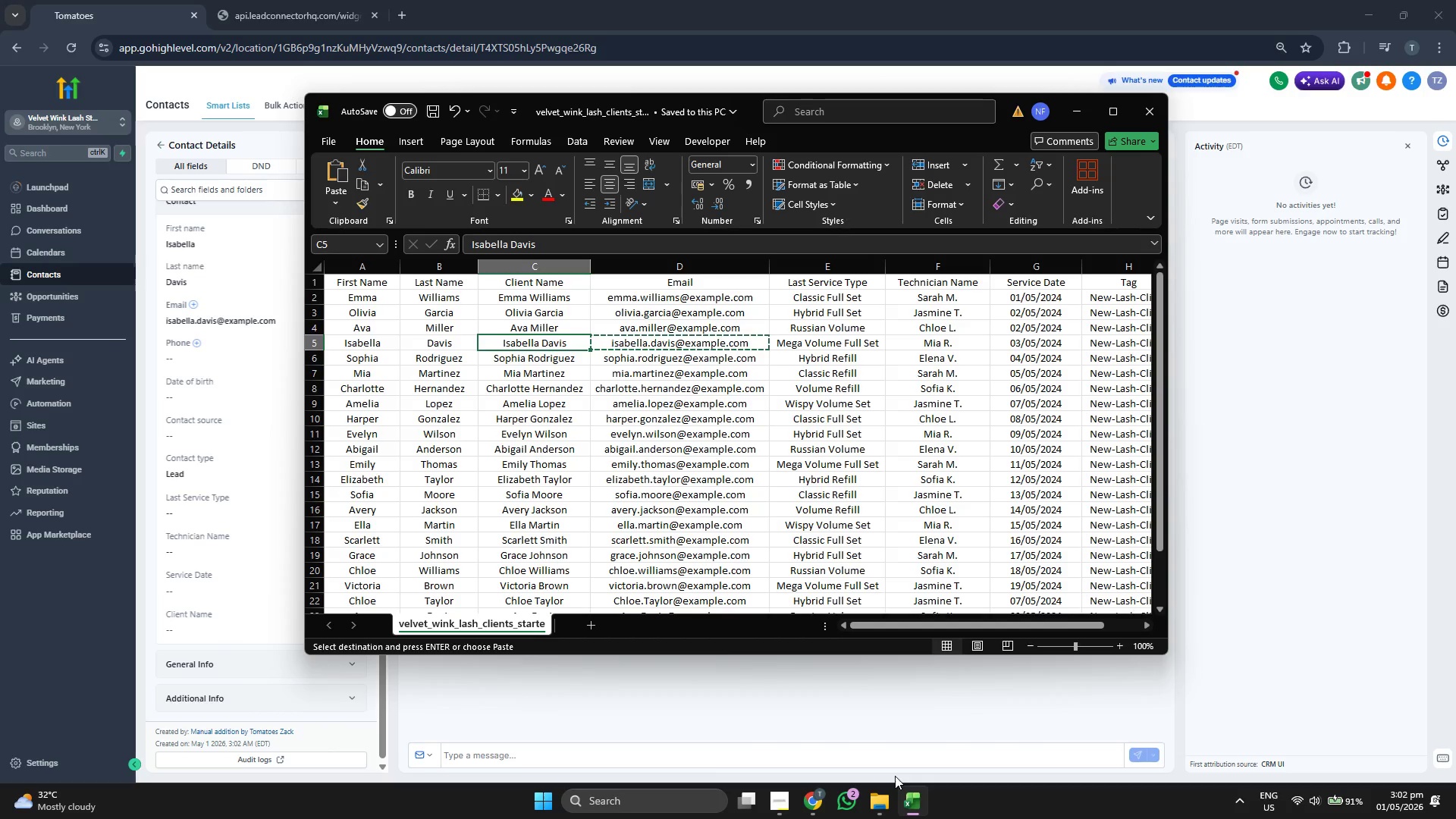 
key(Control+C)
 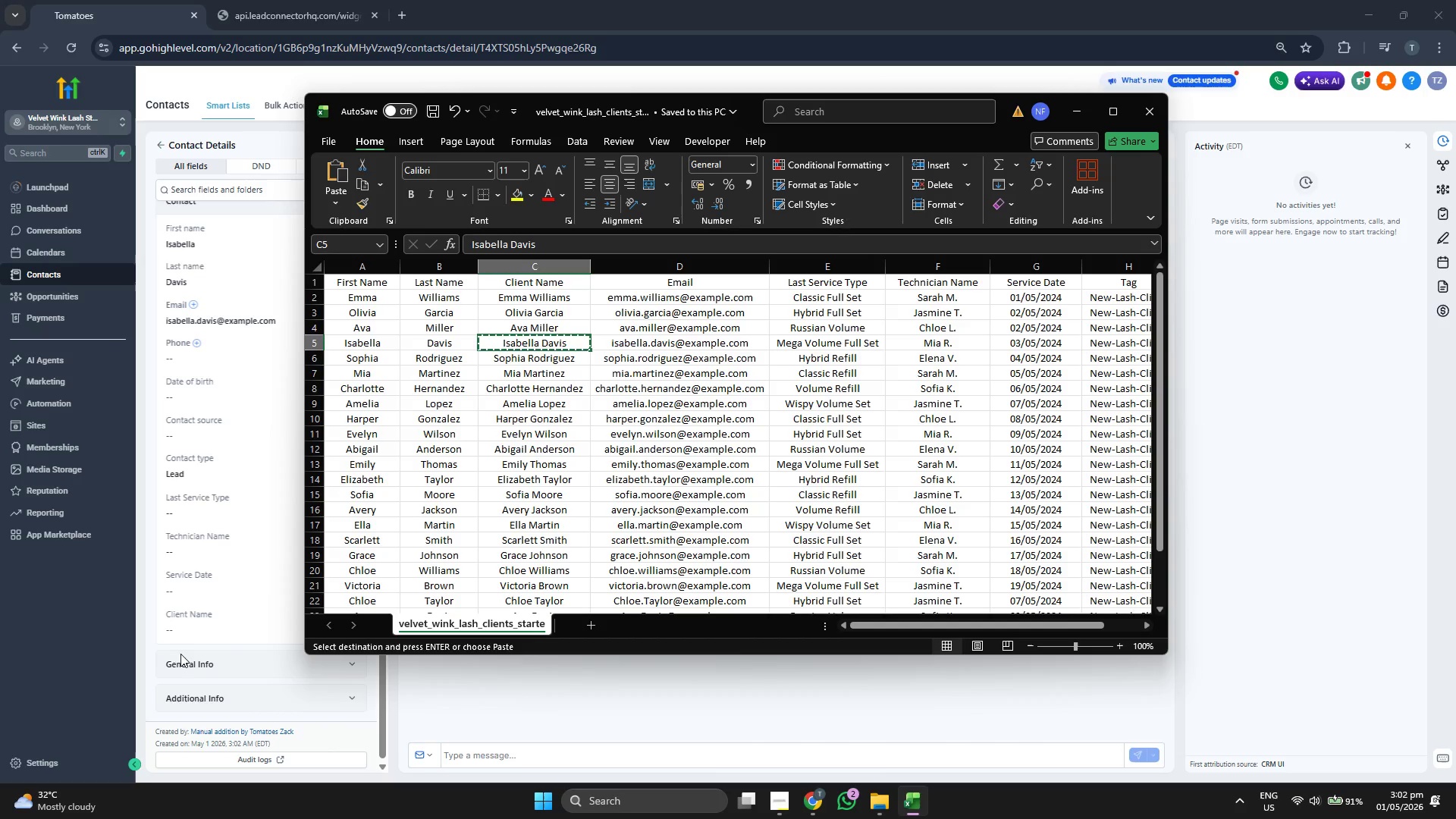 
left_click([230, 634])
 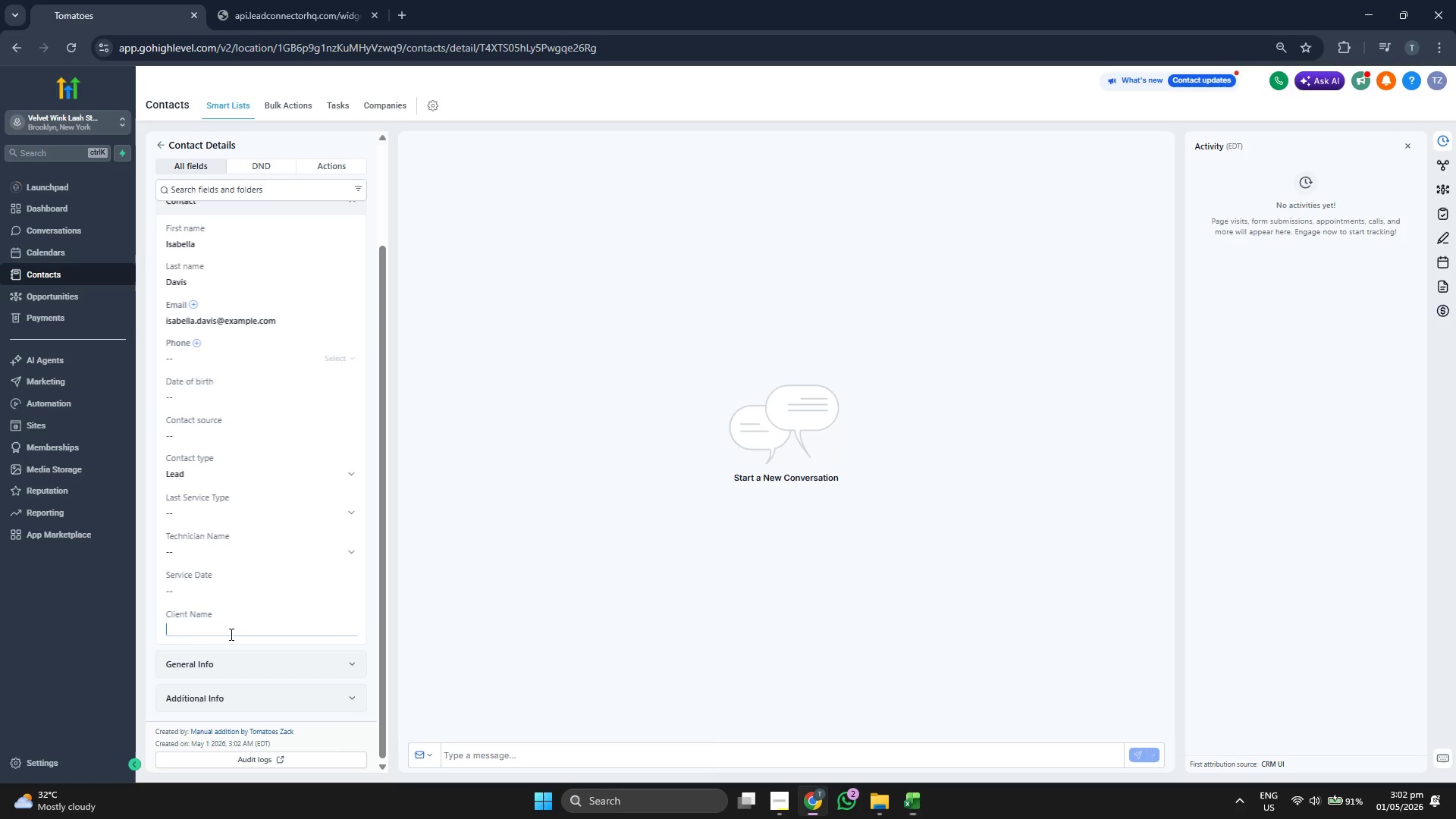 
key(Control+ControlLeft)
 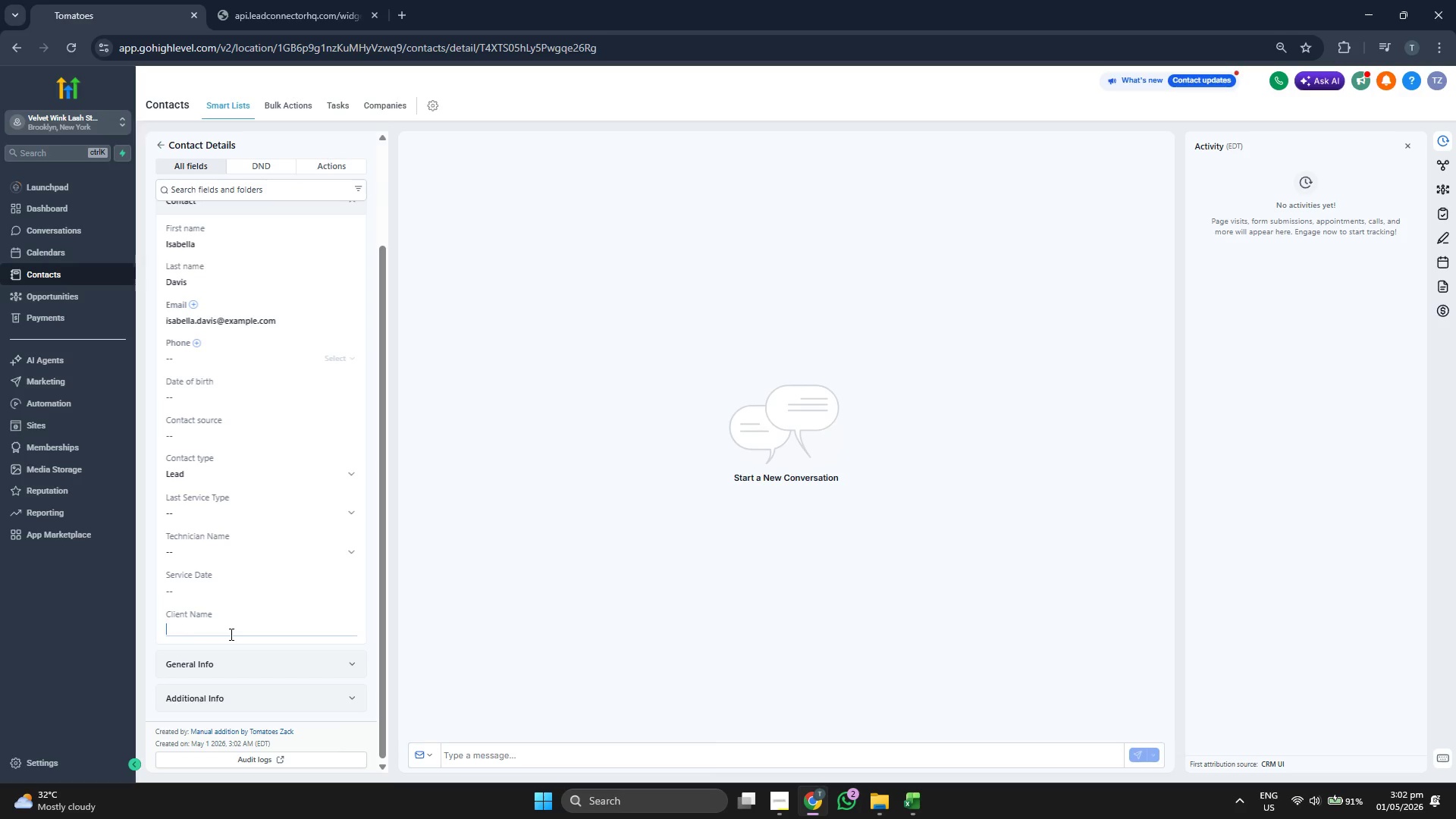 
key(Control+V)
 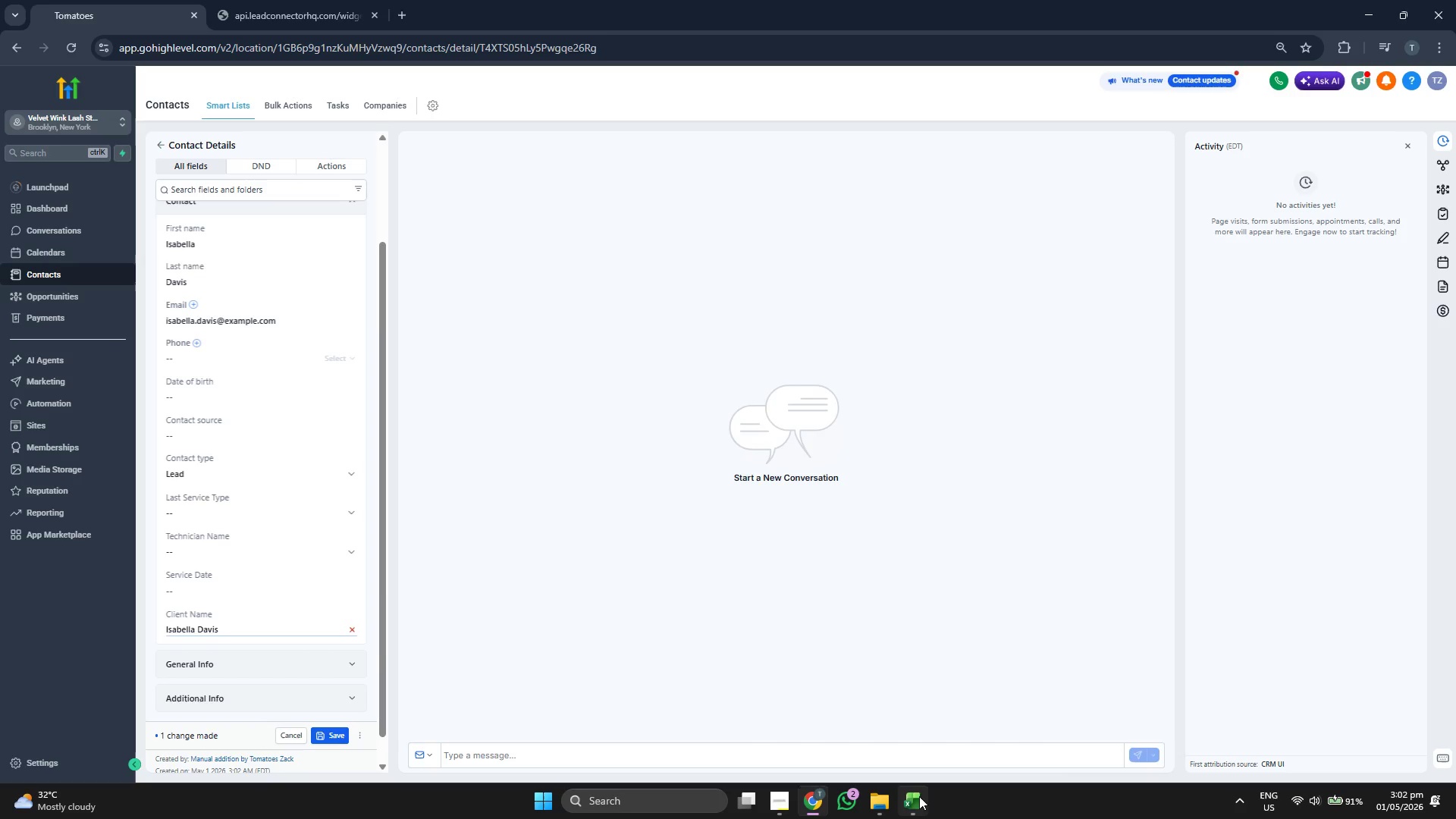 
key(ArrowRight)
 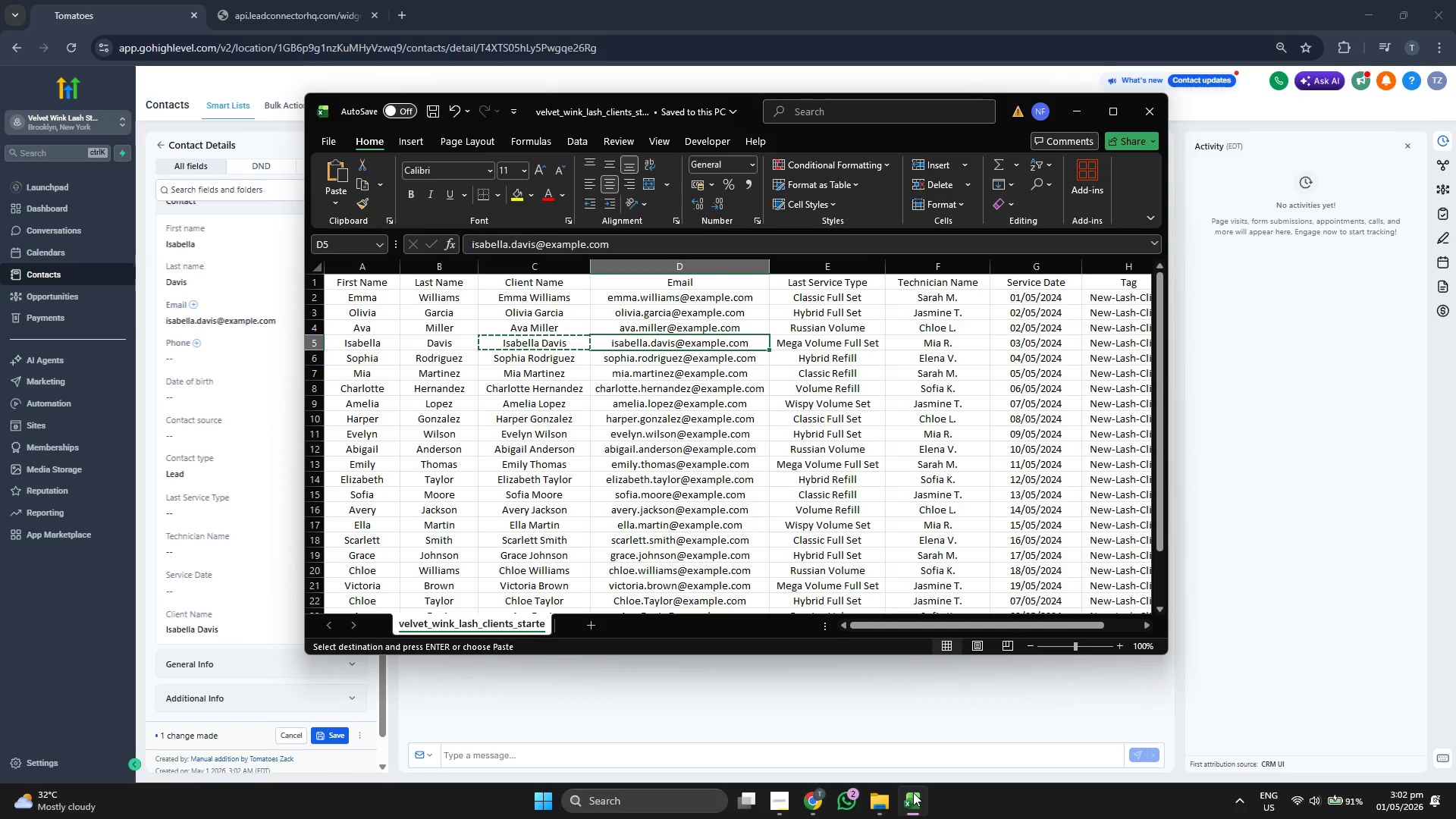 
key(ArrowRight)
 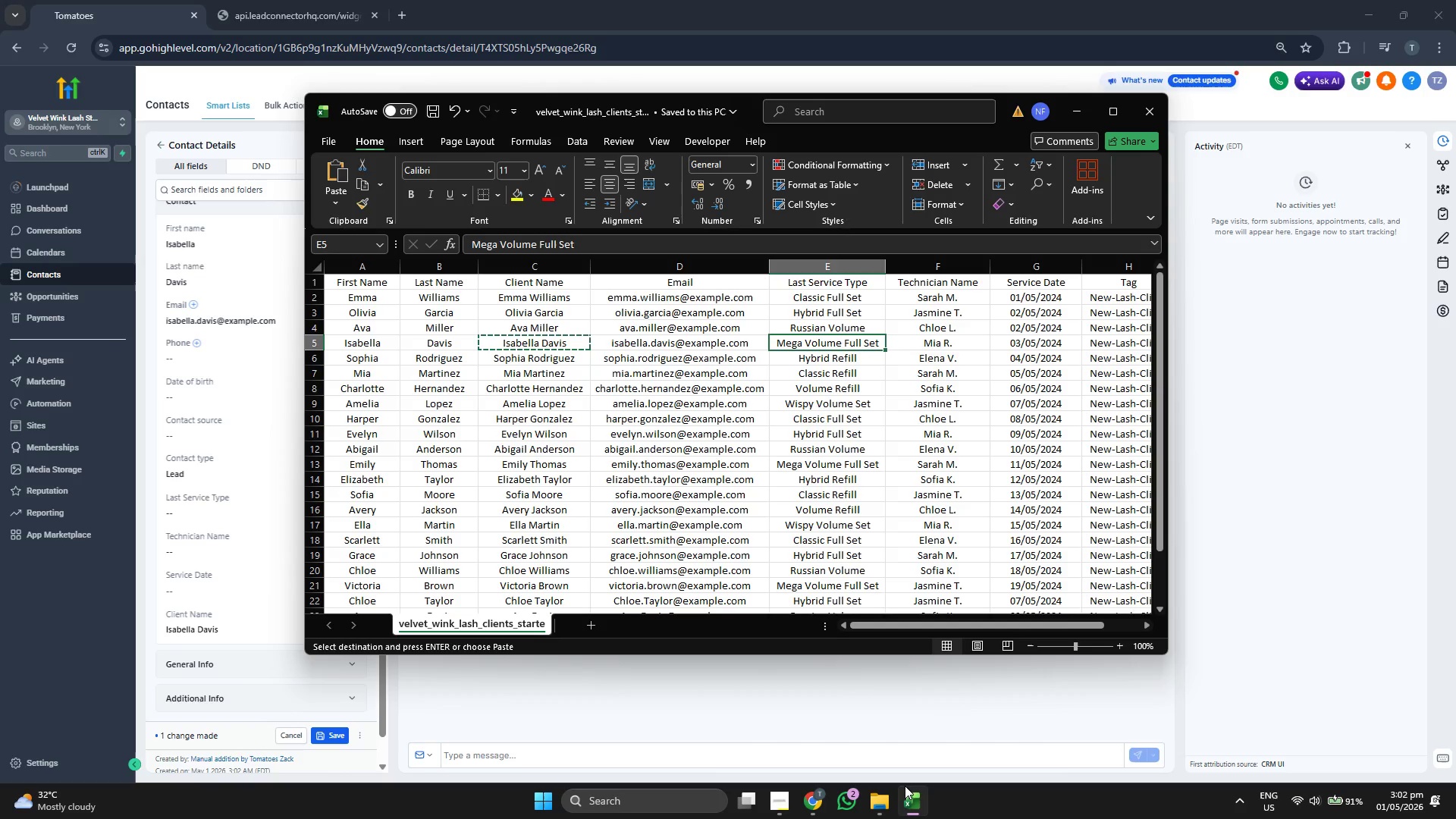 
key(ArrowRight)
 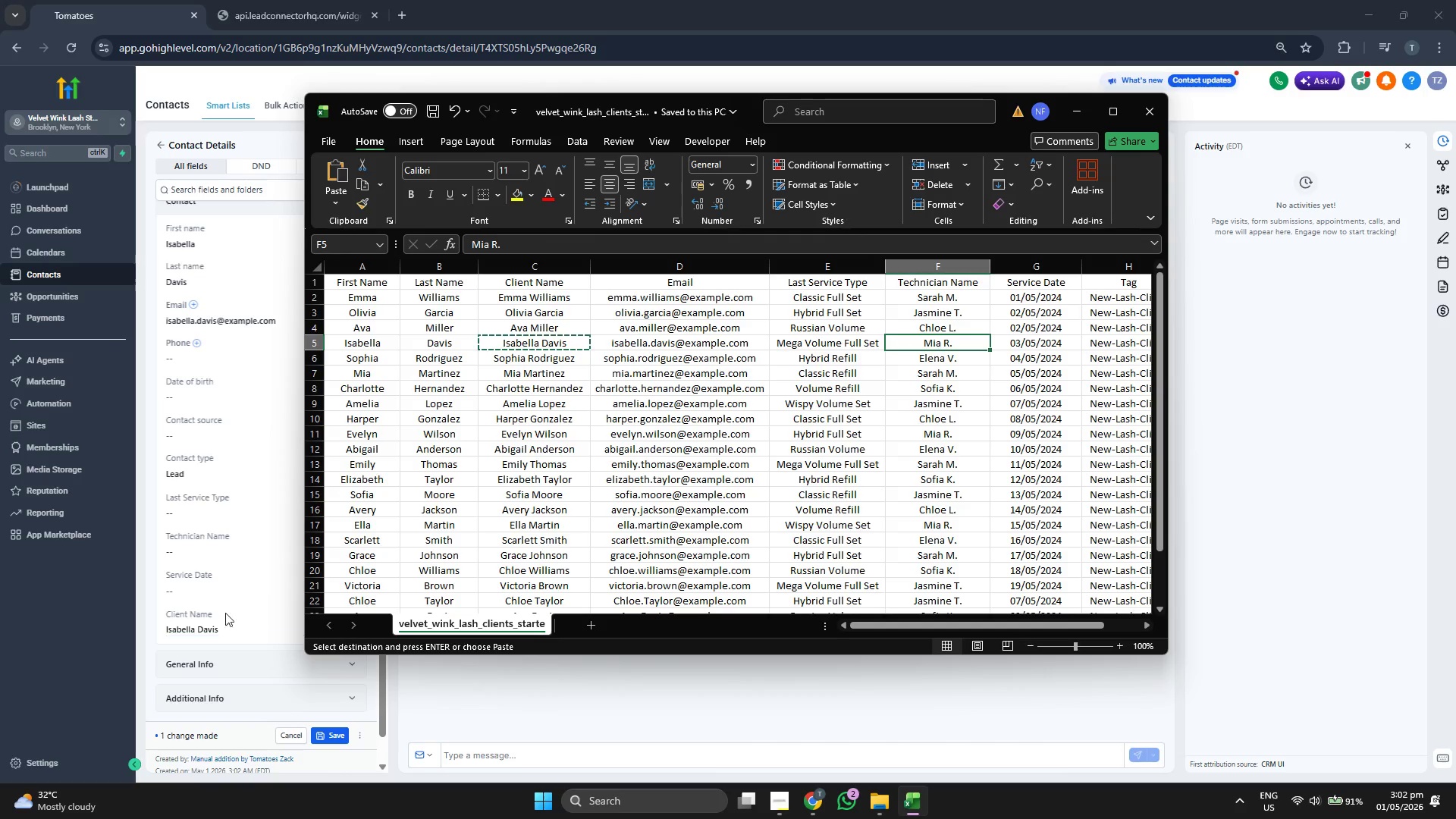 
left_click([216, 505])
 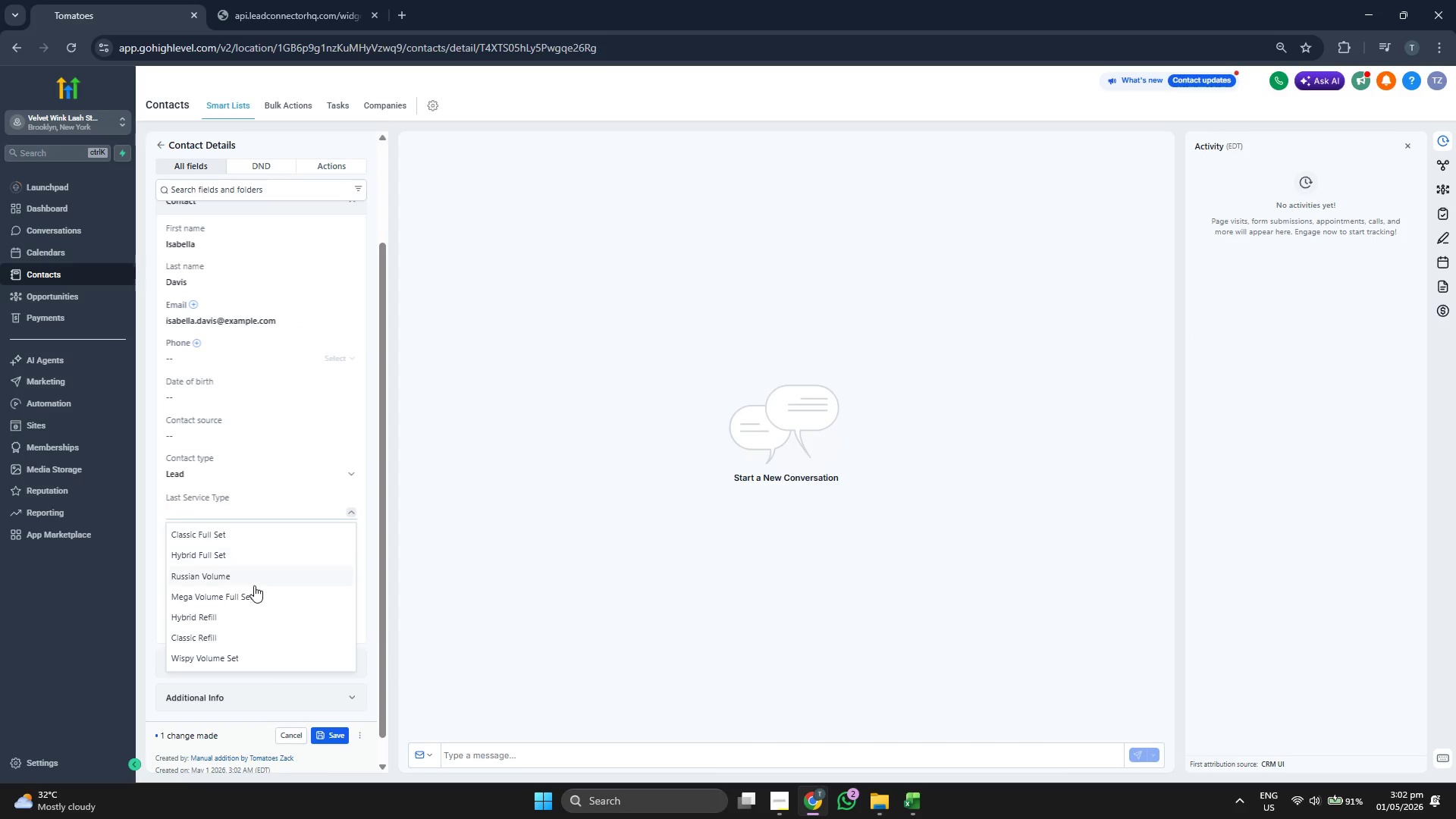 
left_click([251, 597])
 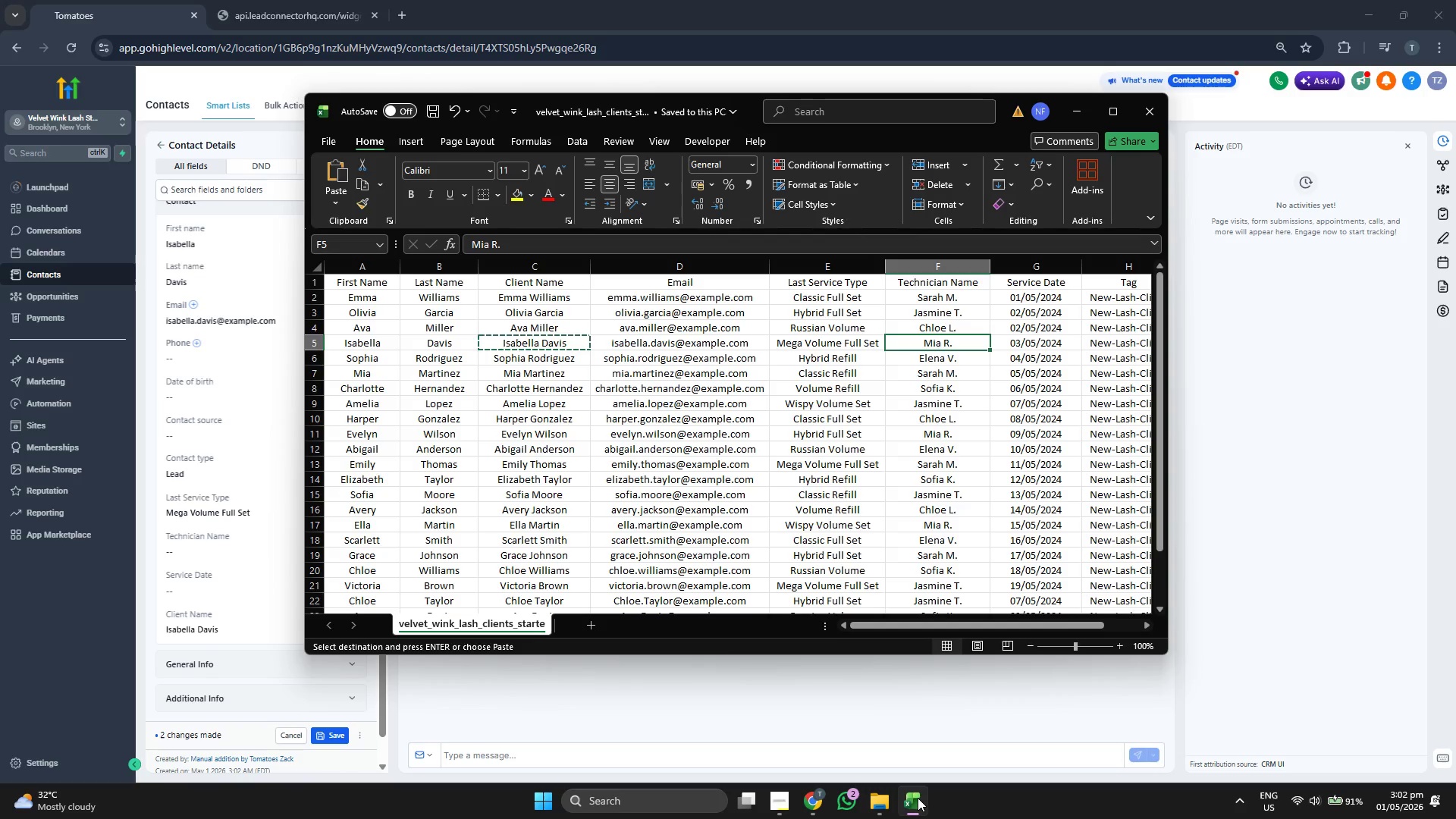 
left_click([918, 798])
 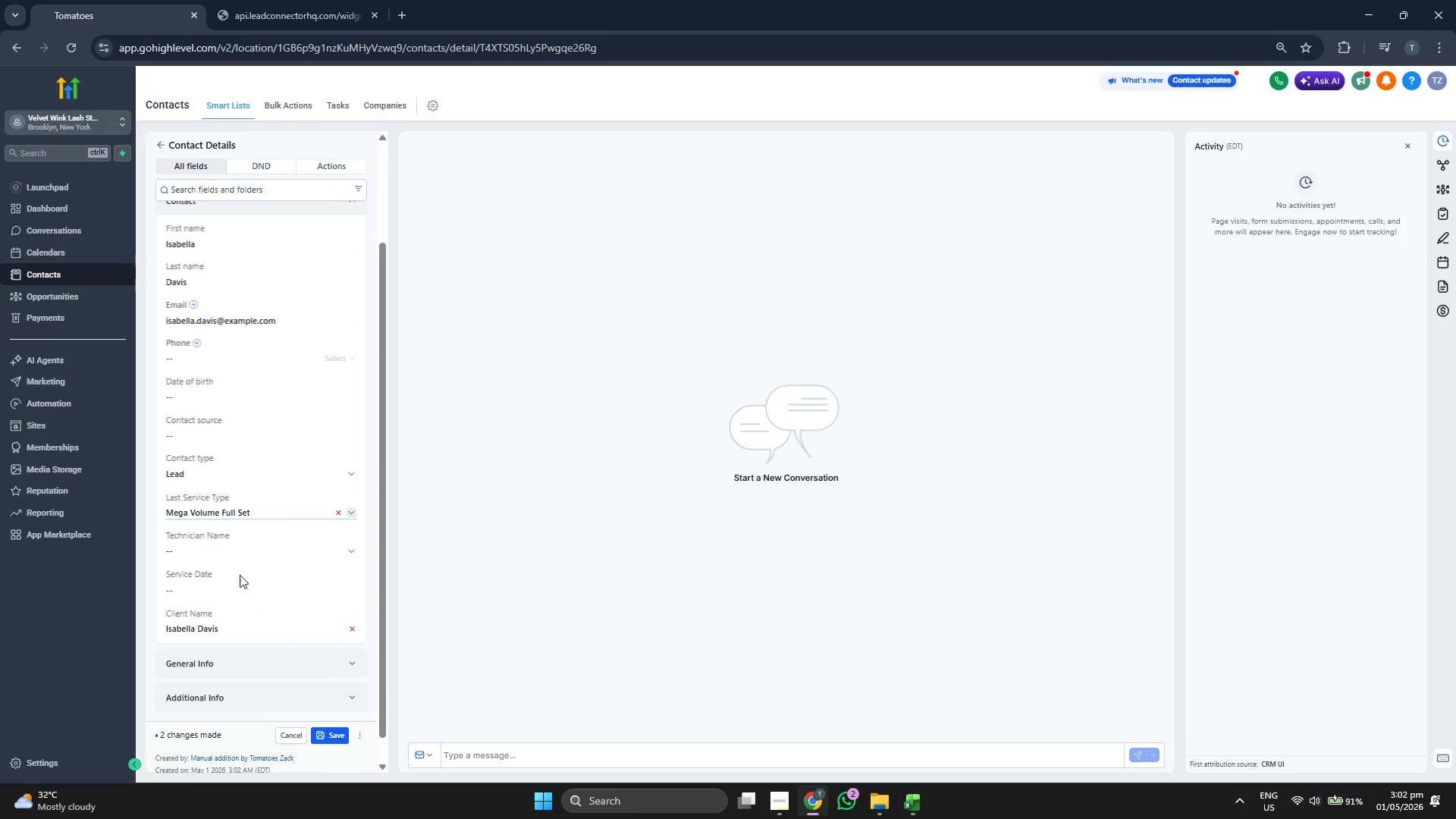 
left_click([226, 545])
 